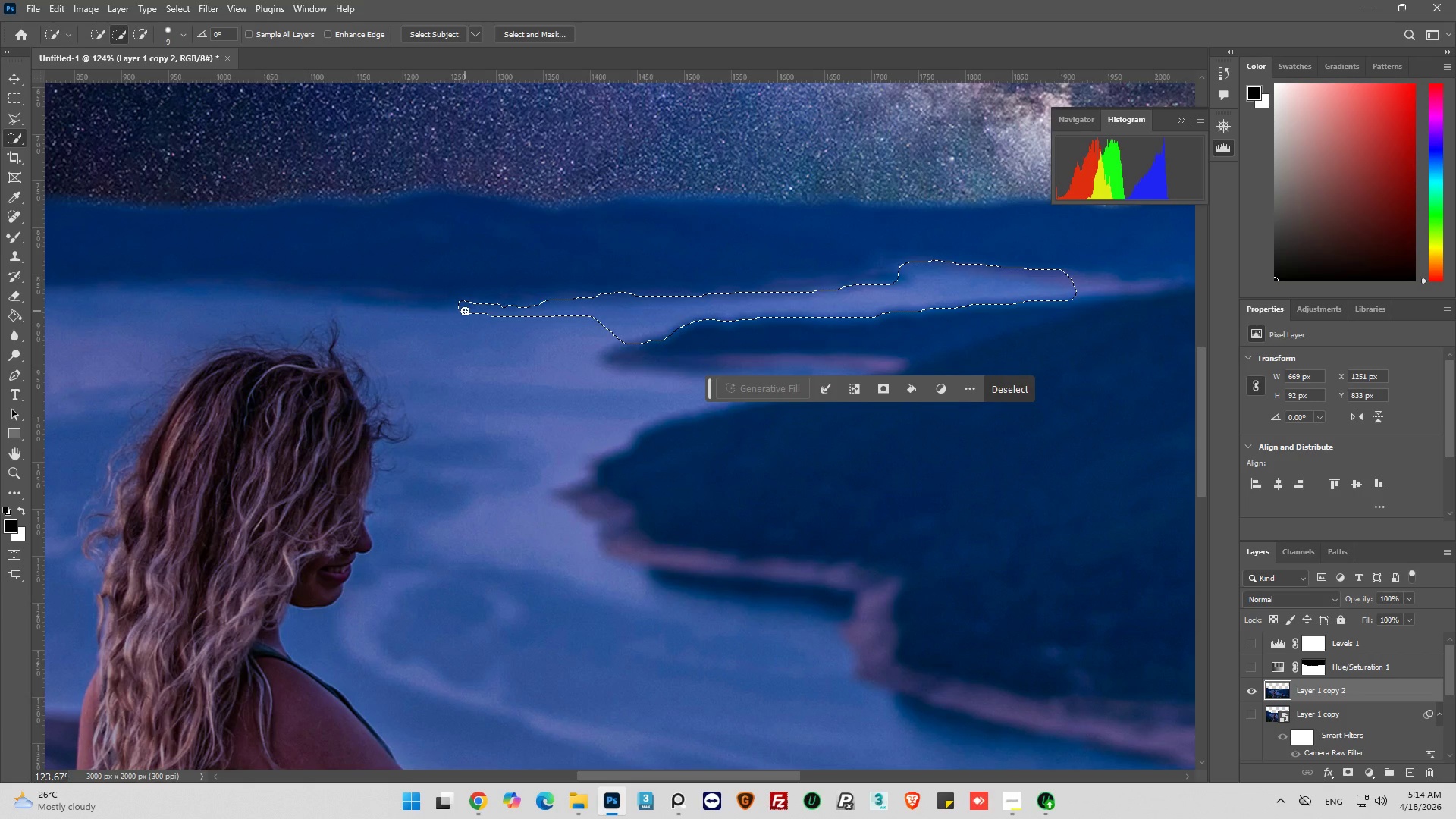 
left_click_drag(start_coordinate=[461, 311], to_coordinate=[443, 313])
 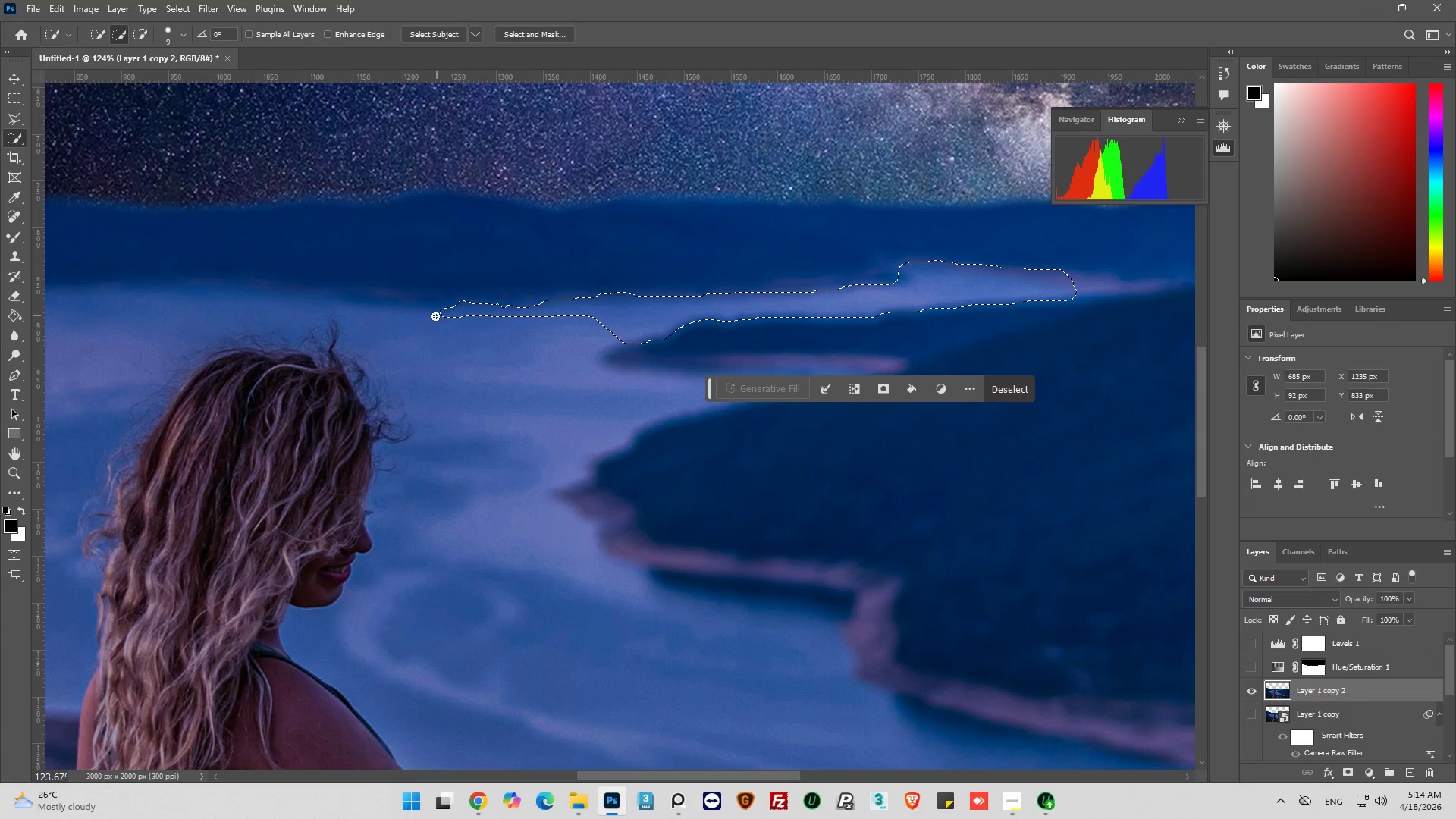 
left_click_drag(start_coordinate=[434, 320], to_coordinate=[425, 333])
 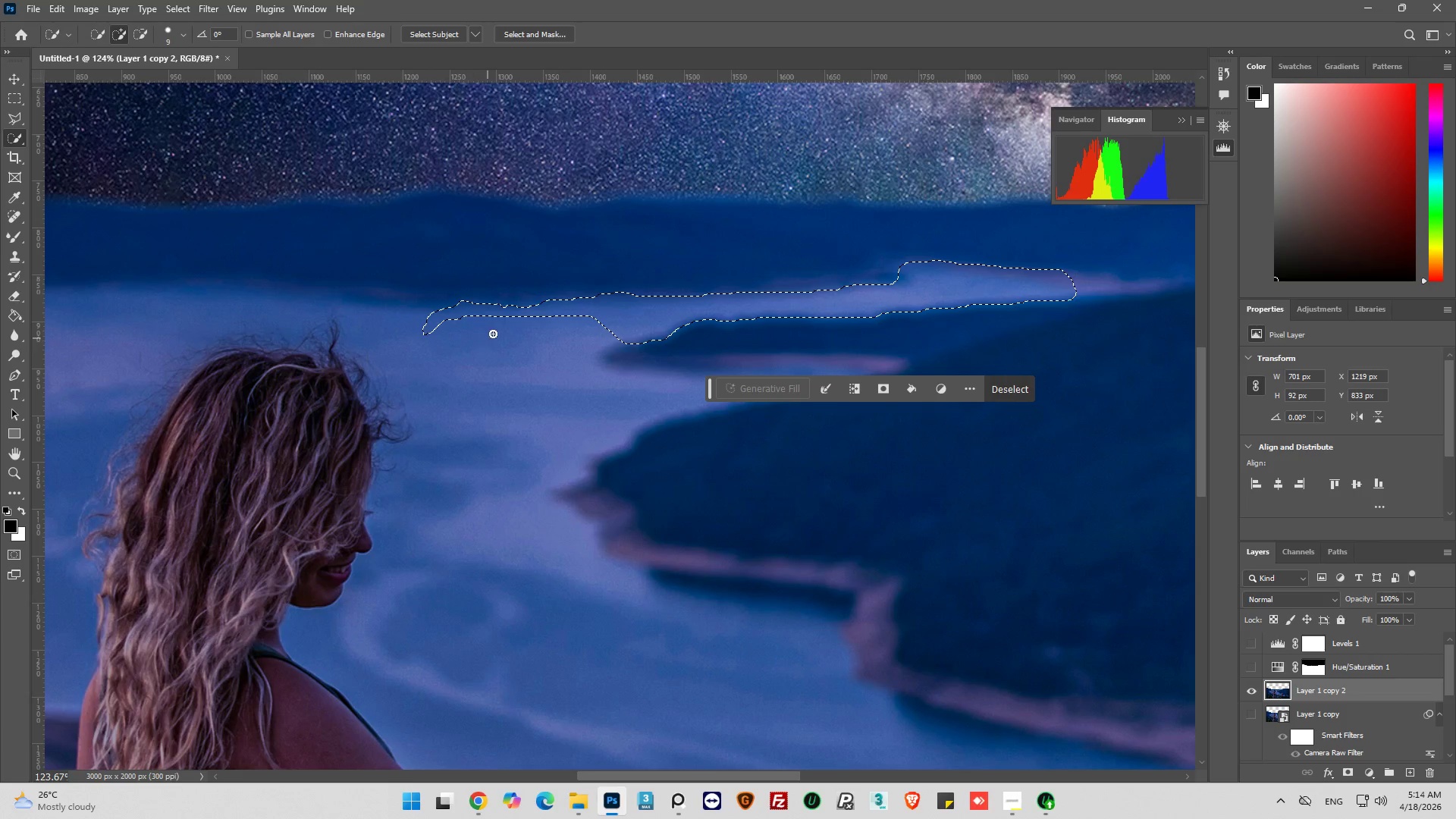 
left_click([496, 328])
 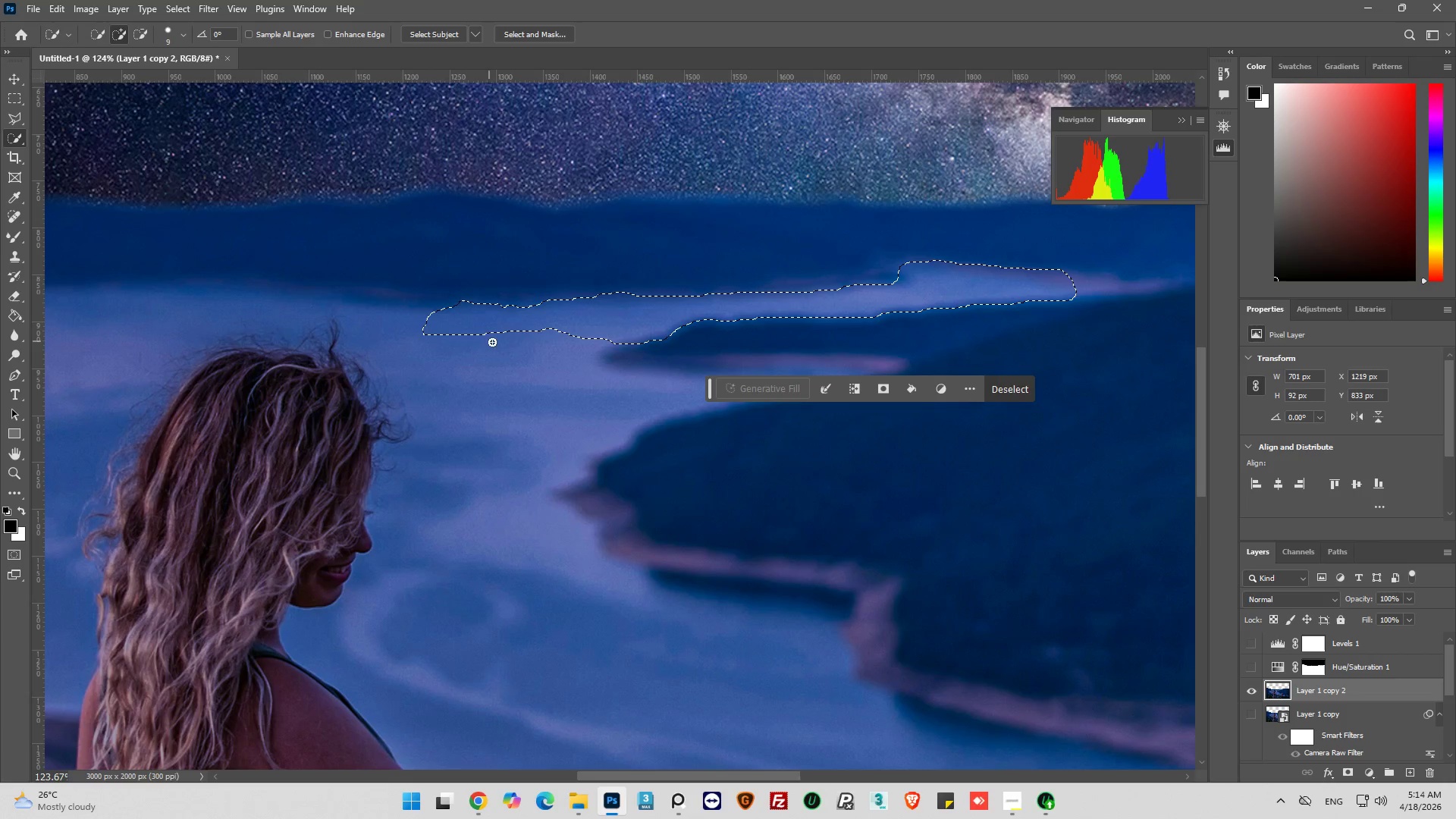 
left_click_drag(start_coordinate=[510, 344], to_coordinate=[506, 357])
 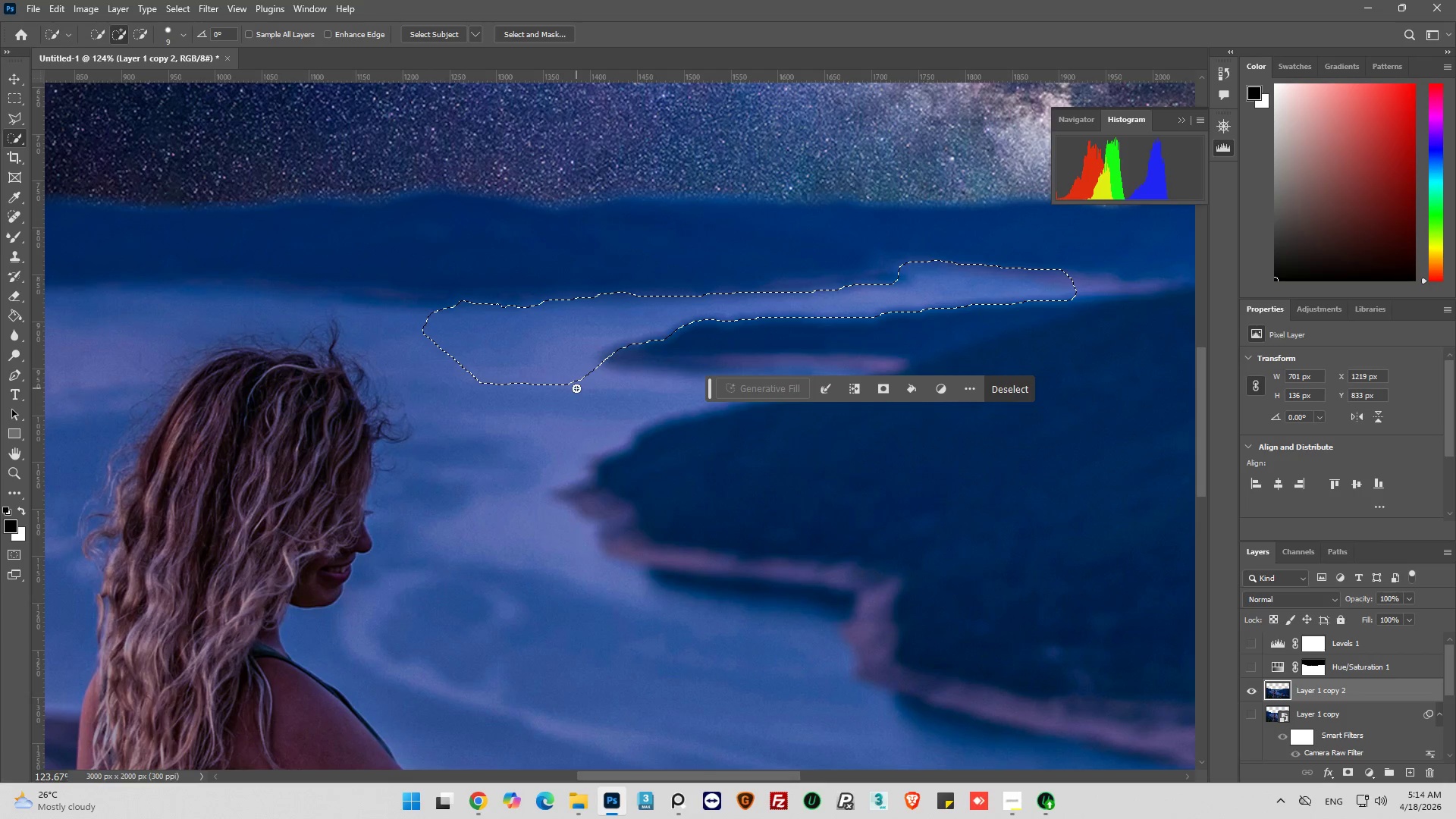 
left_click([575, 389])
 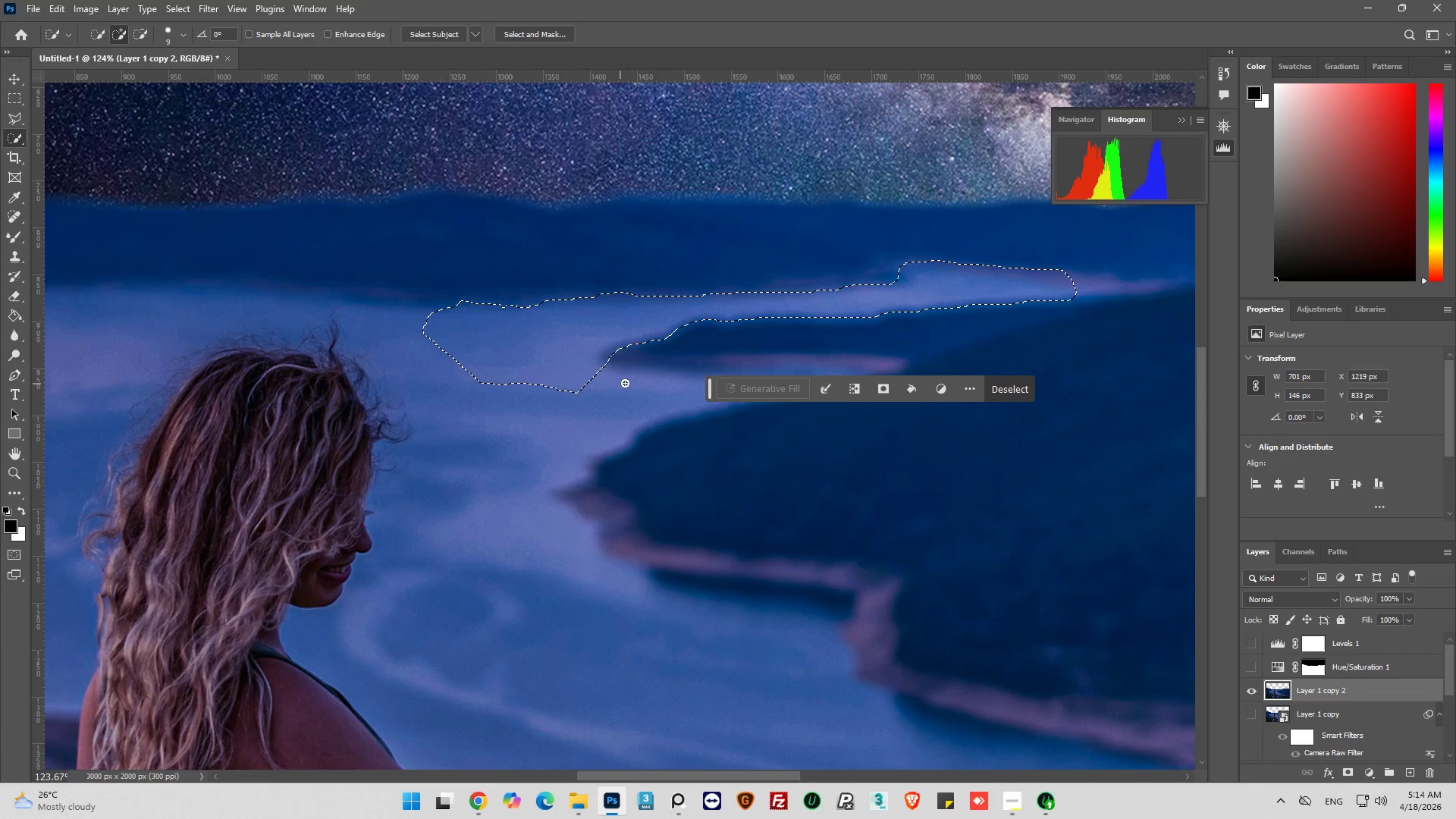 
left_click([625, 383])
 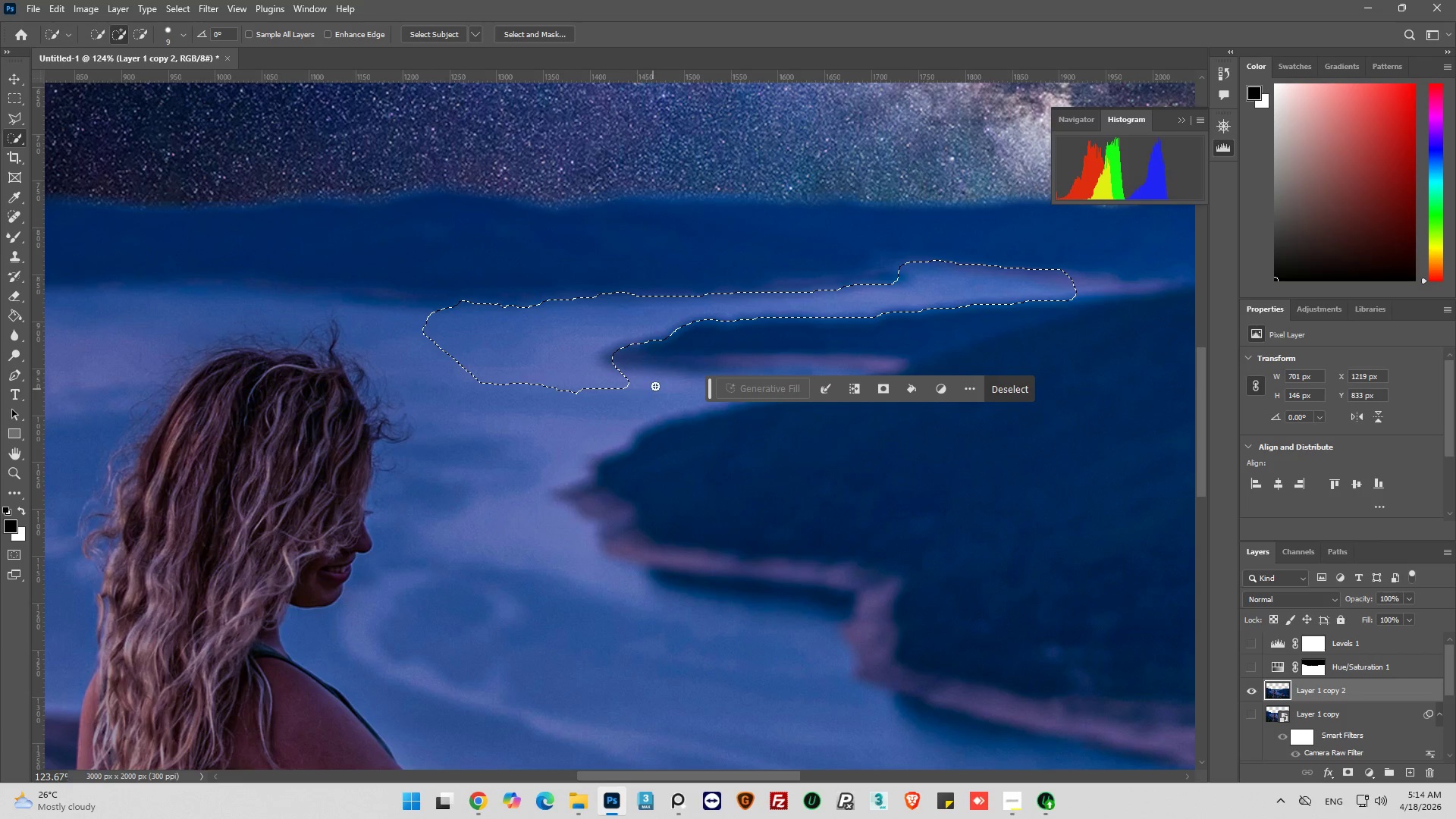 
left_click_drag(start_coordinate=[655, 385], to_coordinate=[659, 383])
 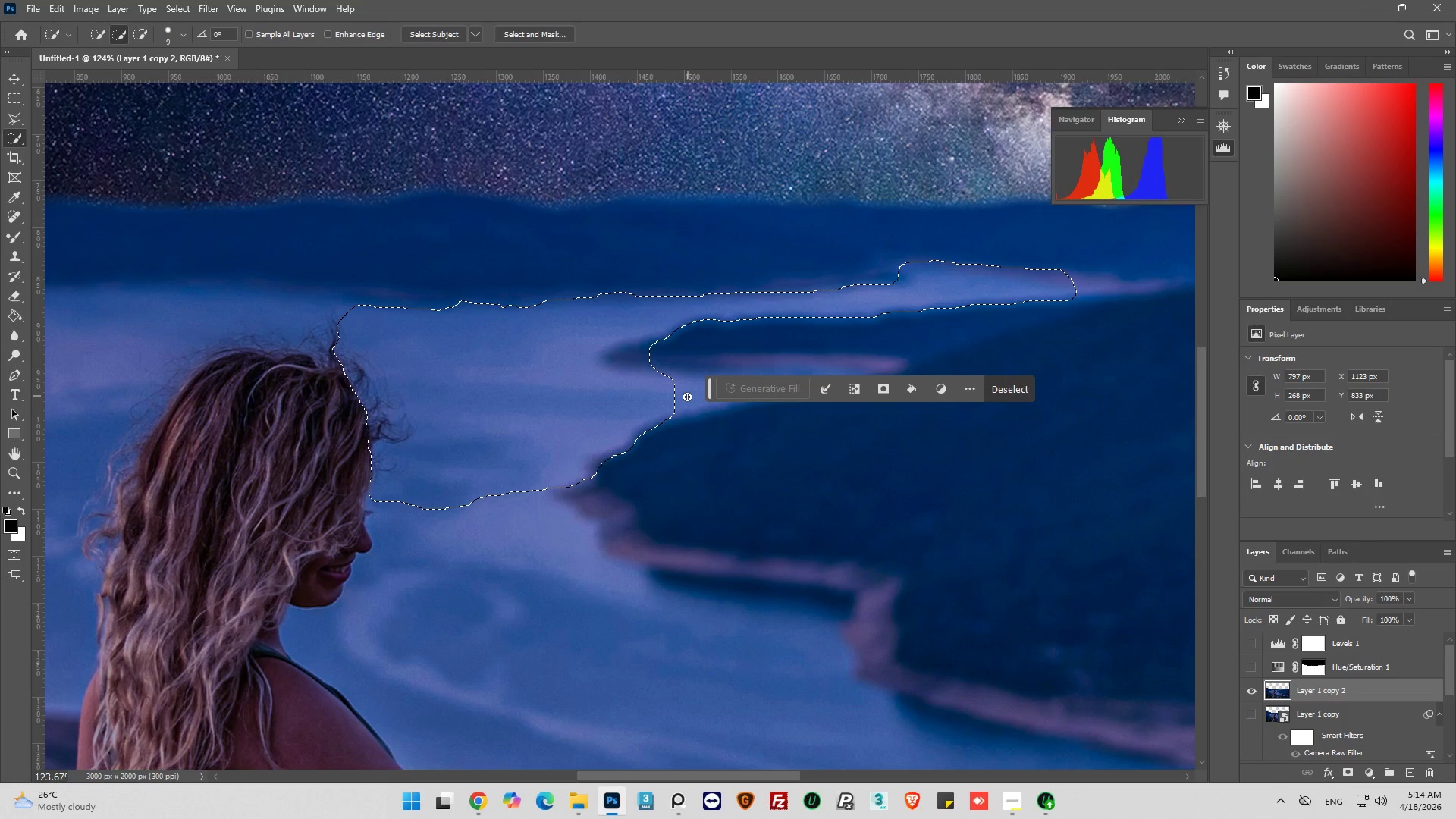 
key(Alt+AltLeft)
 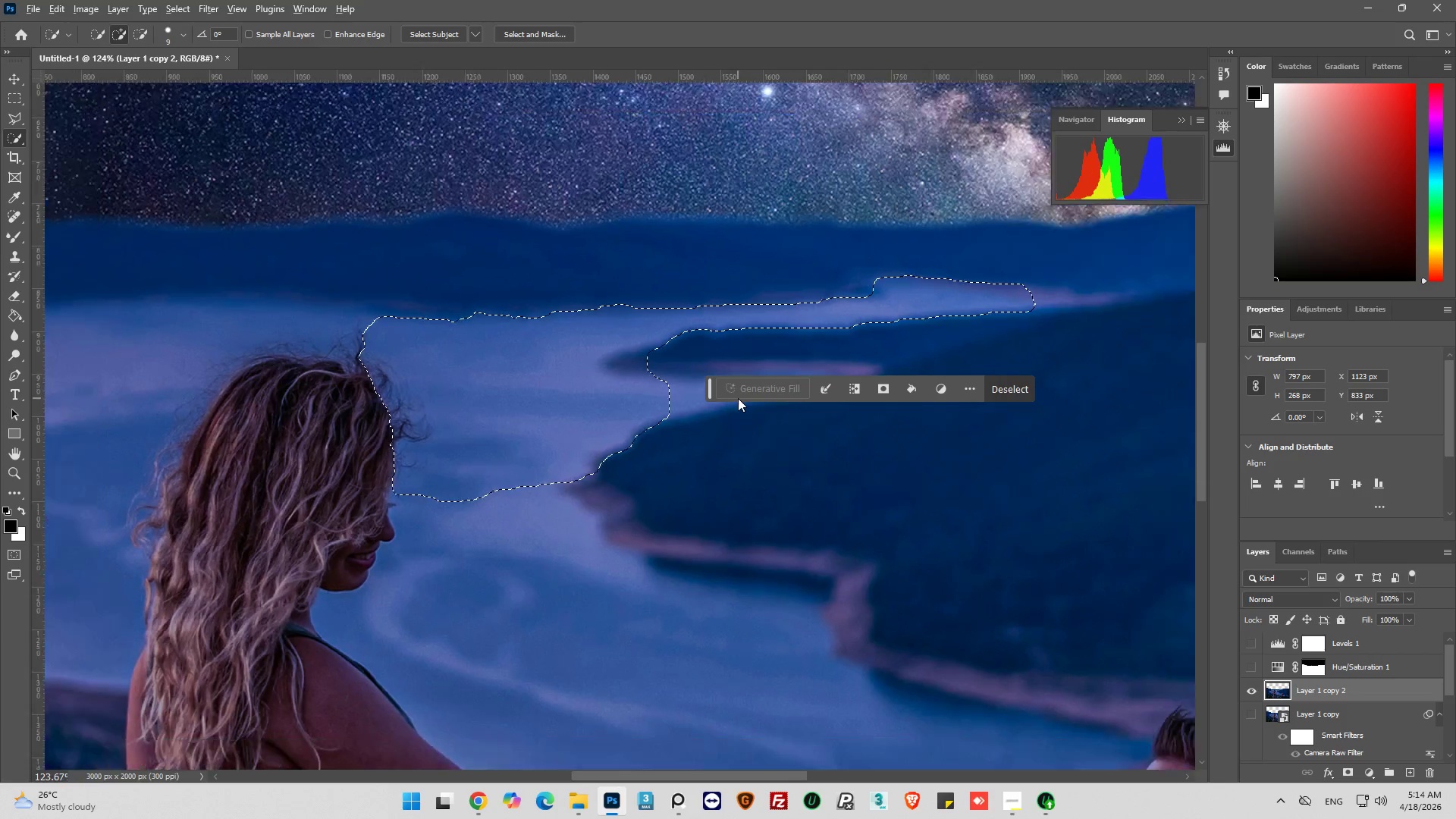 
scroll: coordinate [754, 391], scroll_direction: down, amount: 6.0
 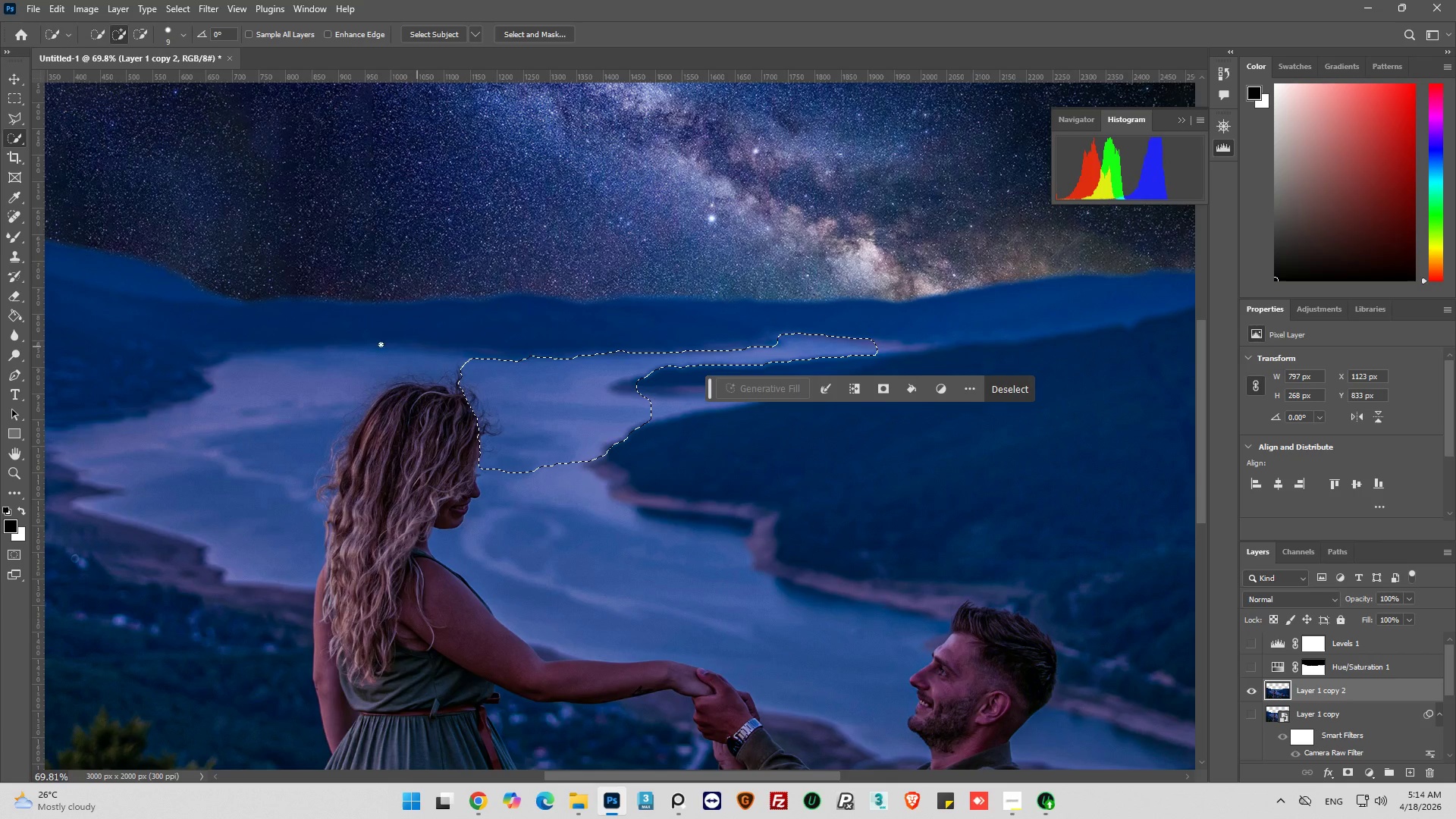 
hold_key(key=AltLeft, duration=0.83)
scroll: coordinate [344, 356], scroll_direction: up, amount: 5.0
 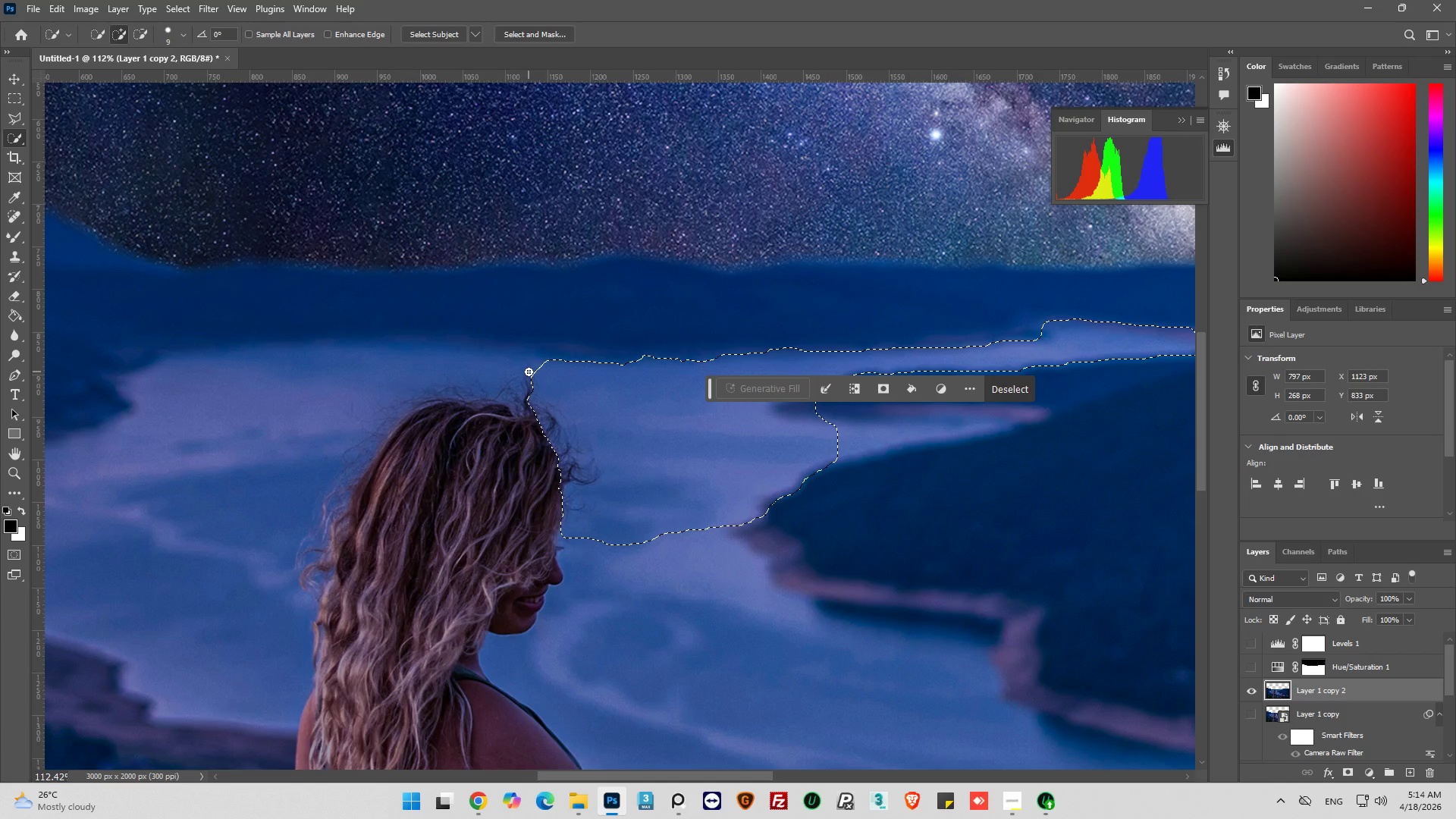 
left_click([519, 372])
 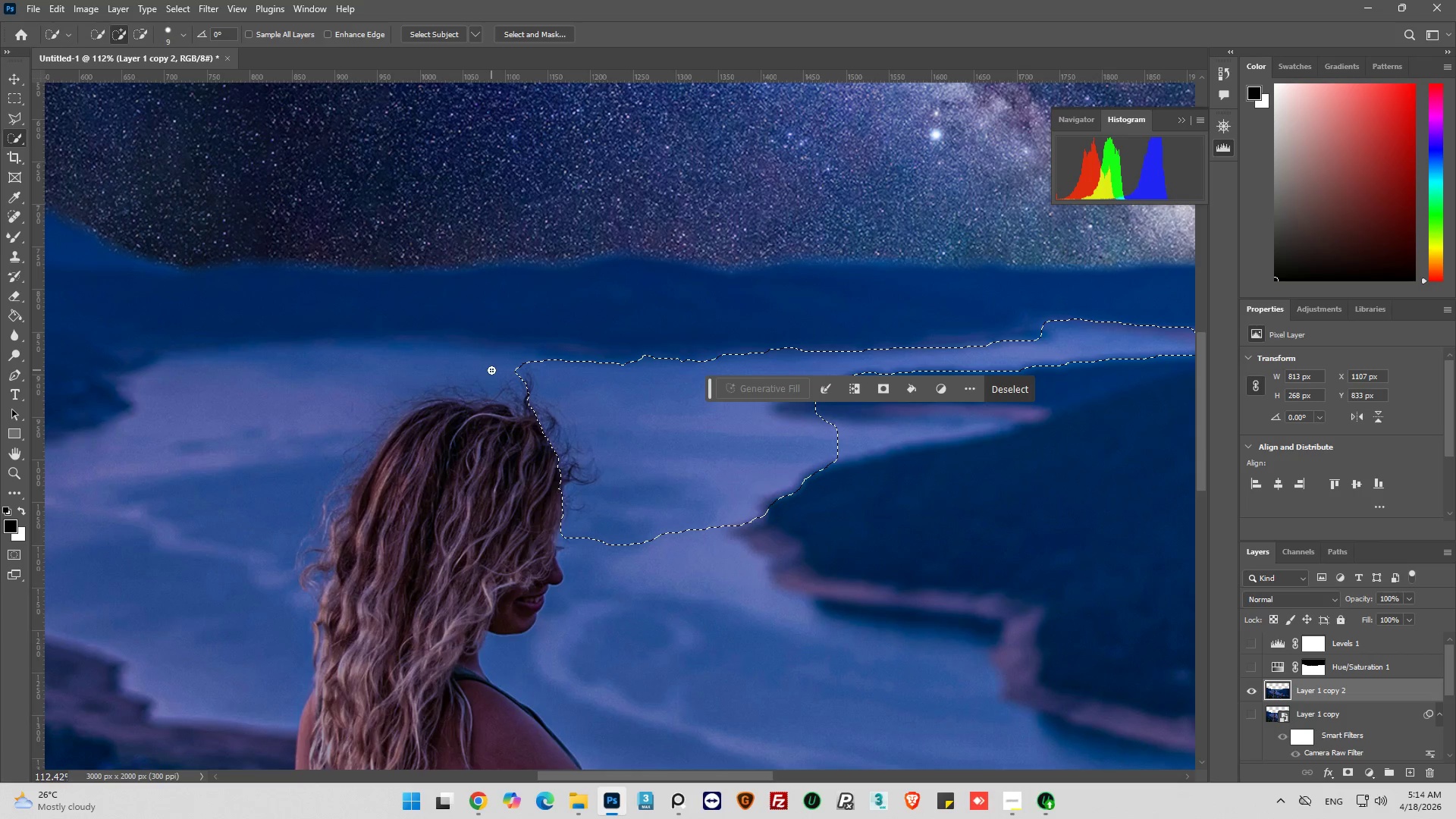 
left_click_drag(start_coordinate=[491, 370], to_coordinate=[484, 370])
 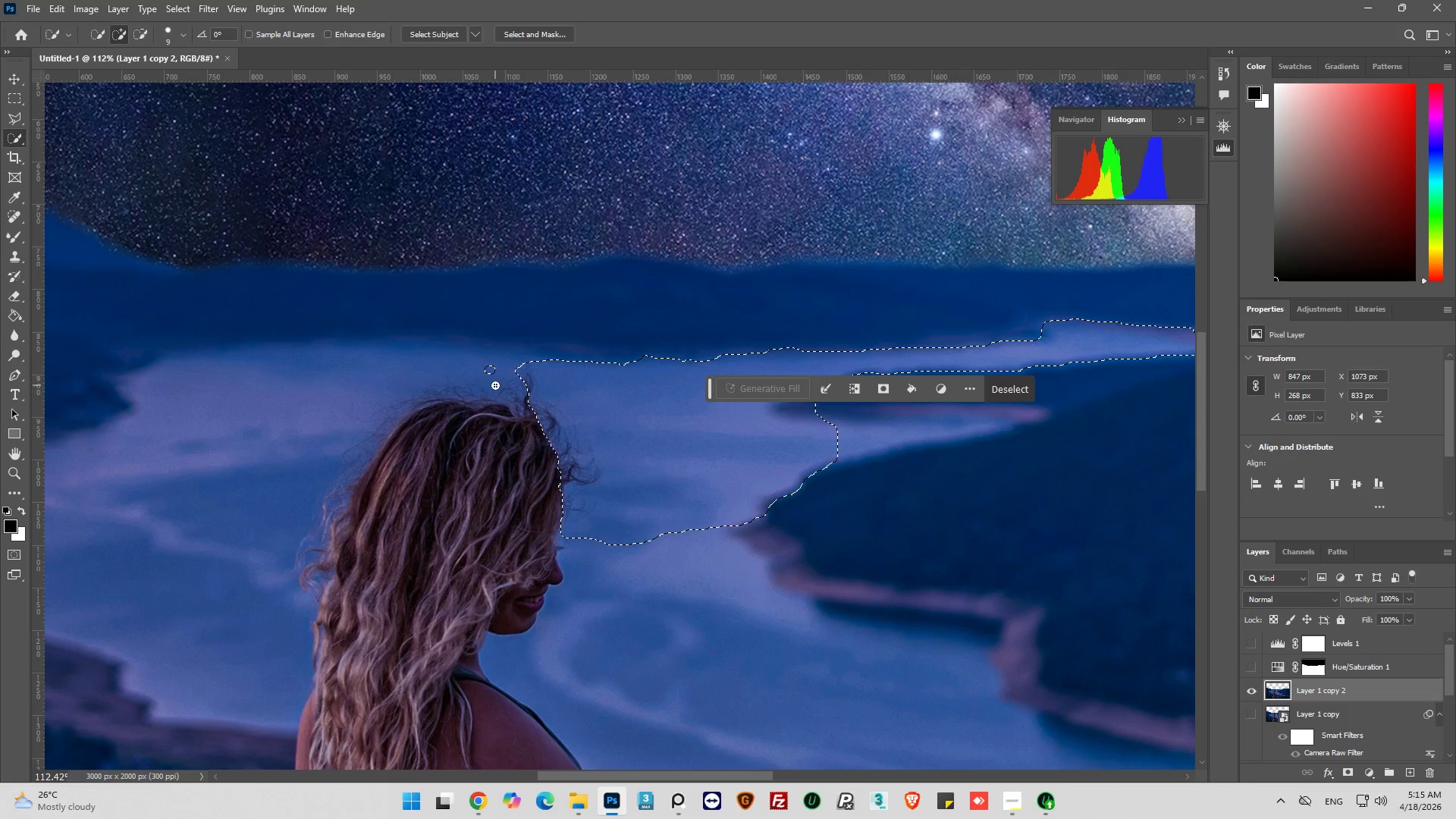 
left_click_drag(start_coordinate=[496, 385], to_coordinate=[510, 383])
 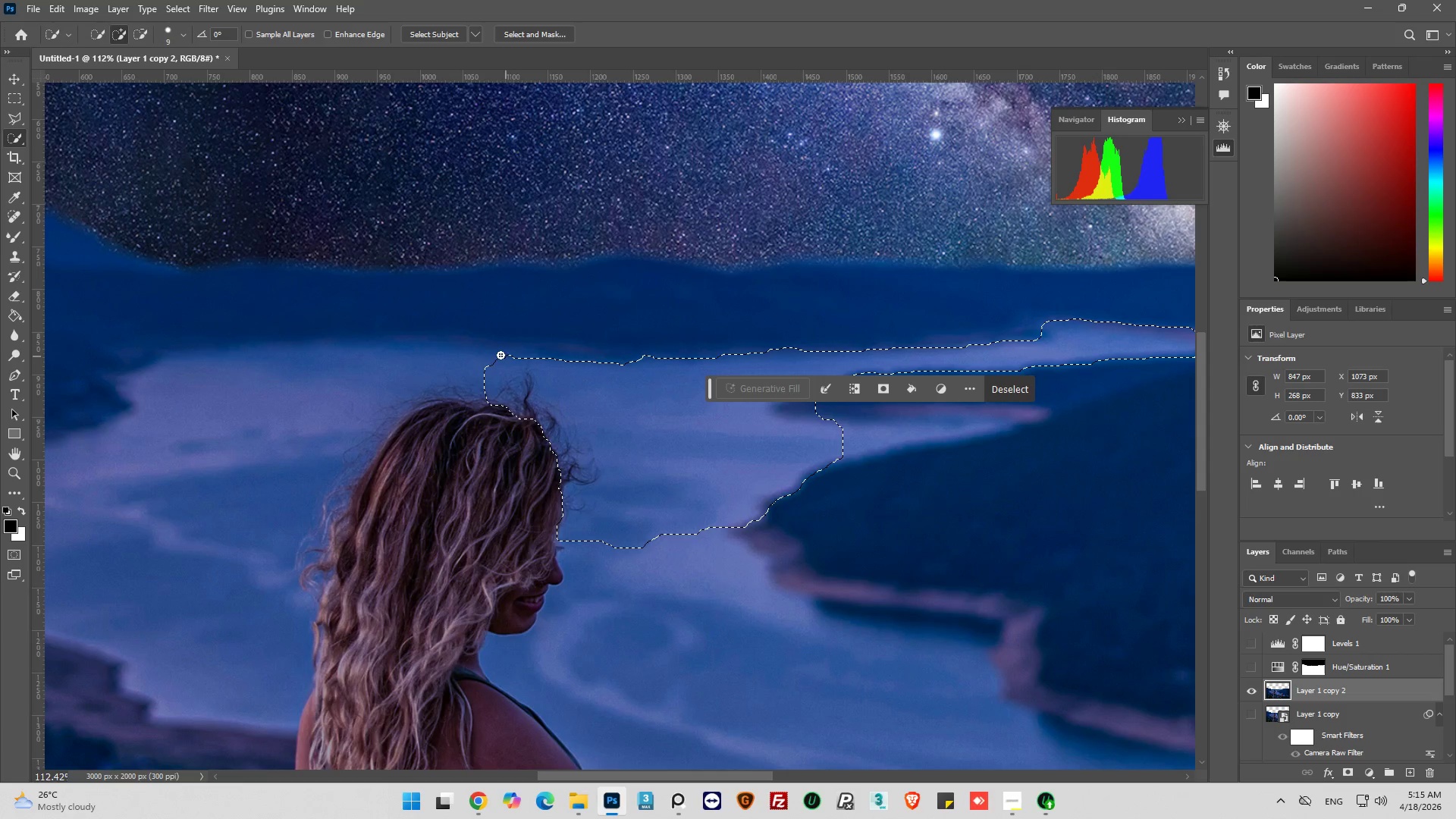 
left_click_drag(start_coordinate=[469, 354], to_coordinate=[447, 356])
 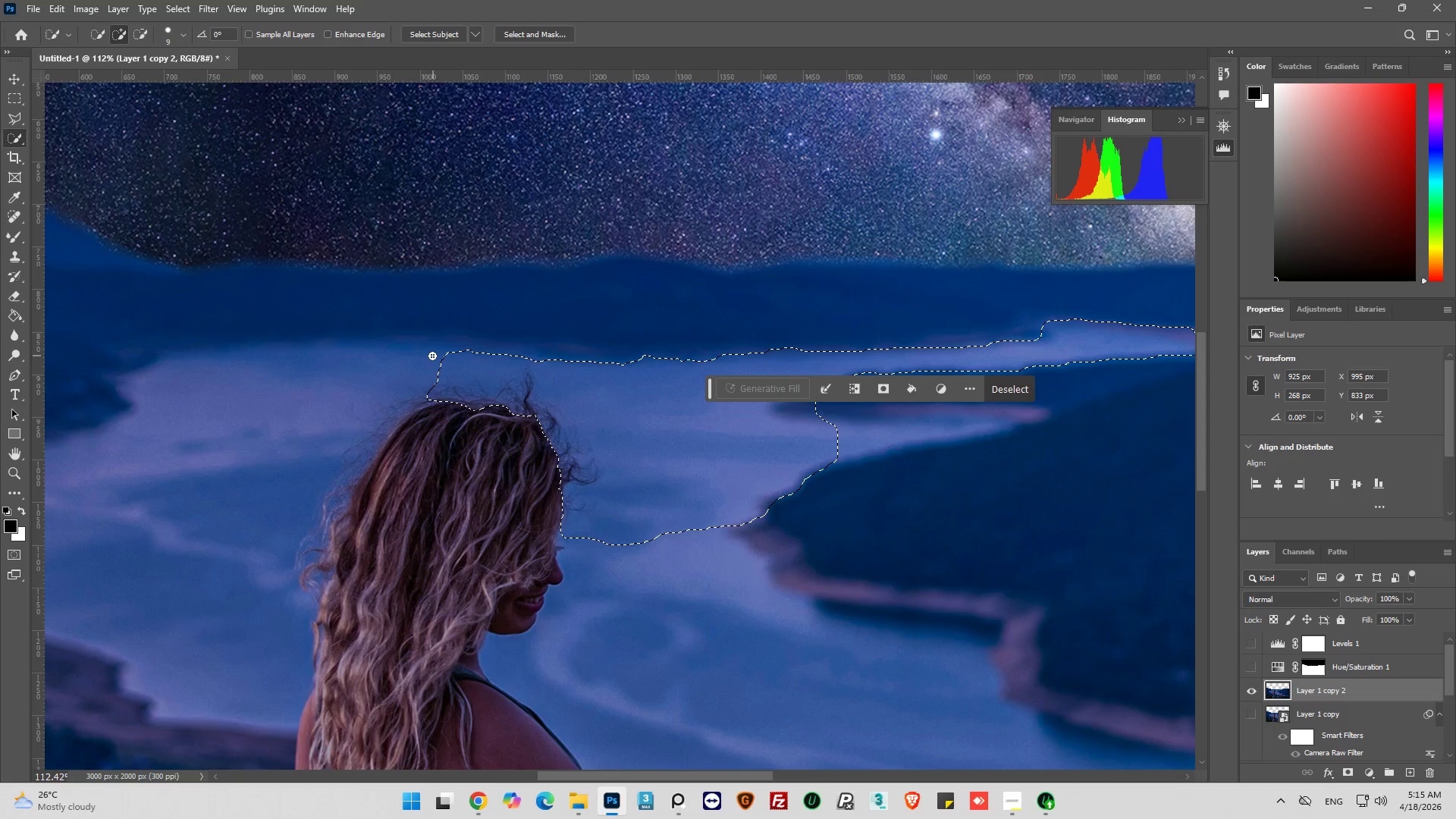 
left_click_drag(start_coordinate=[428, 356], to_coordinate=[397, 357])
 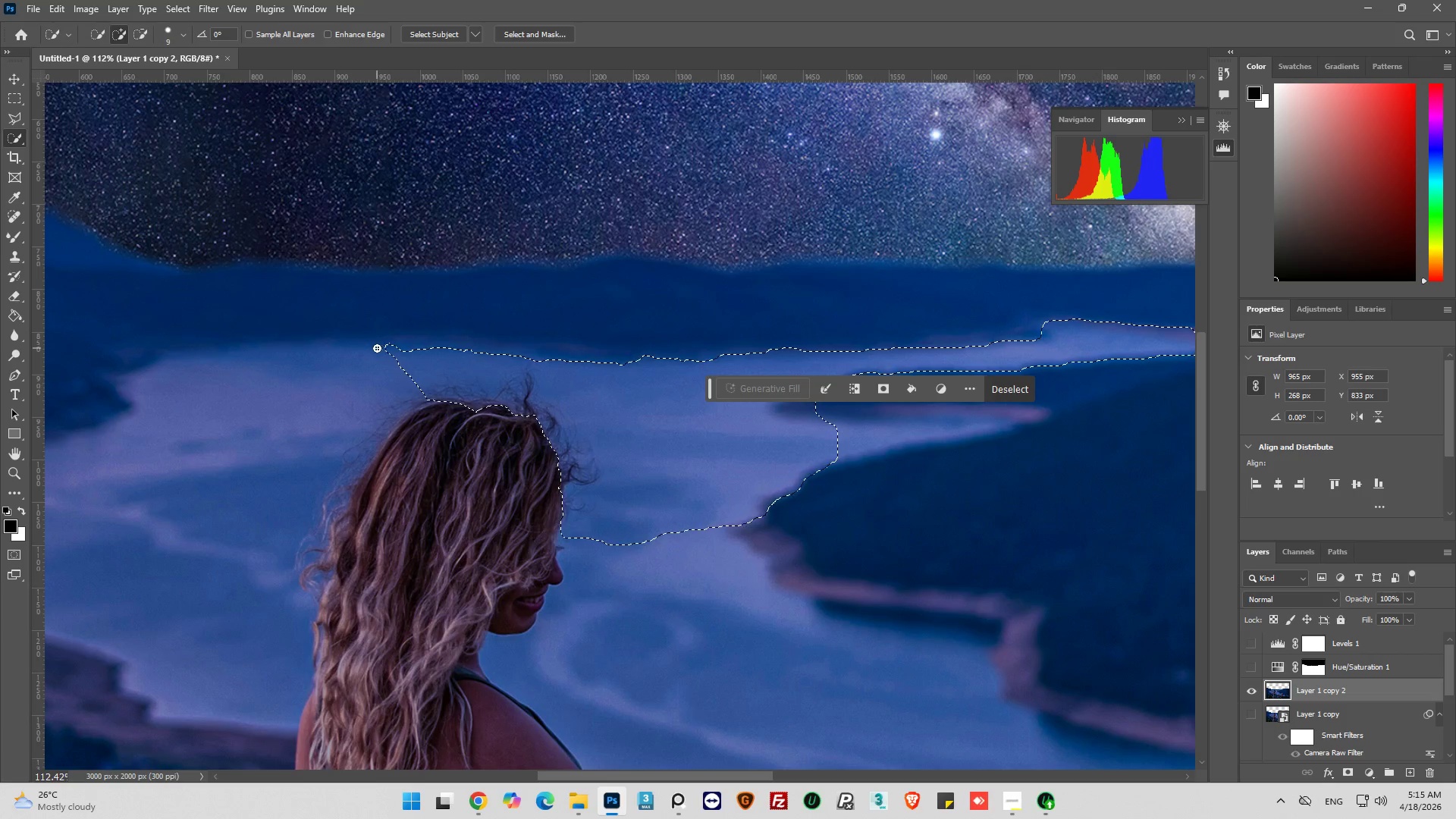 
left_click([365, 352])
 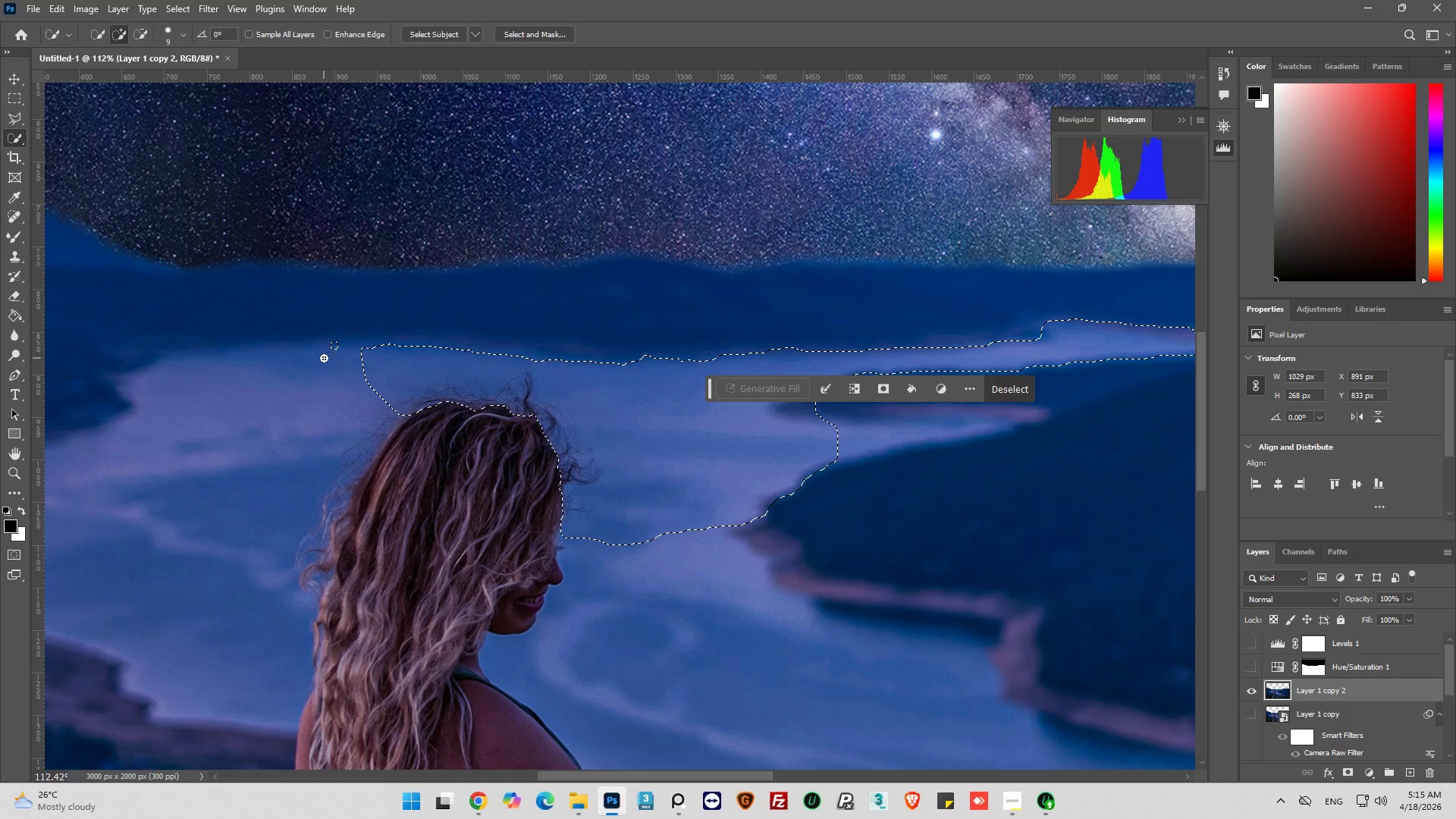 
left_click_drag(start_coordinate=[344, 360], to_coordinate=[347, 355])
 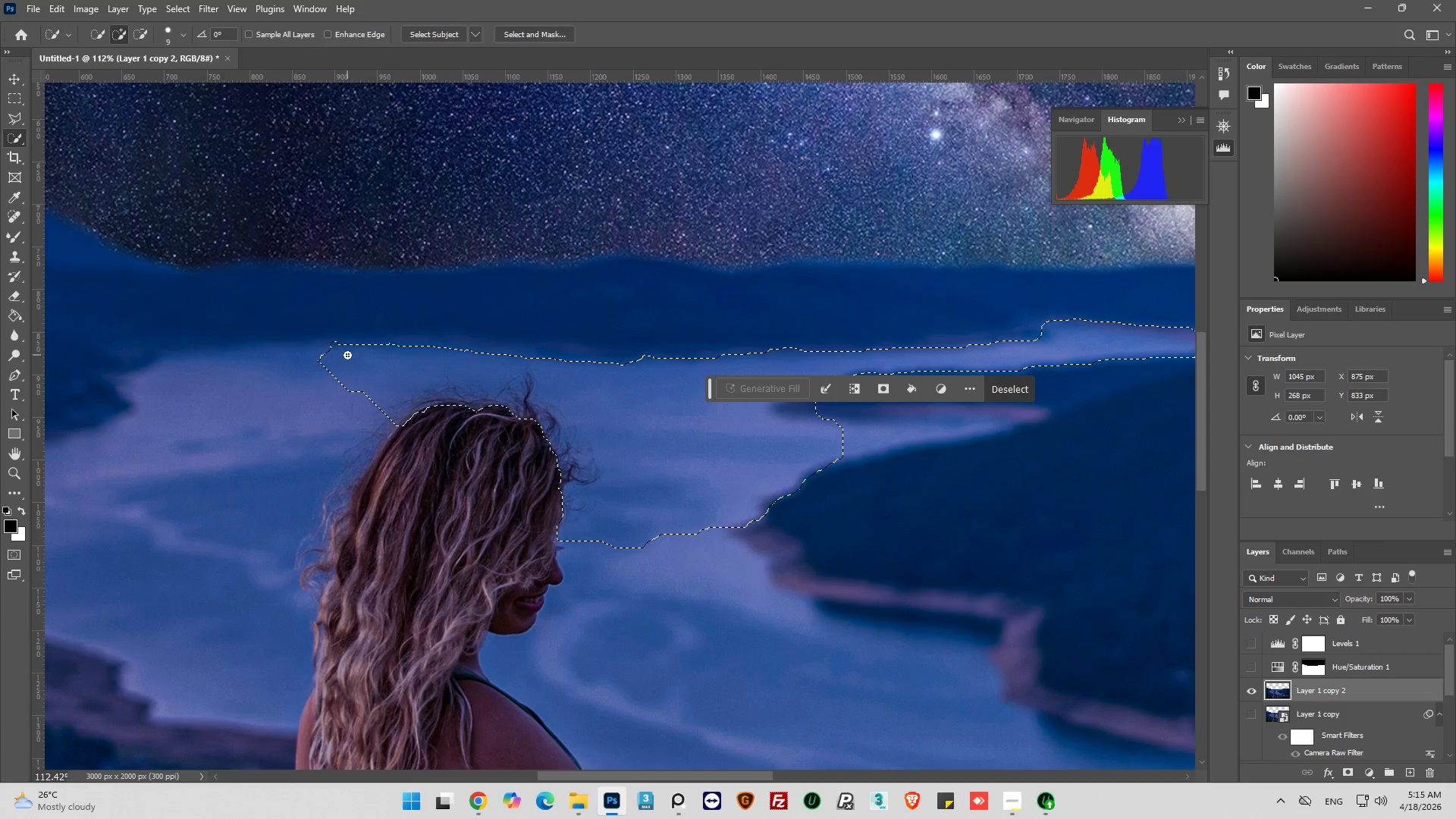 
triple_click([347, 355])
 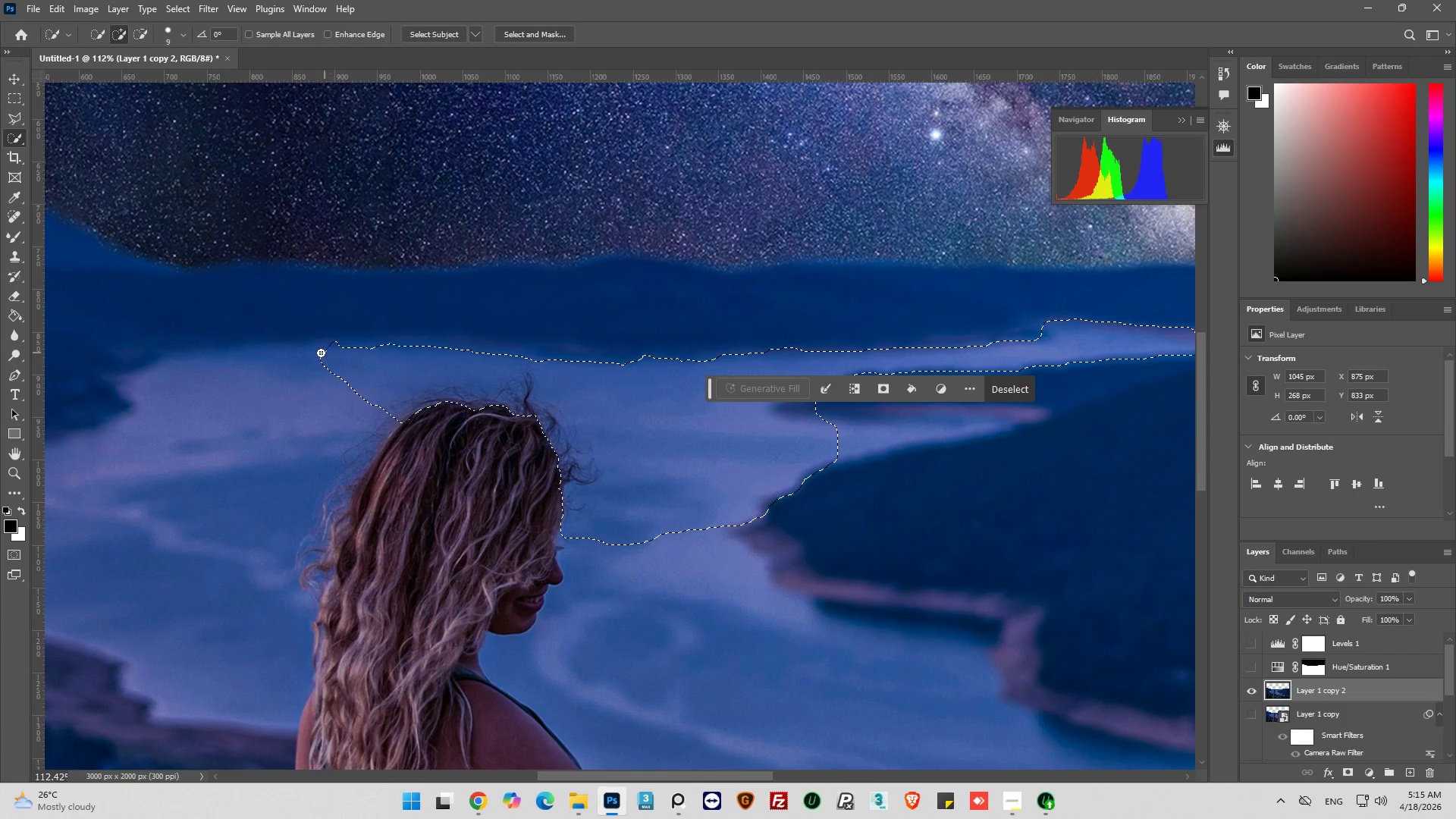 
left_click_drag(start_coordinate=[318, 353], to_coordinate=[307, 356])
 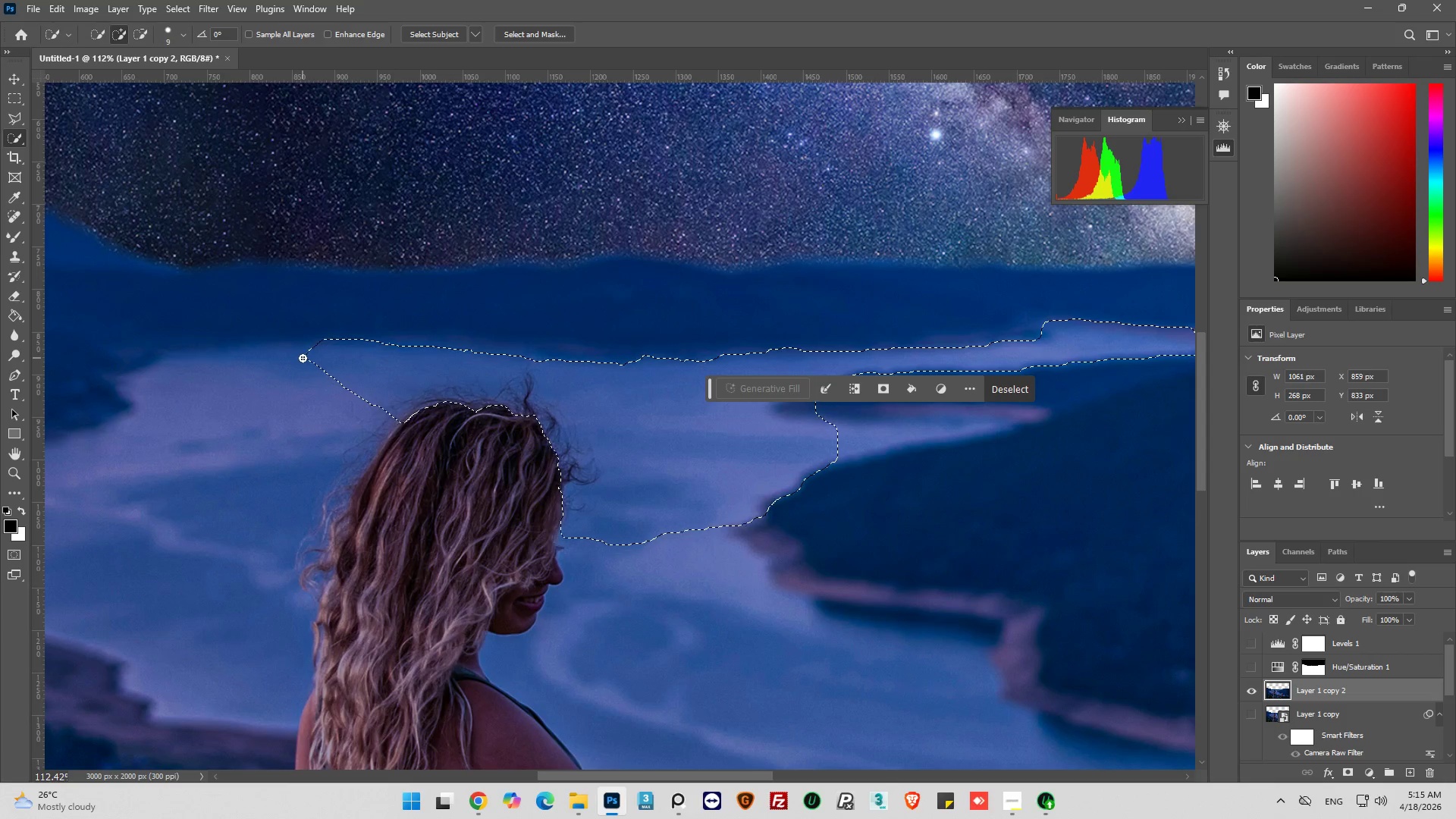 
left_click_drag(start_coordinate=[302, 360], to_coordinate=[290, 363])
 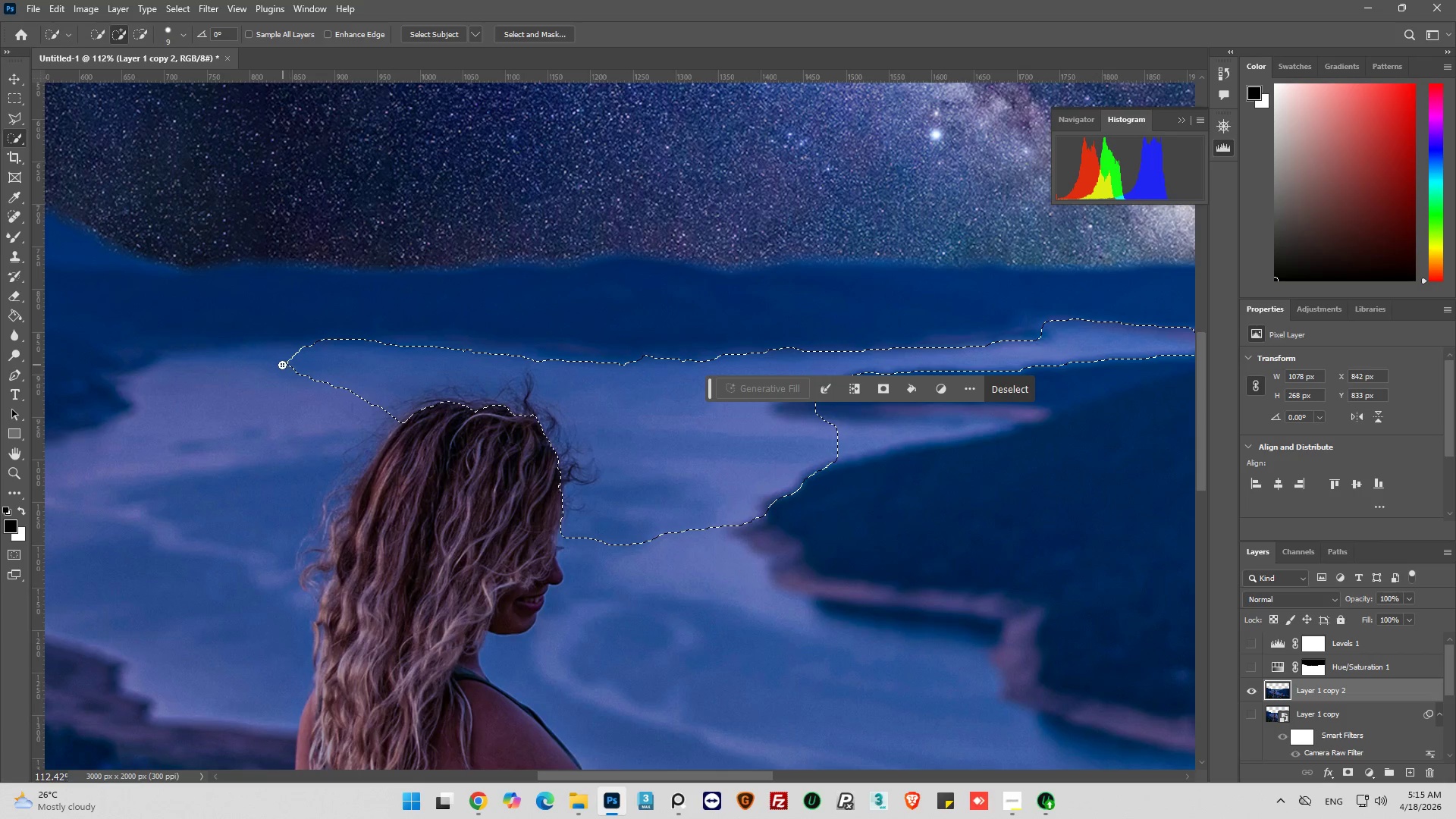 
left_click_drag(start_coordinate=[282, 365], to_coordinate=[265, 367])
 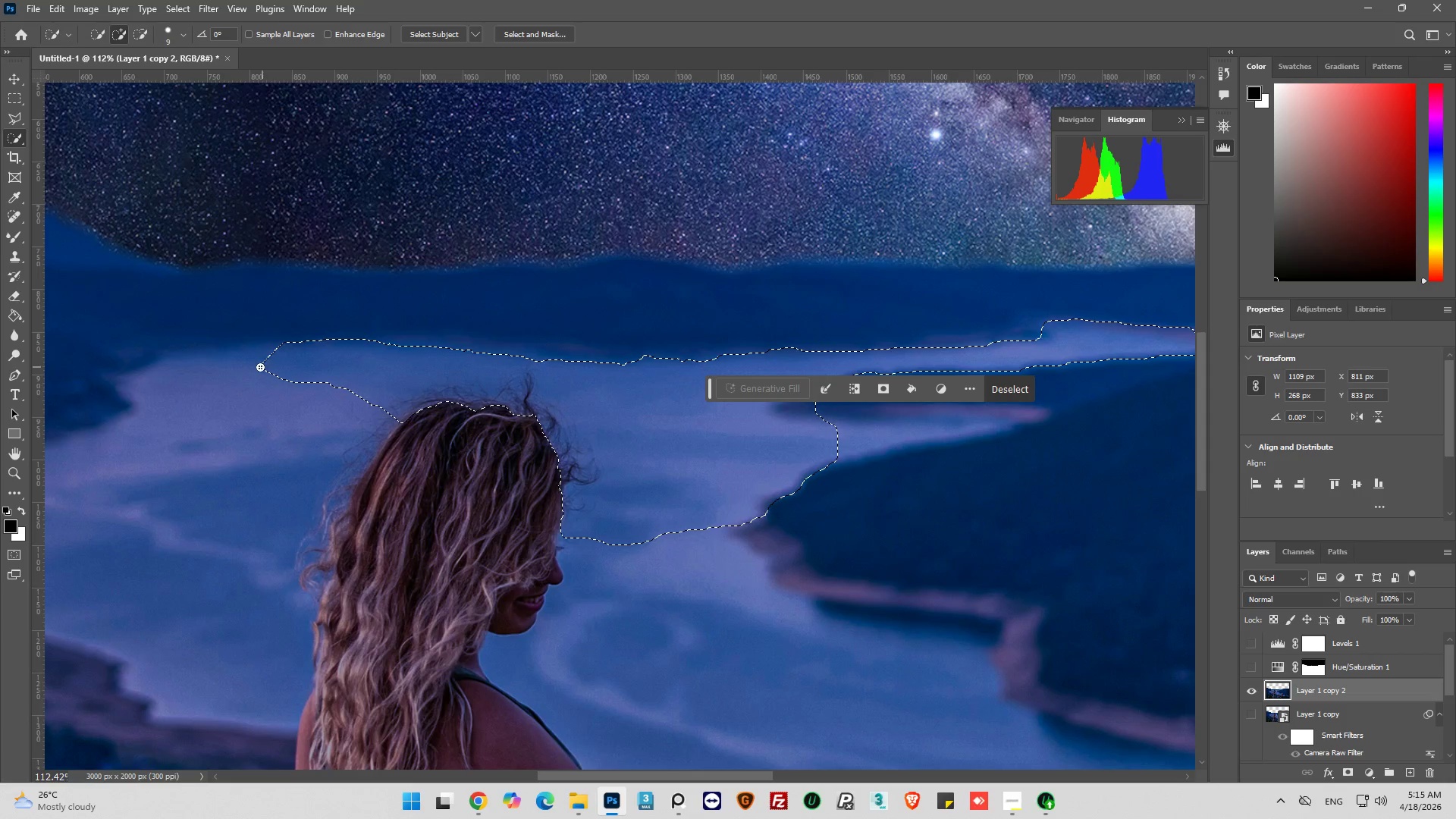 
left_click_drag(start_coordinate=[256, 367], to_coordinate=[243, 371])
 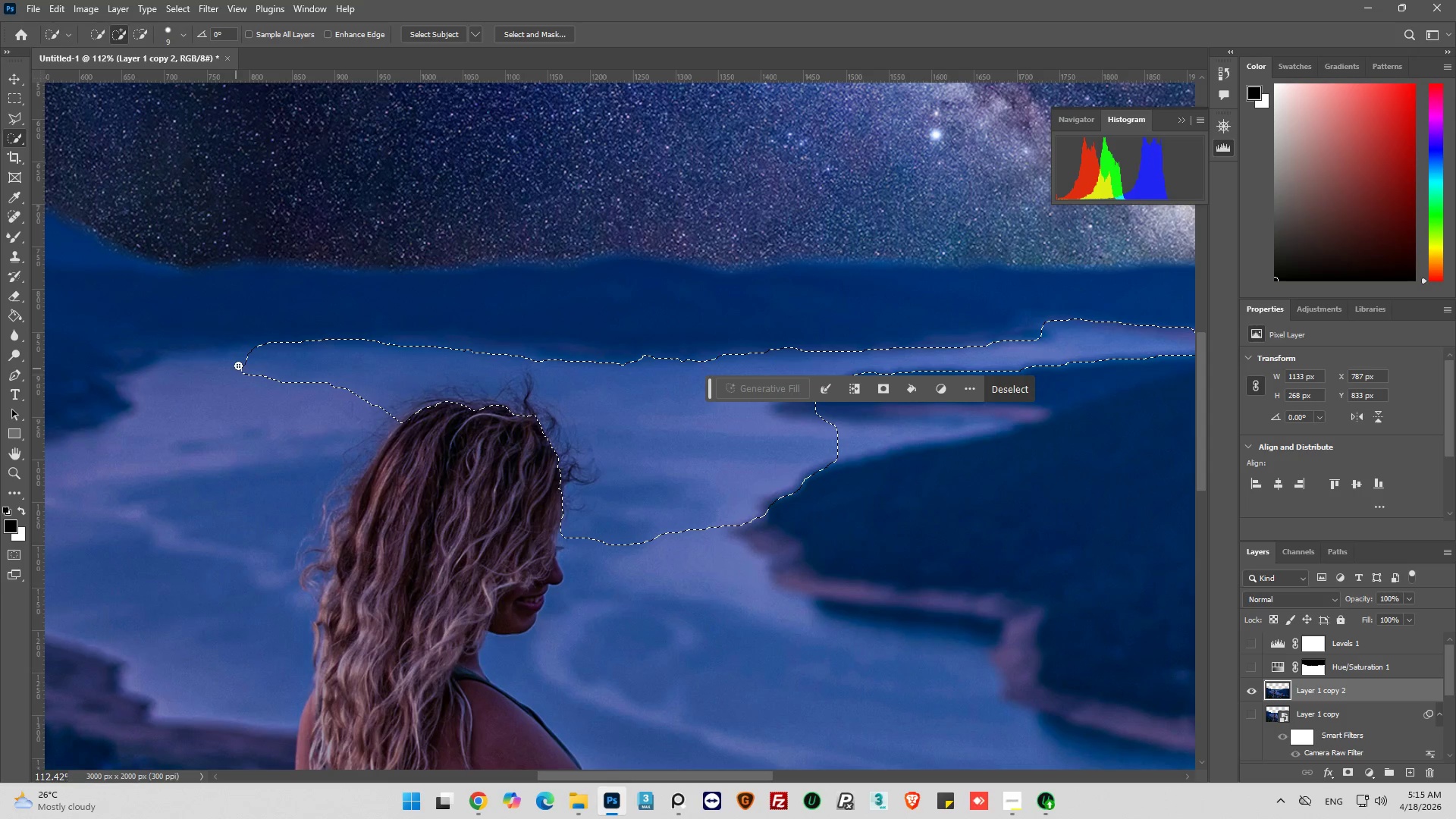 
left_click_drag(start_coordinate=[240, 363], to_coordinate=[214, 378])
 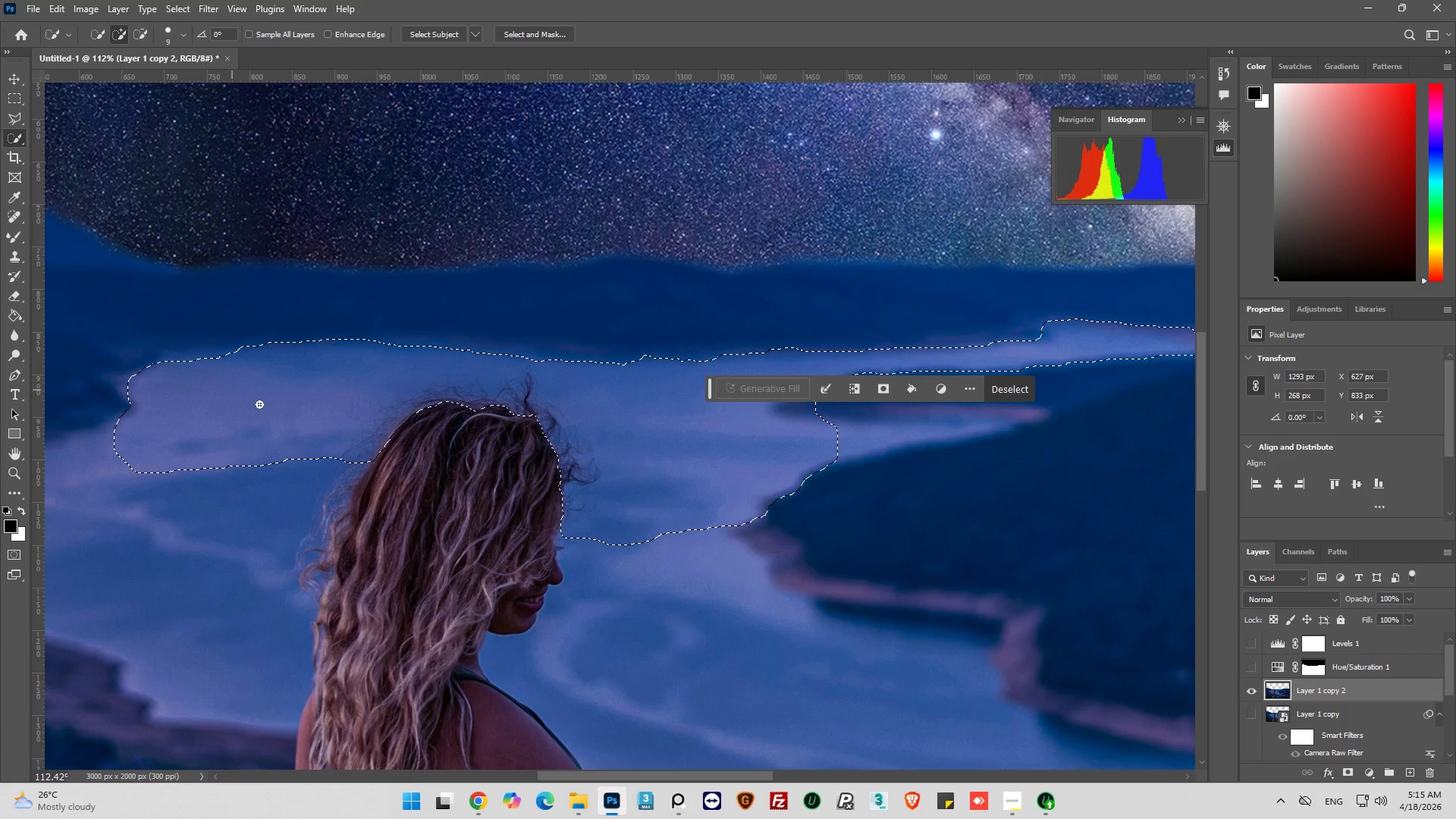 
hold_key(key=AltLeft, duration=0.5)
scroll: coordinate [435, 446], scroll_direction: down, amount: 7.0
 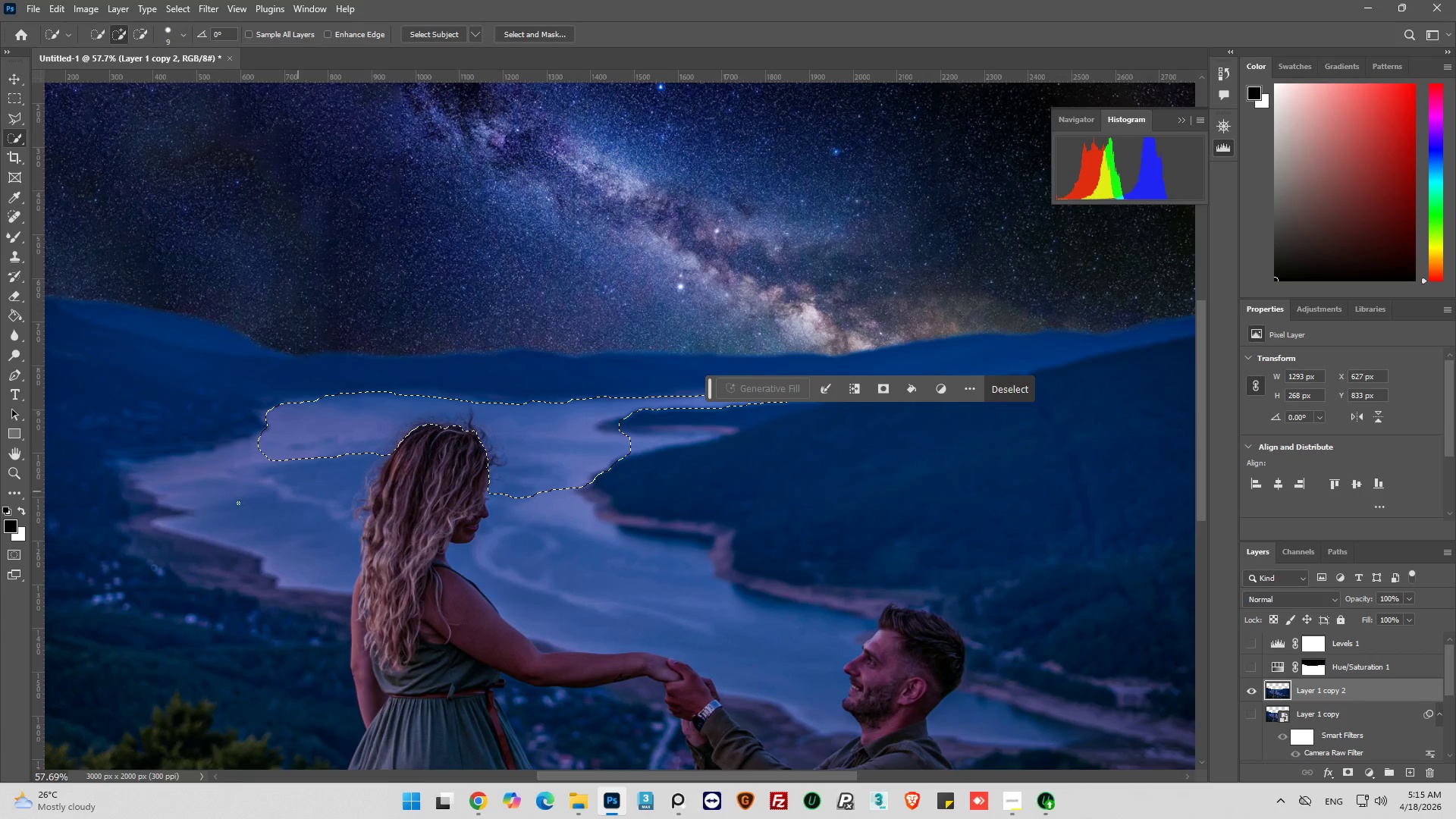 
hold_key(key=AltLeft, duration=0.94)
scroll: coordinate [278, 435], scroll_direction: up, amount: 8.0
 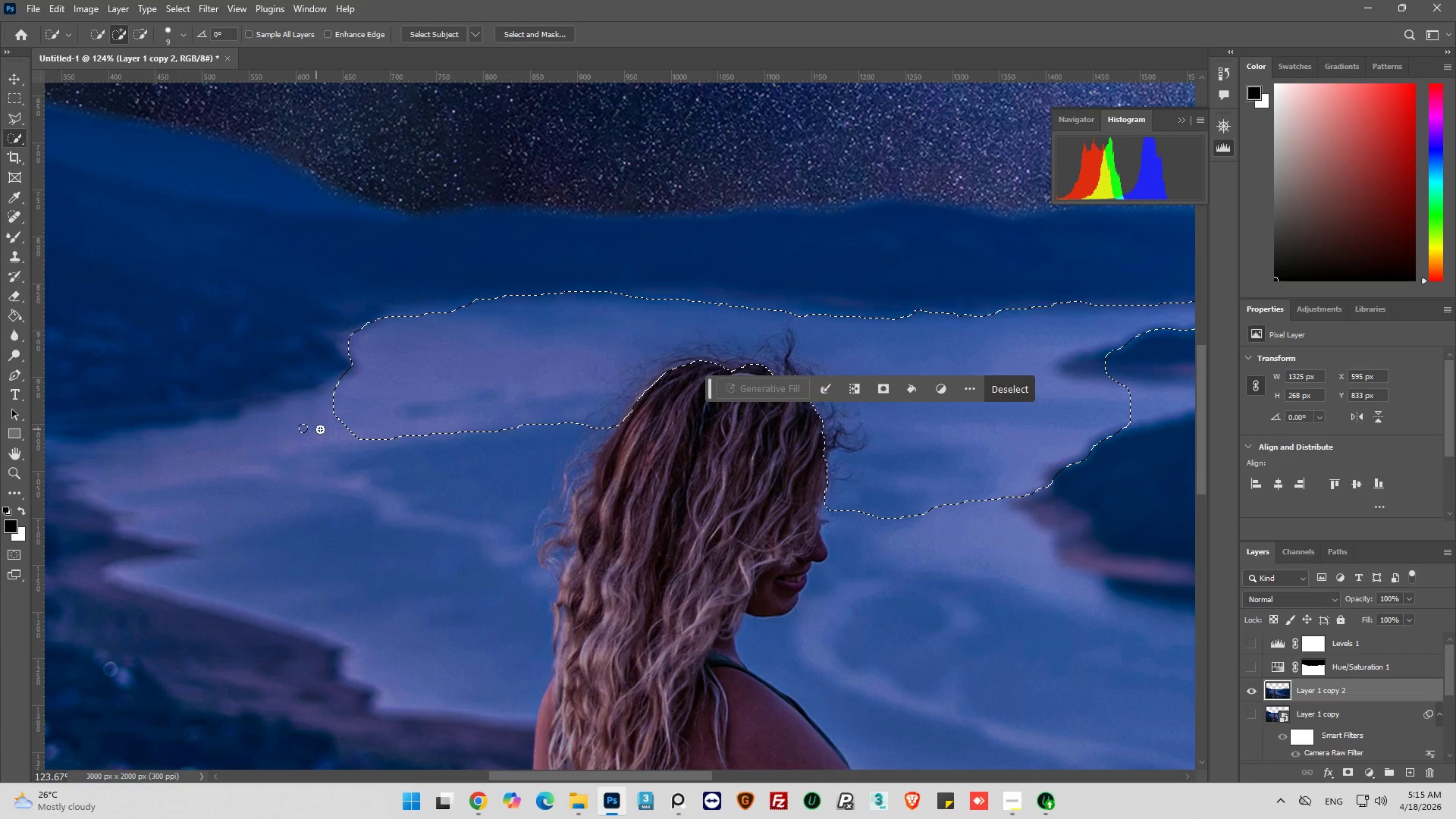 
left_click_drag(start_coordinate=[337, 420], to_coordinate=[344, 418])
 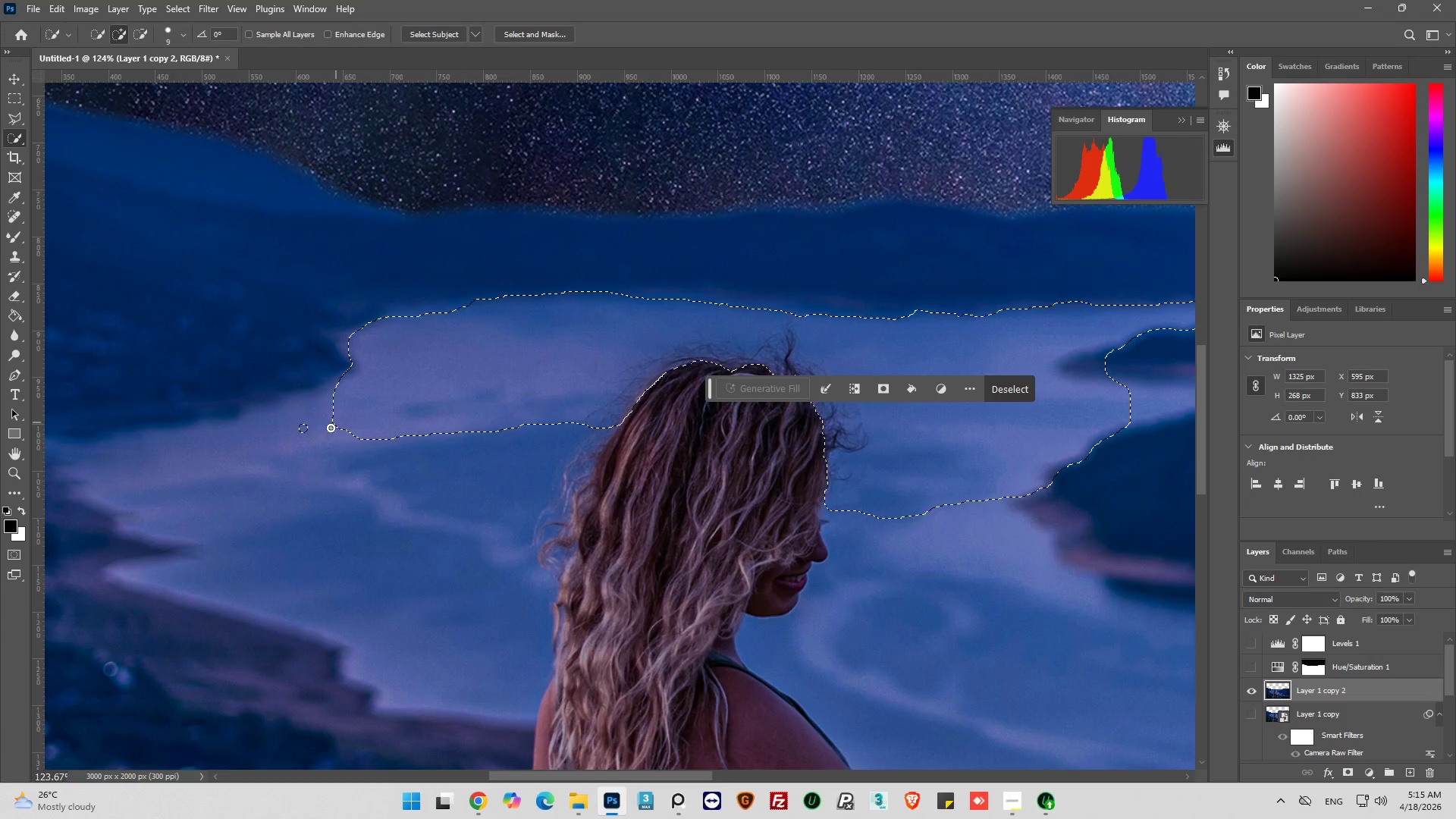 
left_click_drag(start_coordinate=[329, 429], to_coordinate=[317, 434])
 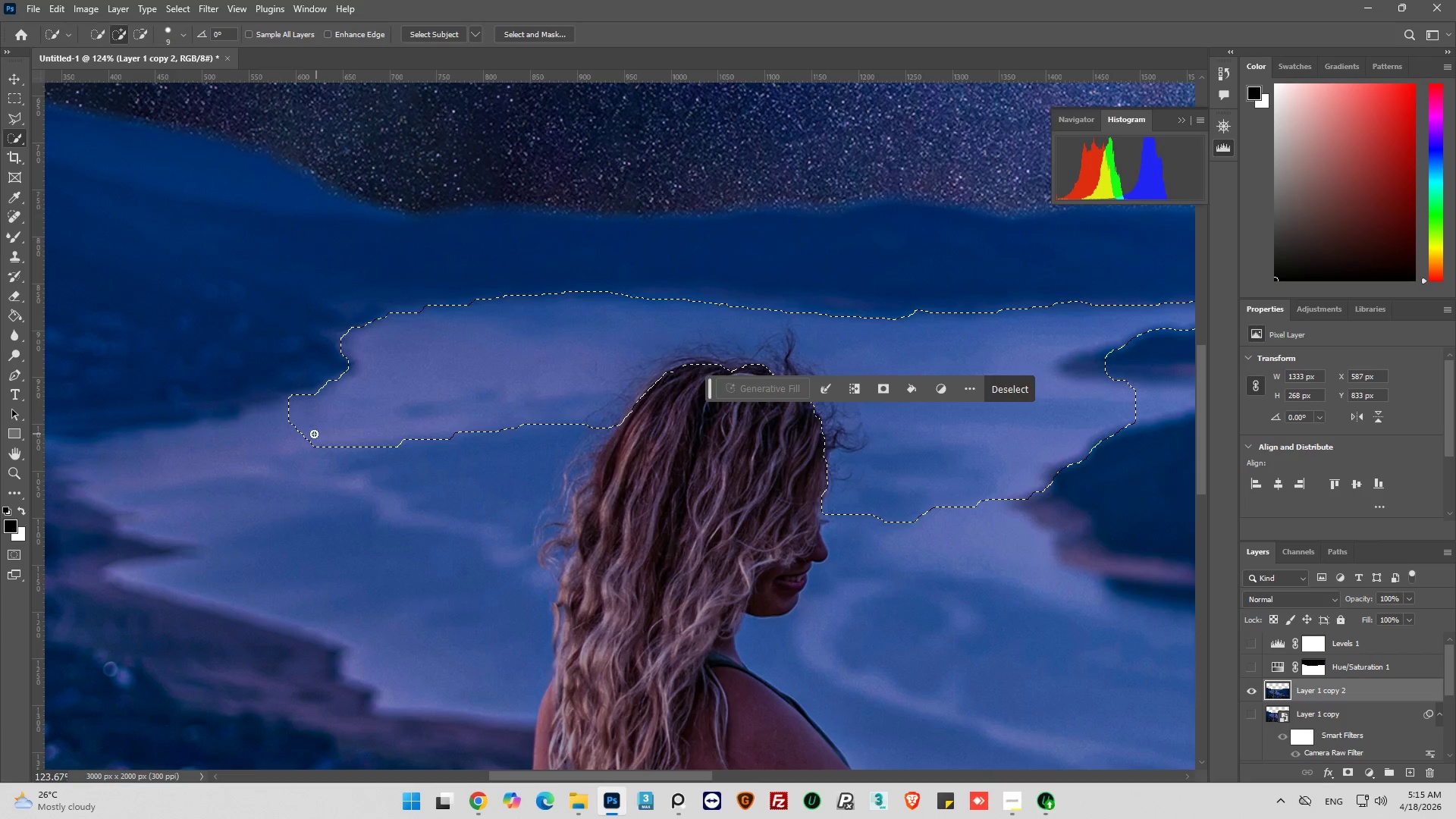 
left_click_drag(start_coordinate=[314, 434], to_coordinate=[310, 434])
 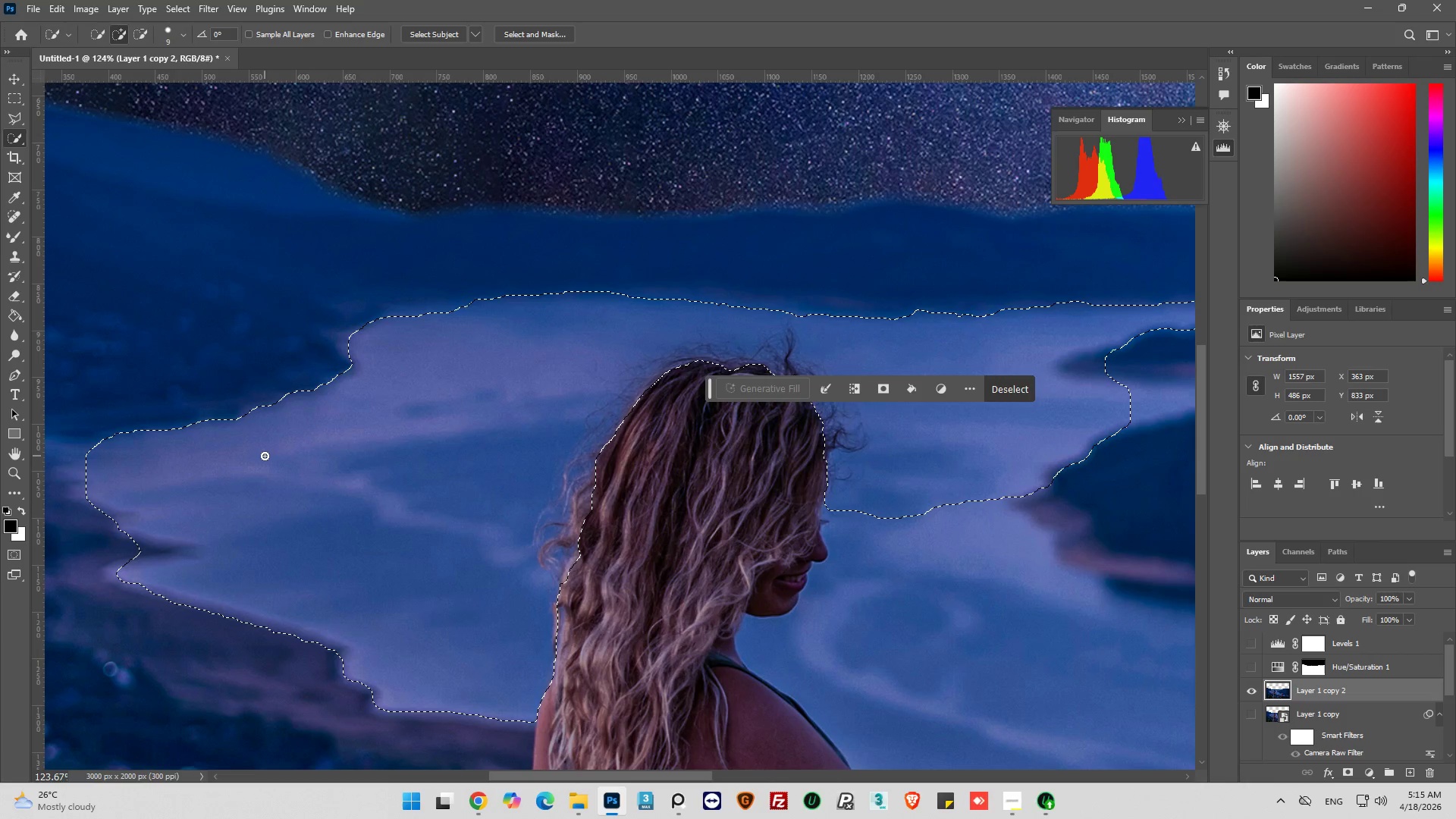 
hold_key(key=AltLeft, duration=0.7)
 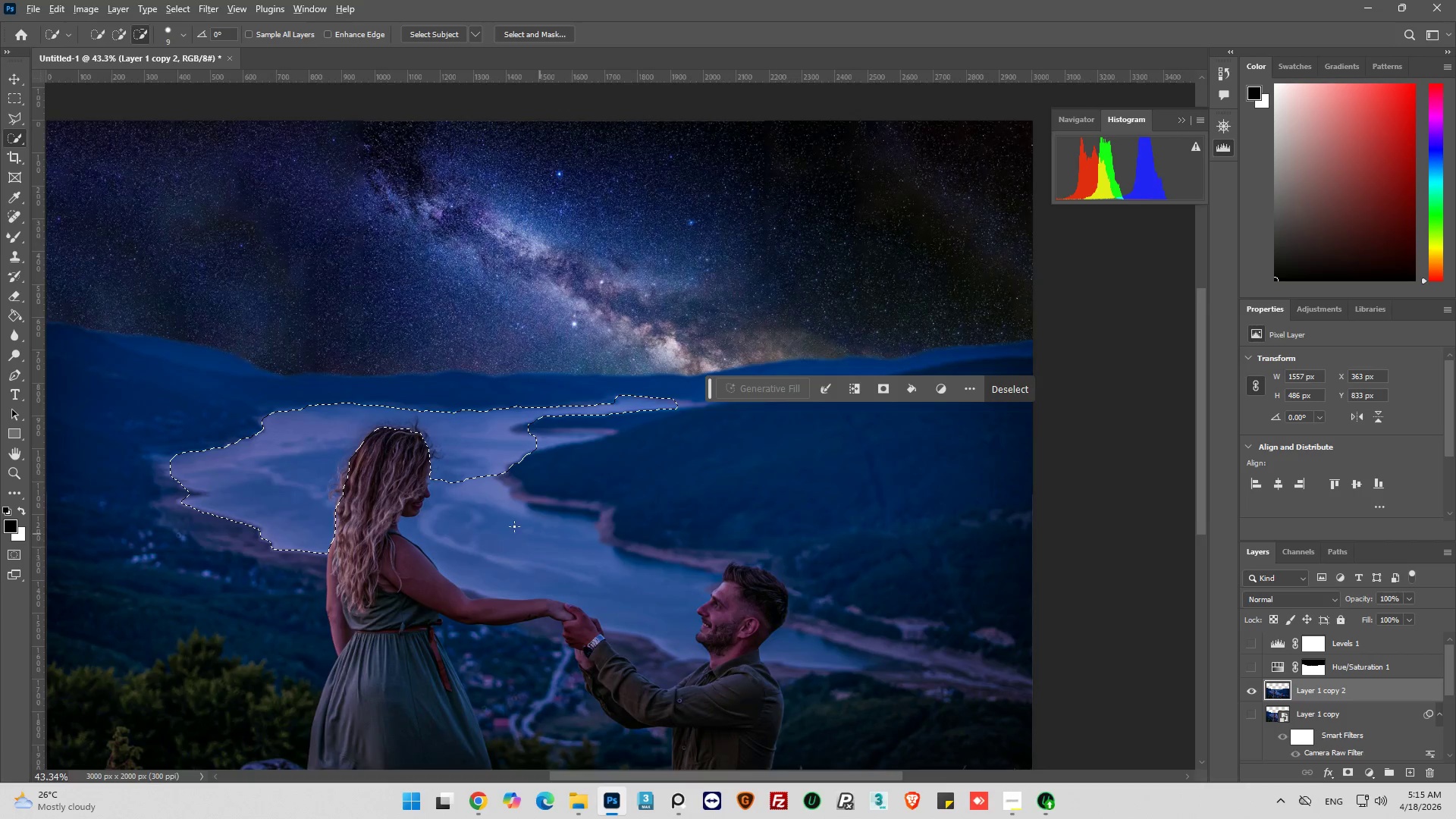 
hold_key(key=AltLeft, duration=0.92)
 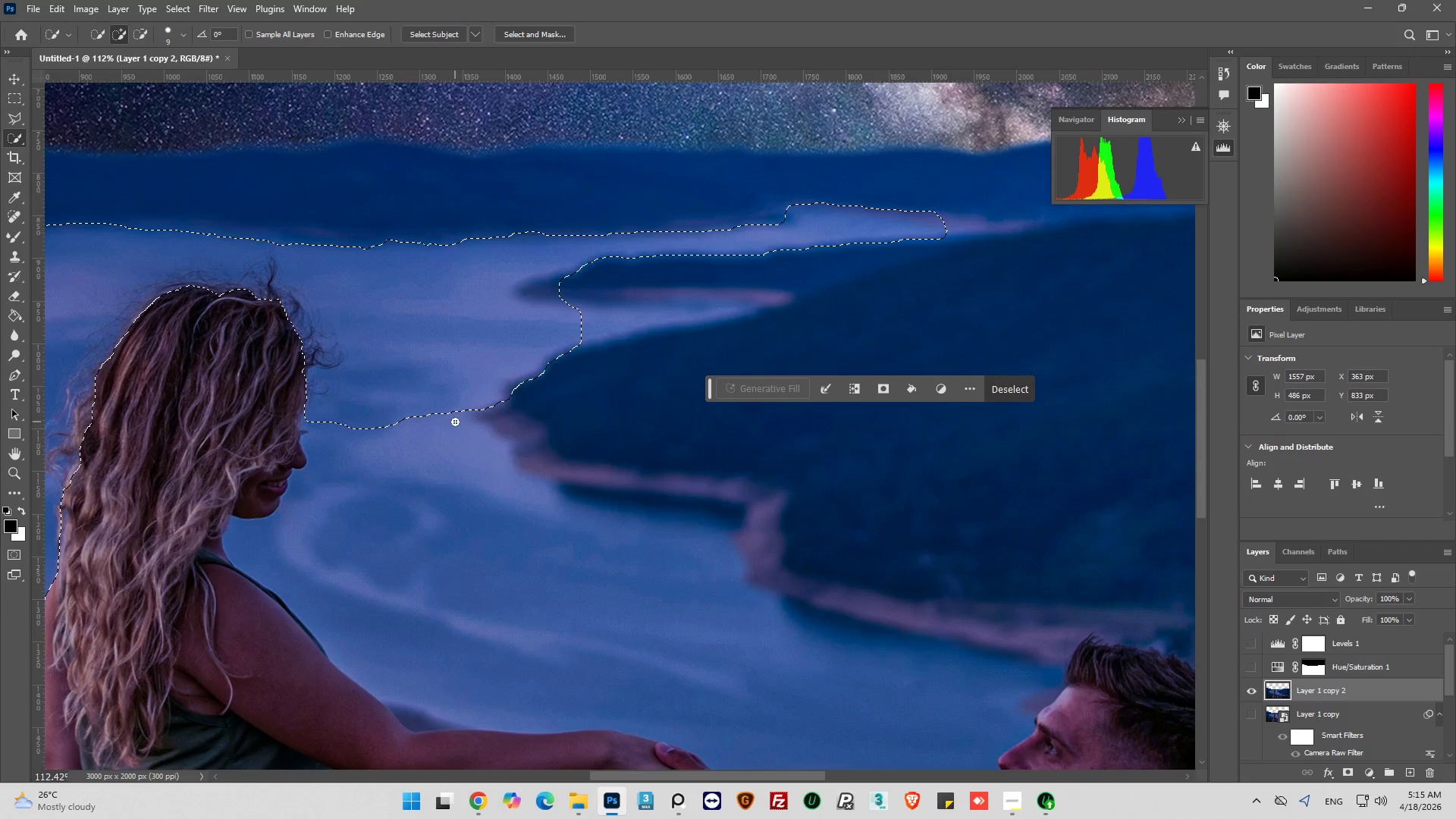 
scroll: coordinate [214, 460], scroll_direction: down, amount: 11.0
 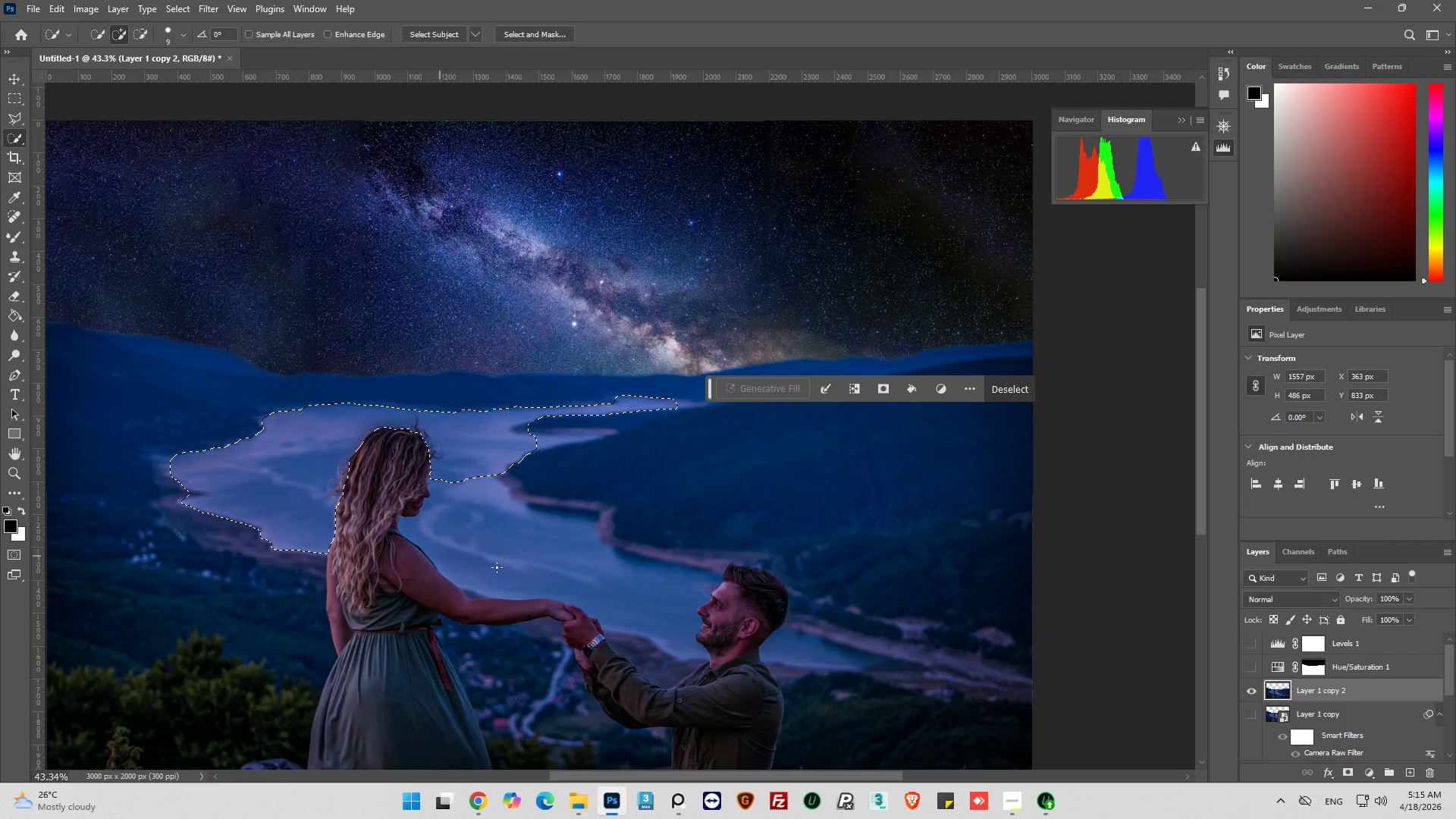 
scroll: coordinate [499, 497], scroll_direction: up, amount: 9.0
 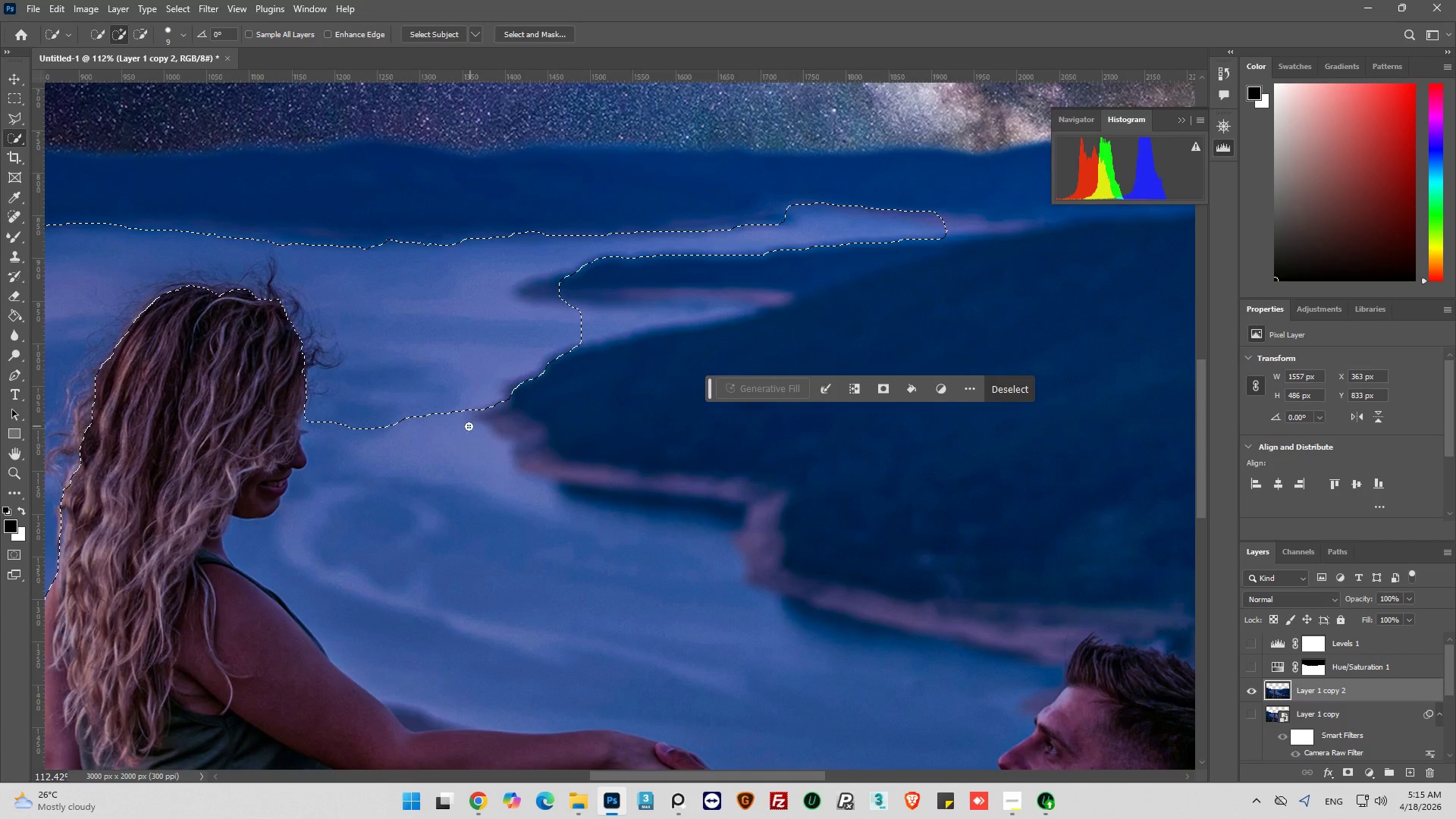 
left_click([455, 422])
 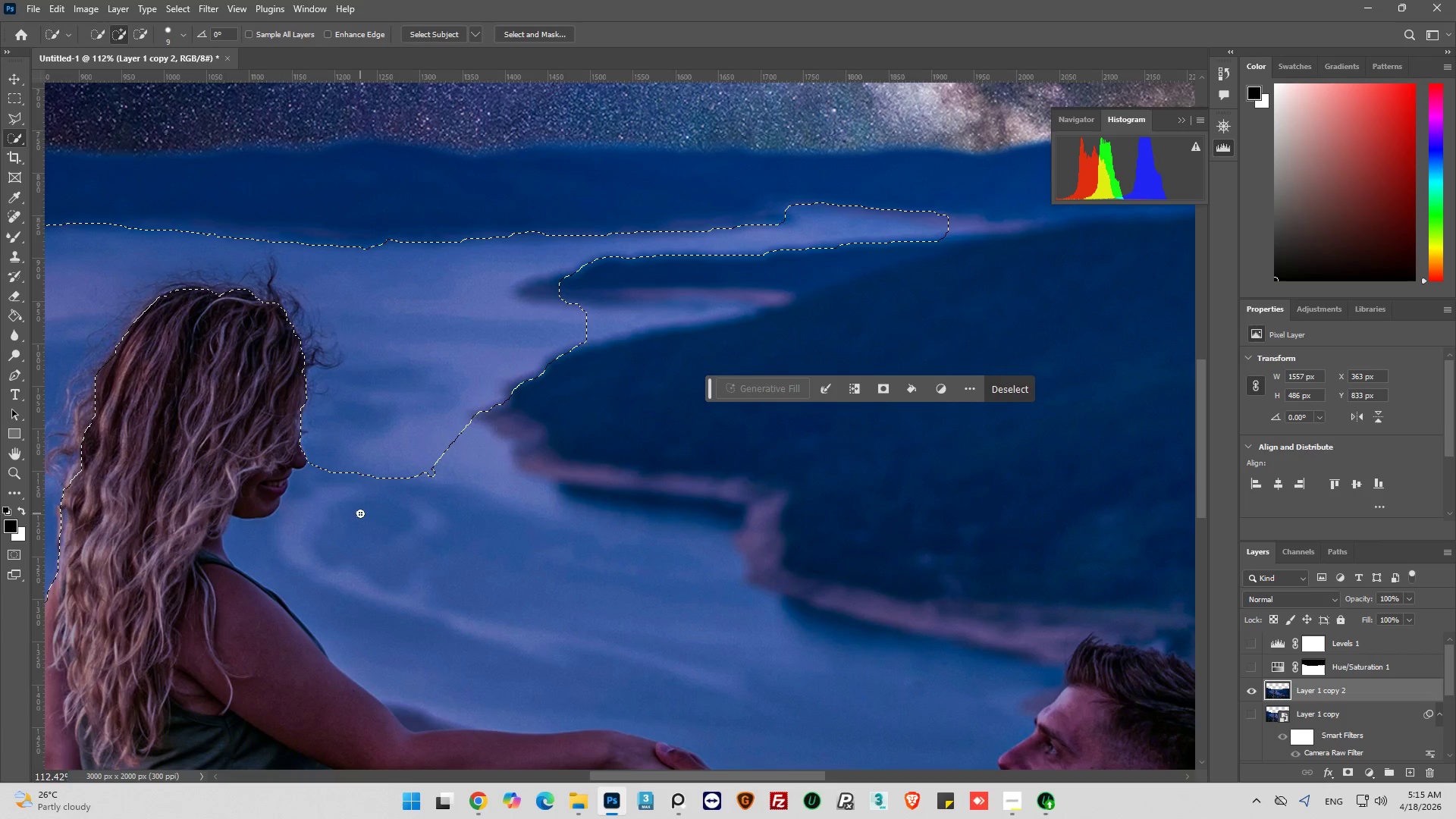 
double_click([350, 485])
 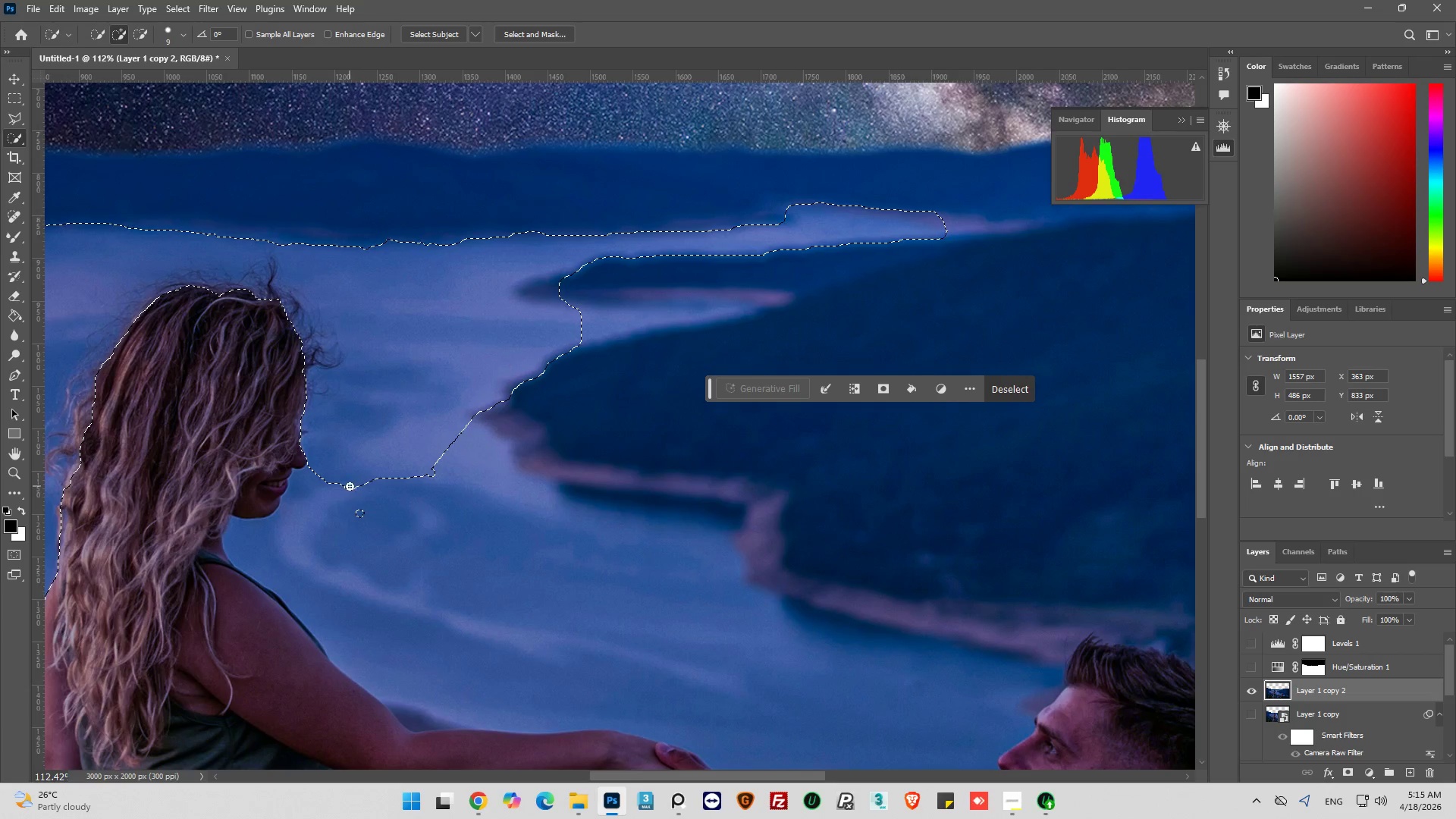 
left_click_drag(start_coordinate=[356, 488], to_coordinate=[360, 490])
 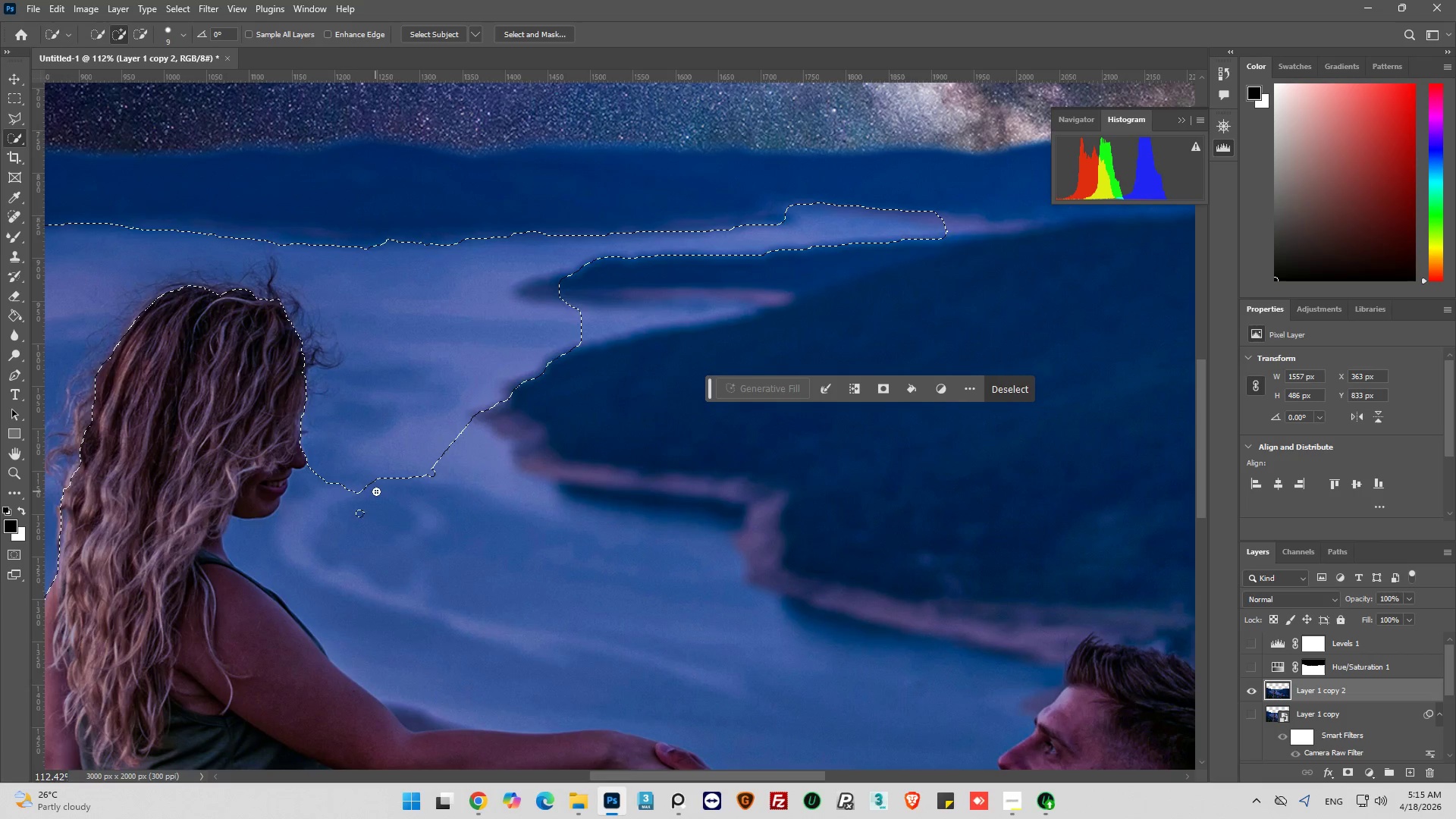 
double_click([376, 491])
 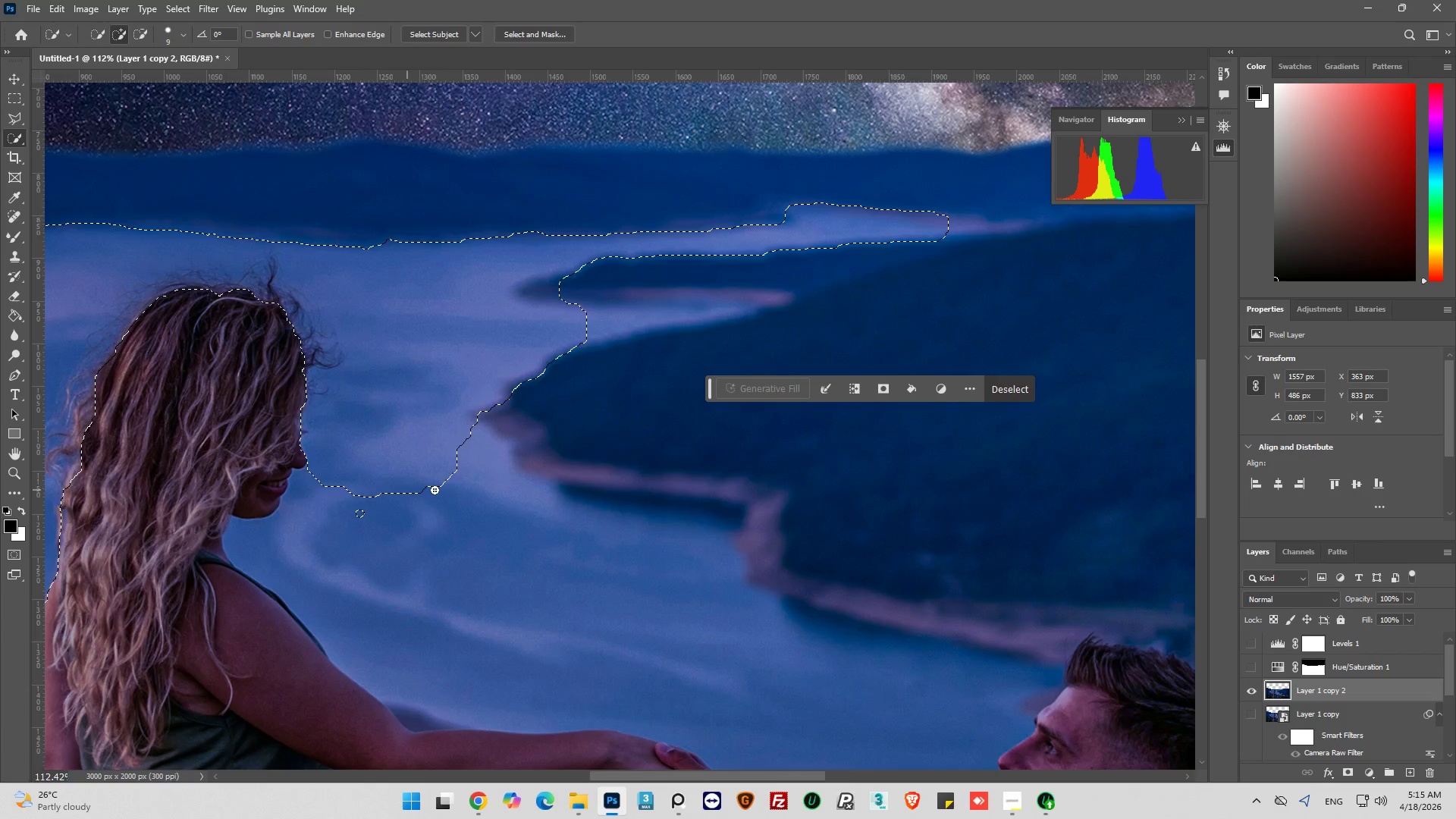 
left_click_drag(start_coordinate=[451, 489], to_coordinate=[462, 489])
 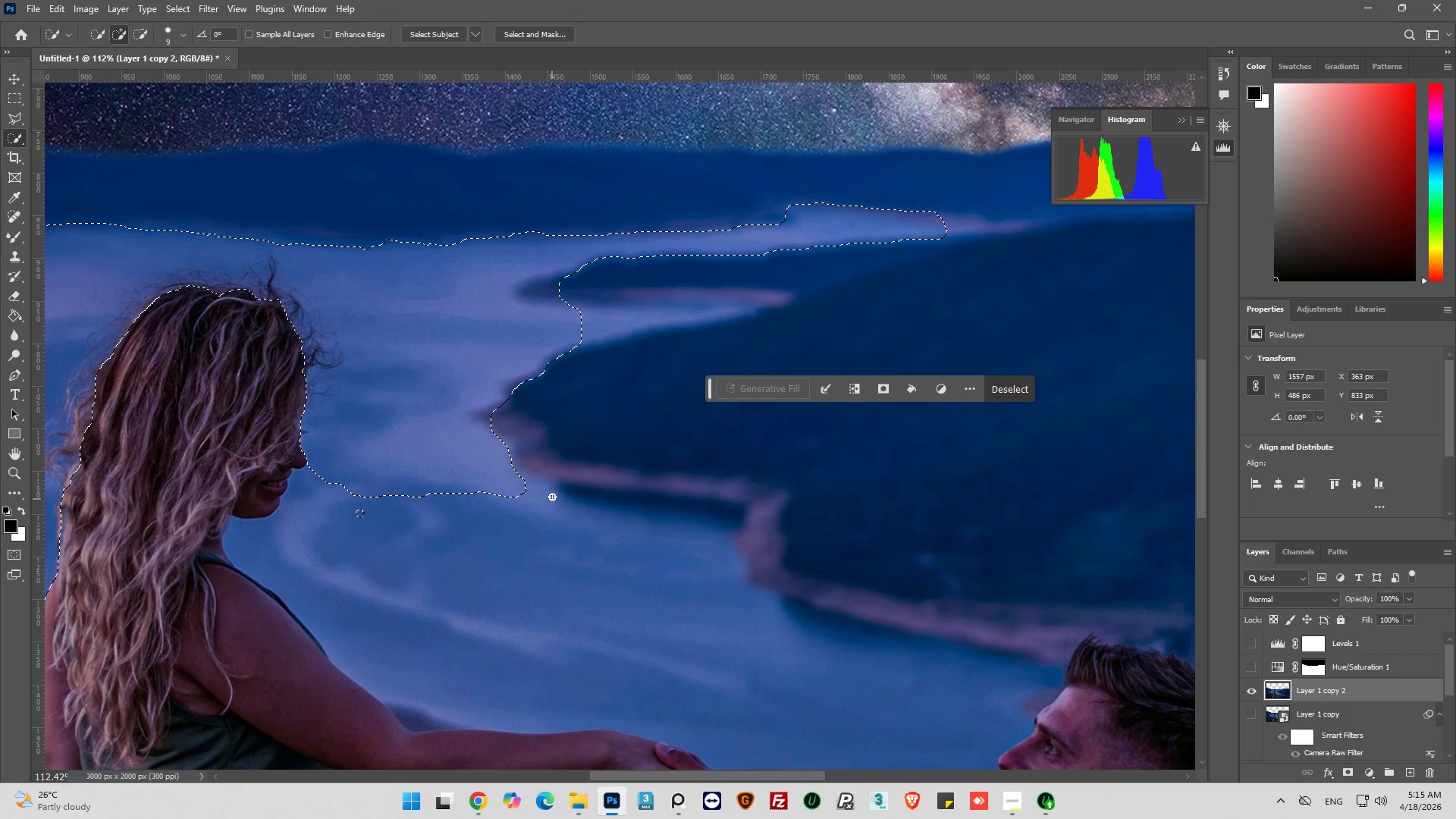 
left_click_drag(start_coordinate=[537, 490], to_coordinate=[532, 488])
 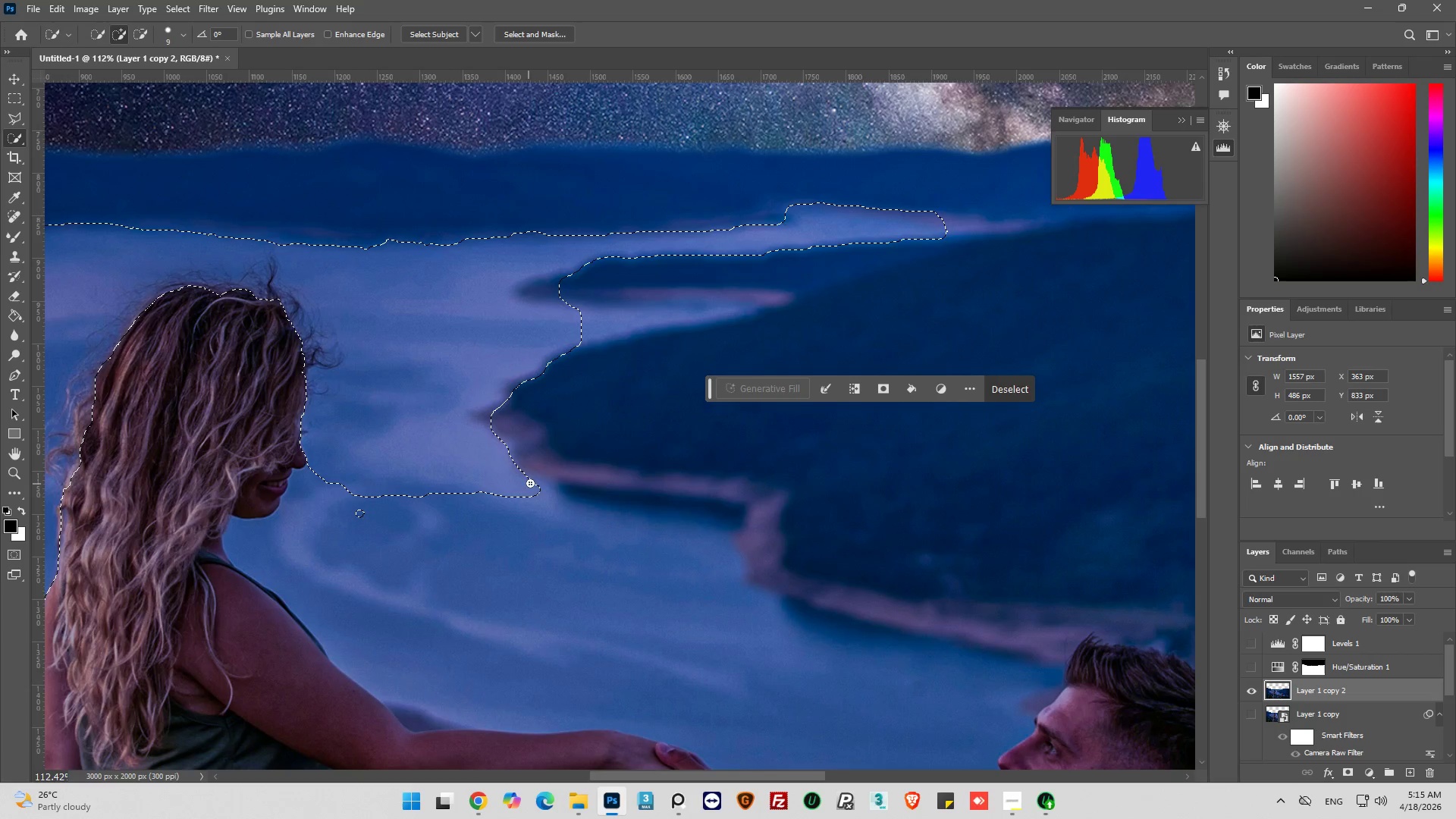 
left_click_drag(start_coordinate=[532, 482], to_coordinate=[606, 554])
 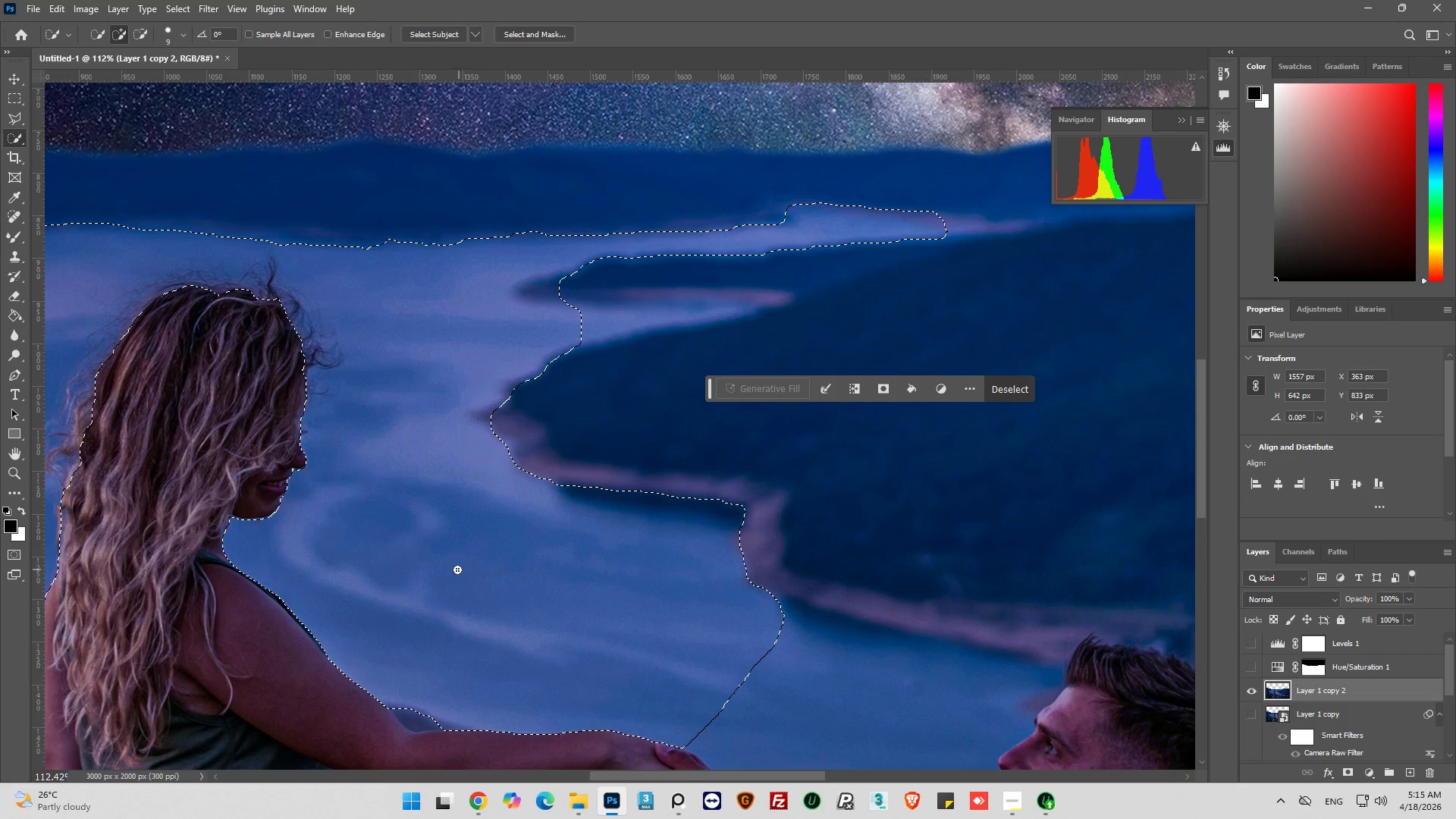 
scroll: coordinate [453, 538], scroll_direction: down, amount: 12.0
 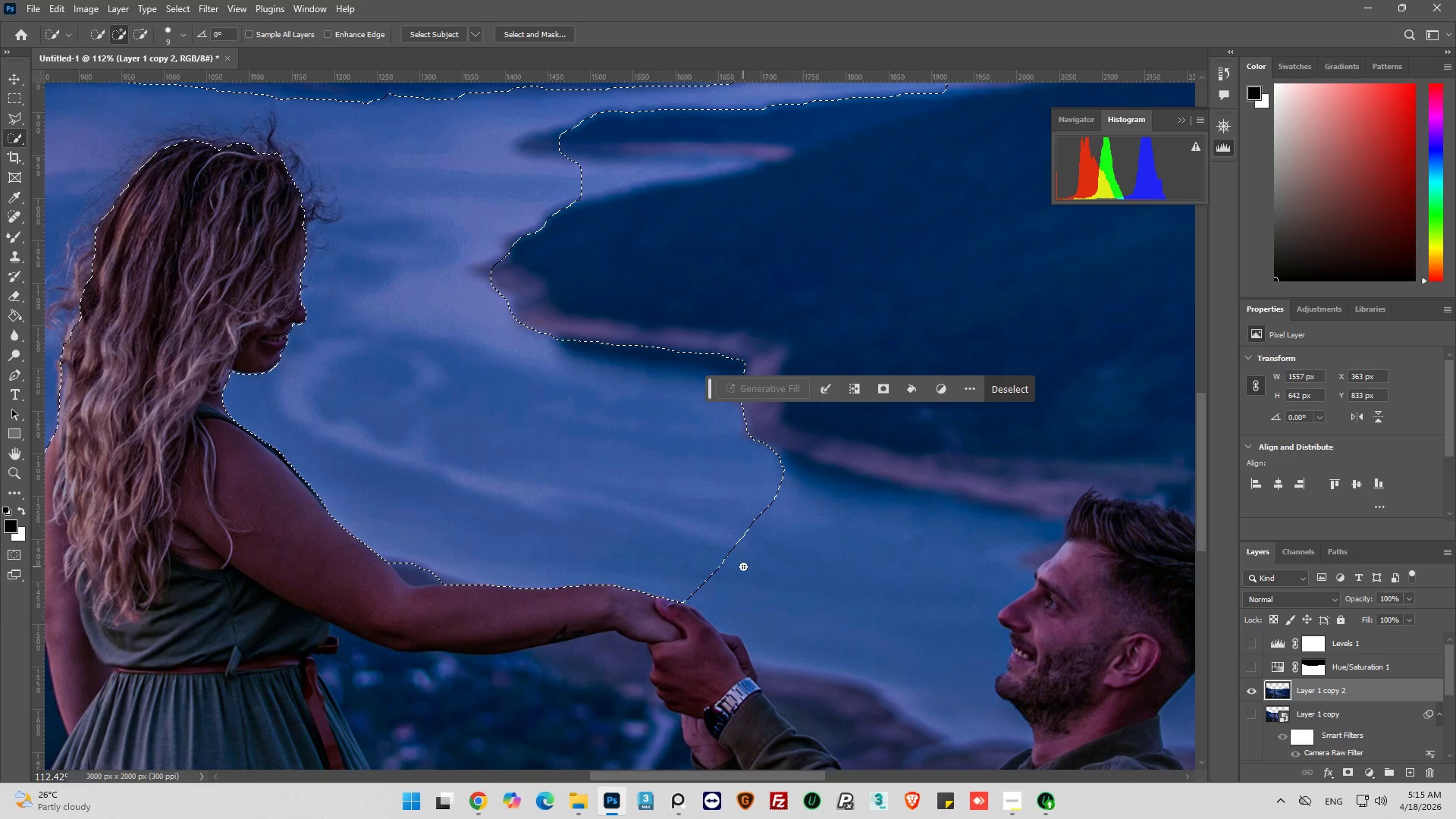 
left_click_drag(start_coordinate=[744, 566], to_coordinate=[789, 573])
 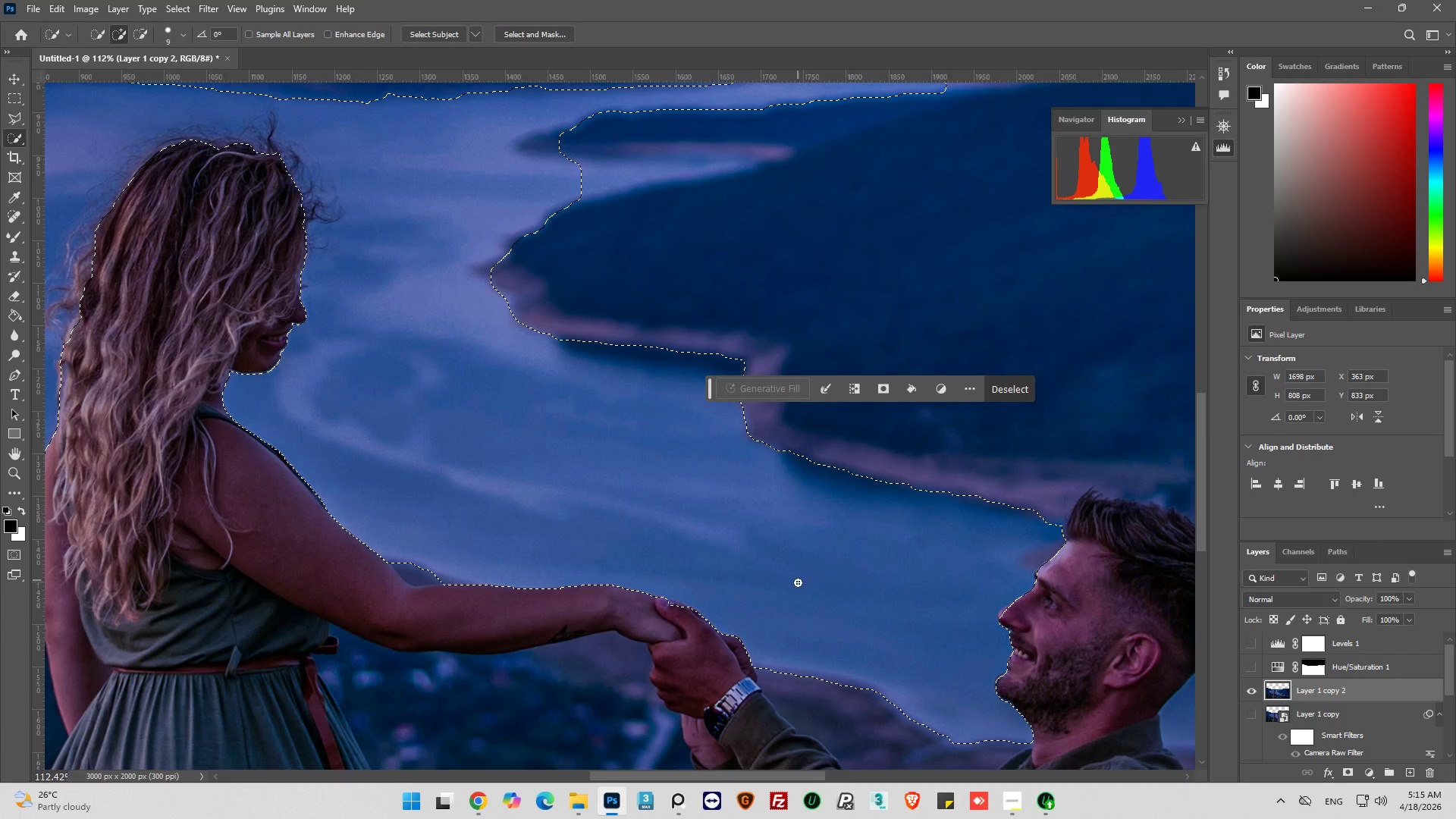 
hold_key(key=AltLeft, duration=0.78)
scroll: coordinate [718, 577], scroll_direction: down, amount: 11.0
 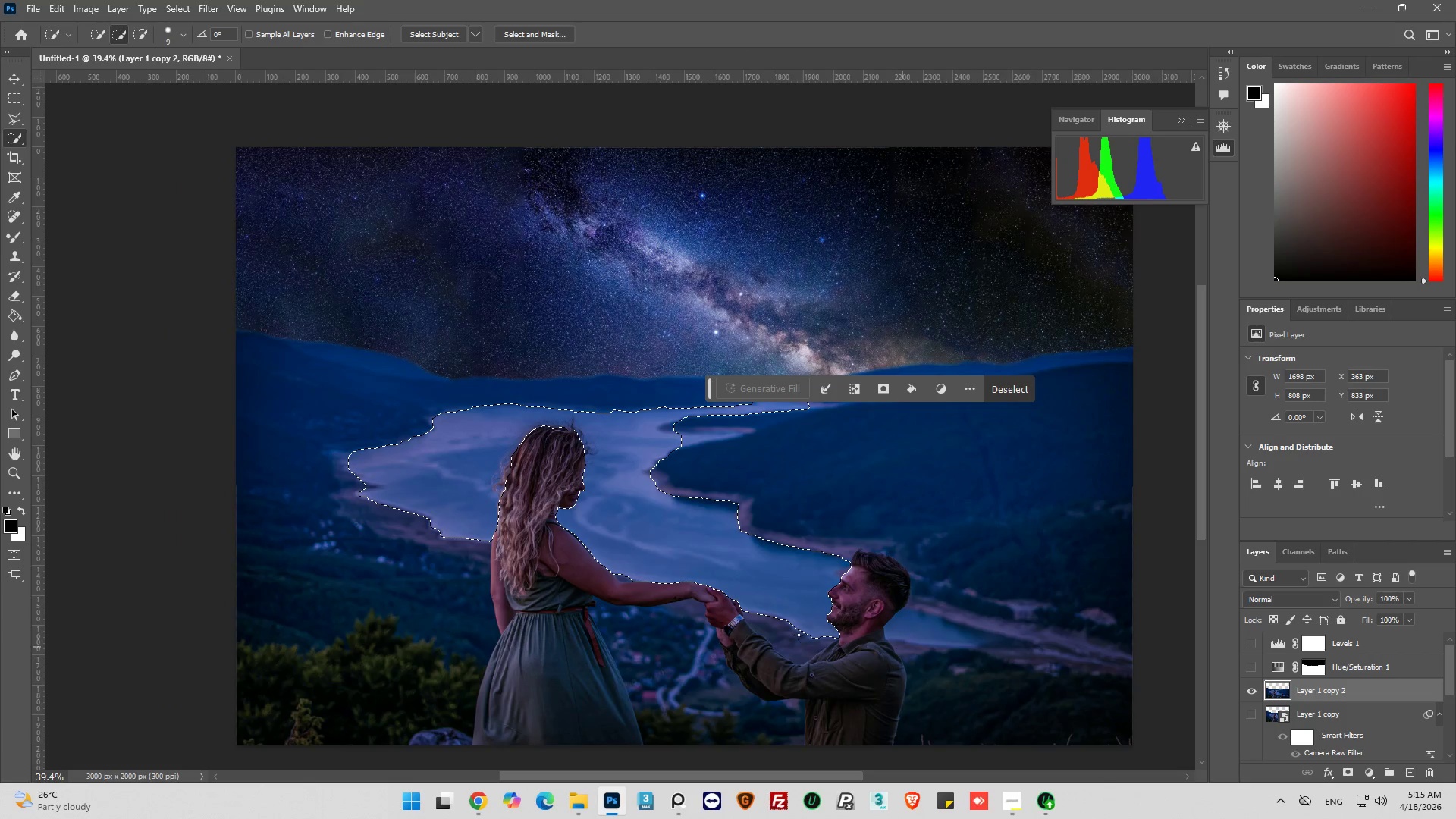 
hold_key(key=AltLeft, duration=0.39)
hold_key(key=AltLeft, duration=1.02)
scroll: coordinate [733, 613], scroll_direction: up, amount: 9.0
 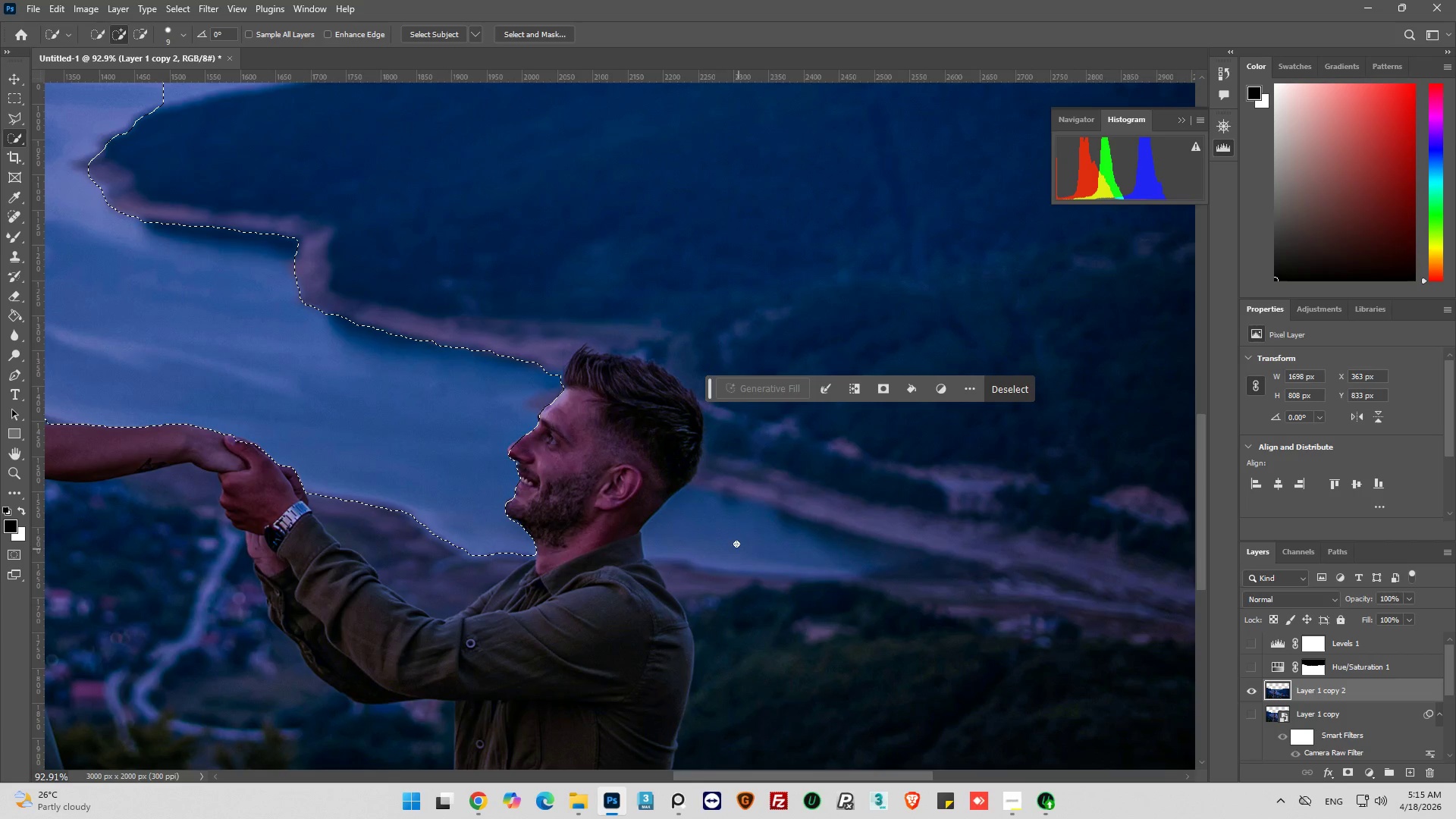 
hold_key(key=AltLeft, duration=0.45)
 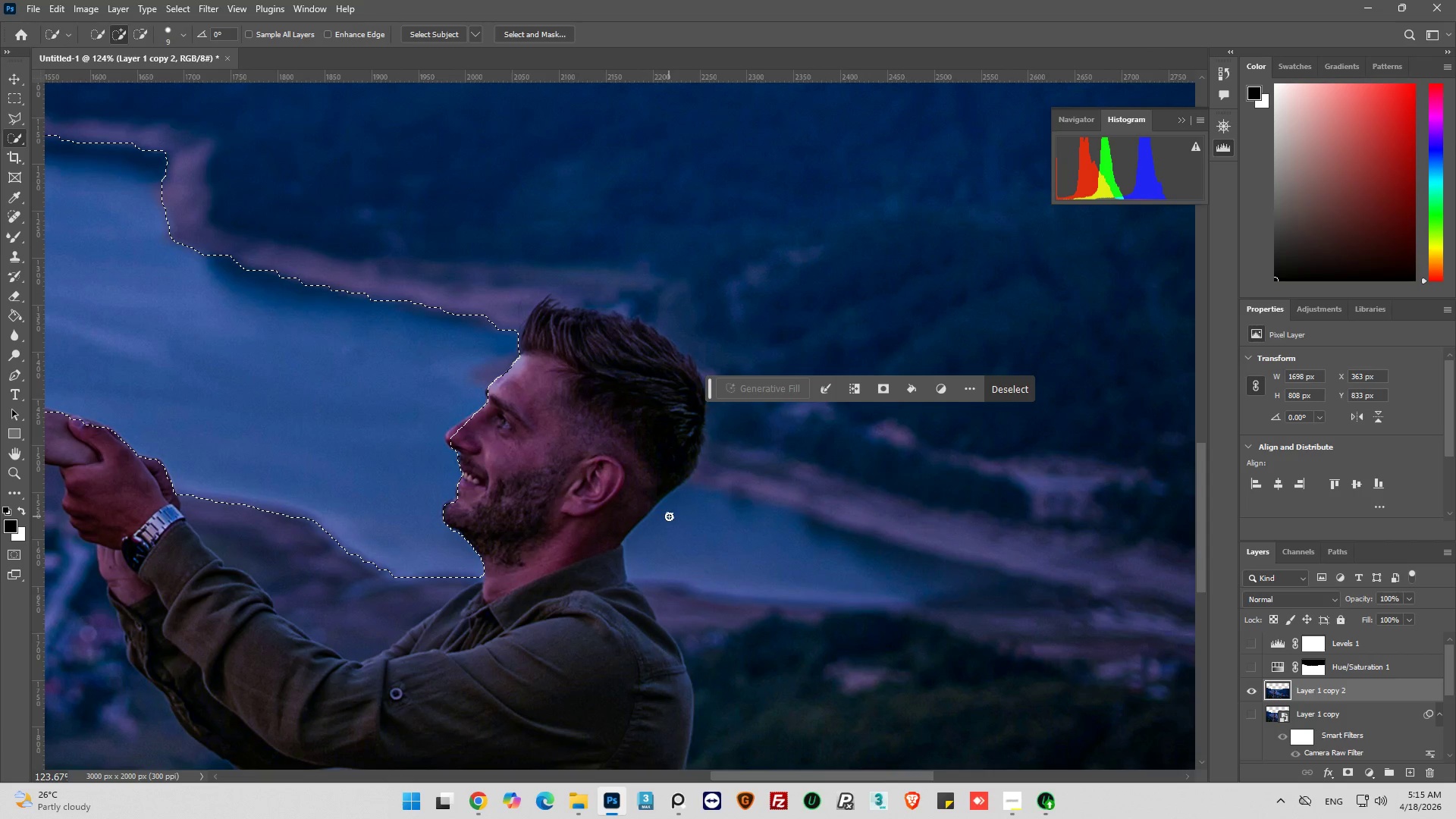 
left_click([669, 516])
 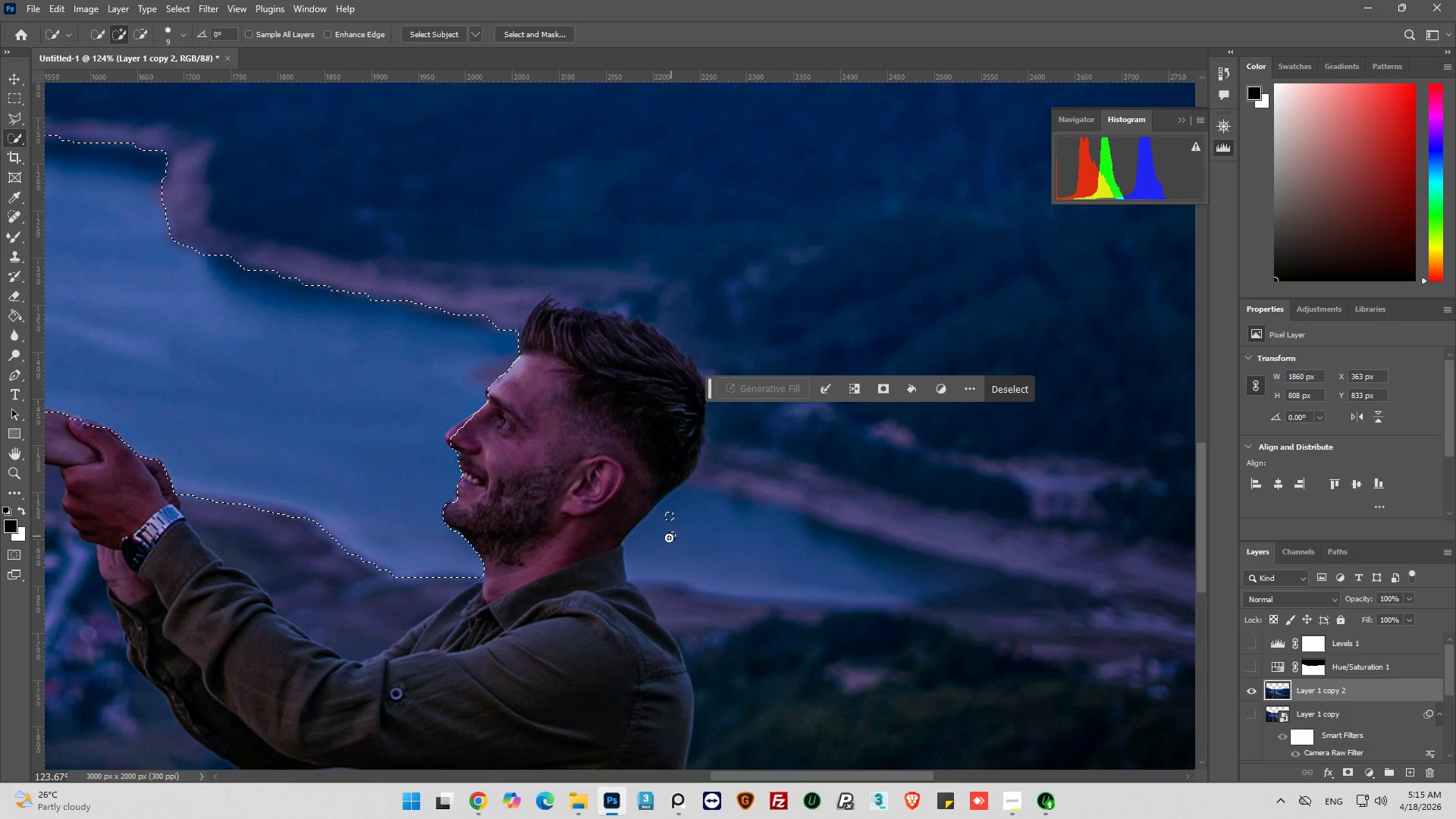 
scroll: coordinate [695, 527], scroll_direction: up, amount: 4.0
 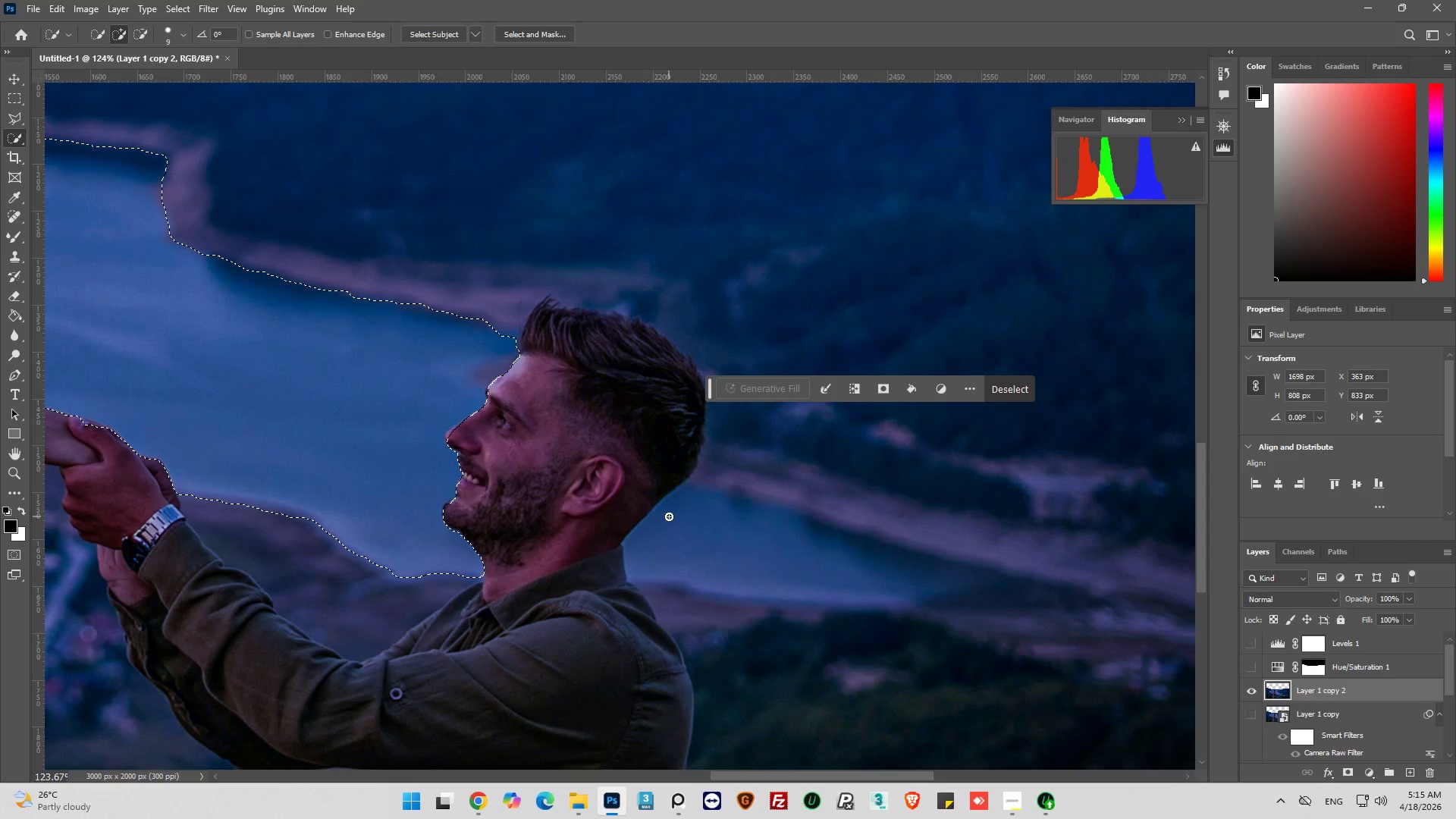 
left_click_drag(start_coordinate=[664, 538], to_coordinate=[659, 535])
 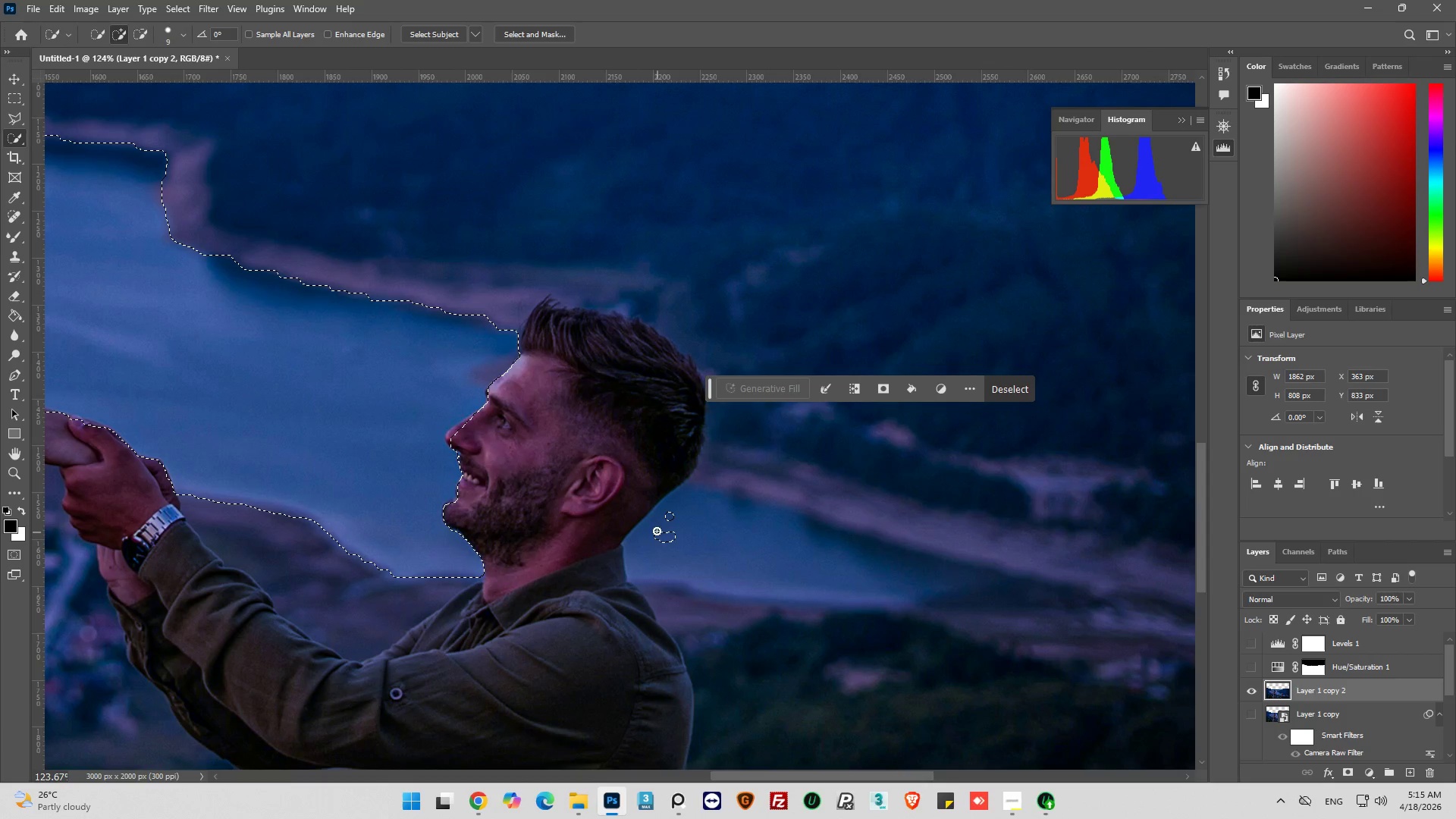 
left_click_drag(start_coordinate=[657, 531], to_coordinate=[663, 522])
 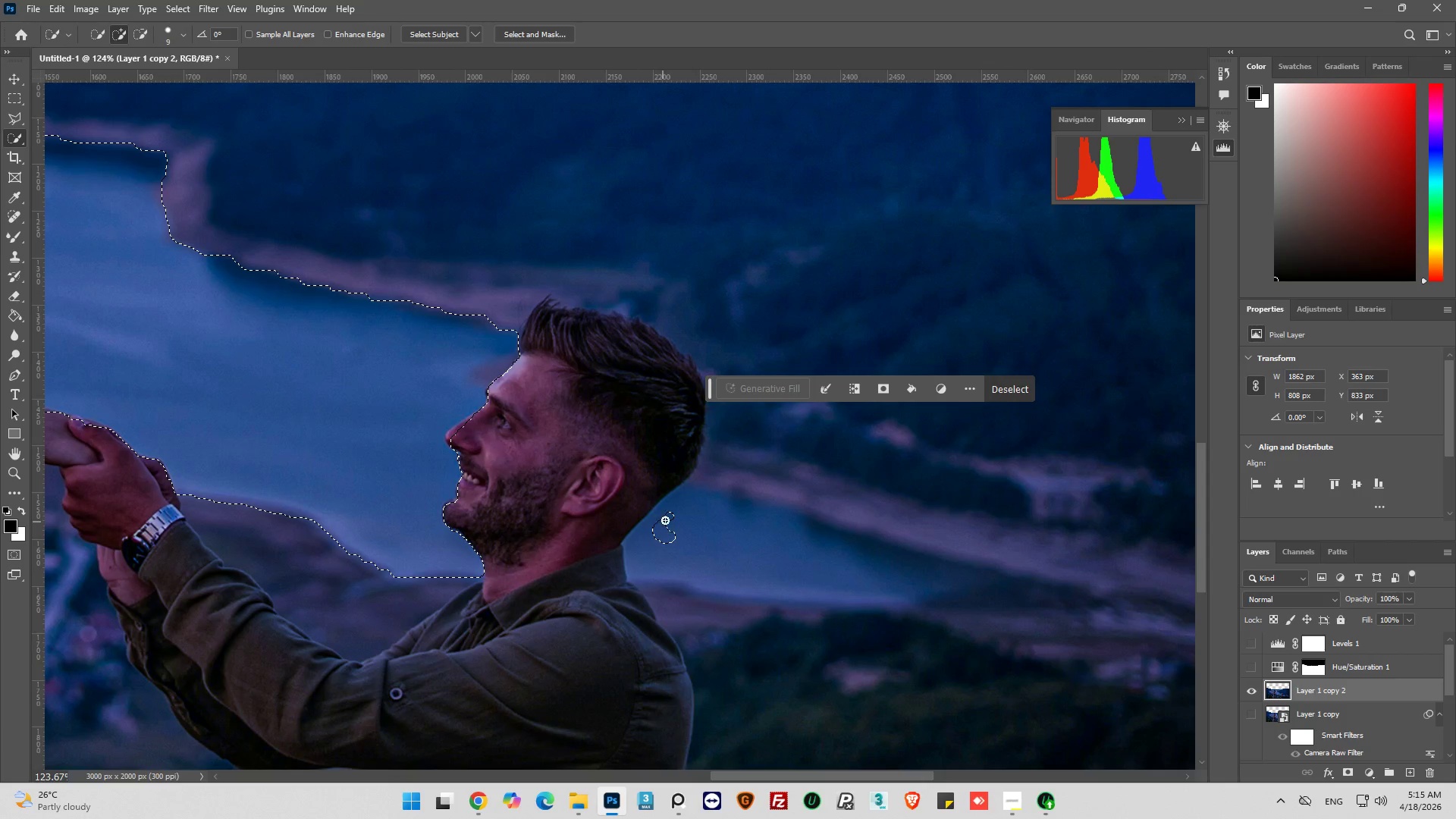 
left_click_drag(start_coordinate=[663, 521], to_coordinate=[673, 510])
 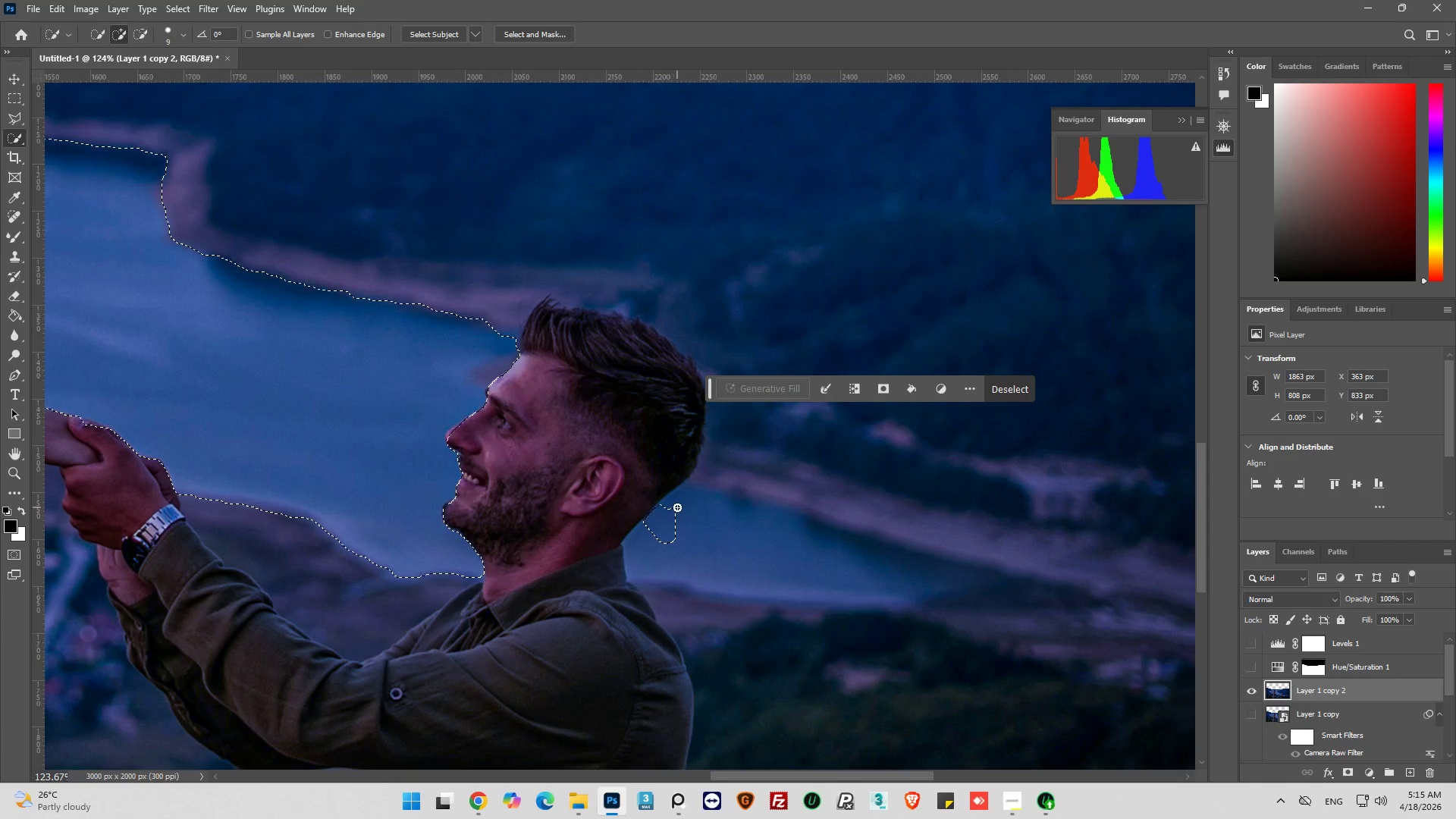 
left_click_drag(start_coordinate=[677, 507], to_coordinate=[687, 506])
 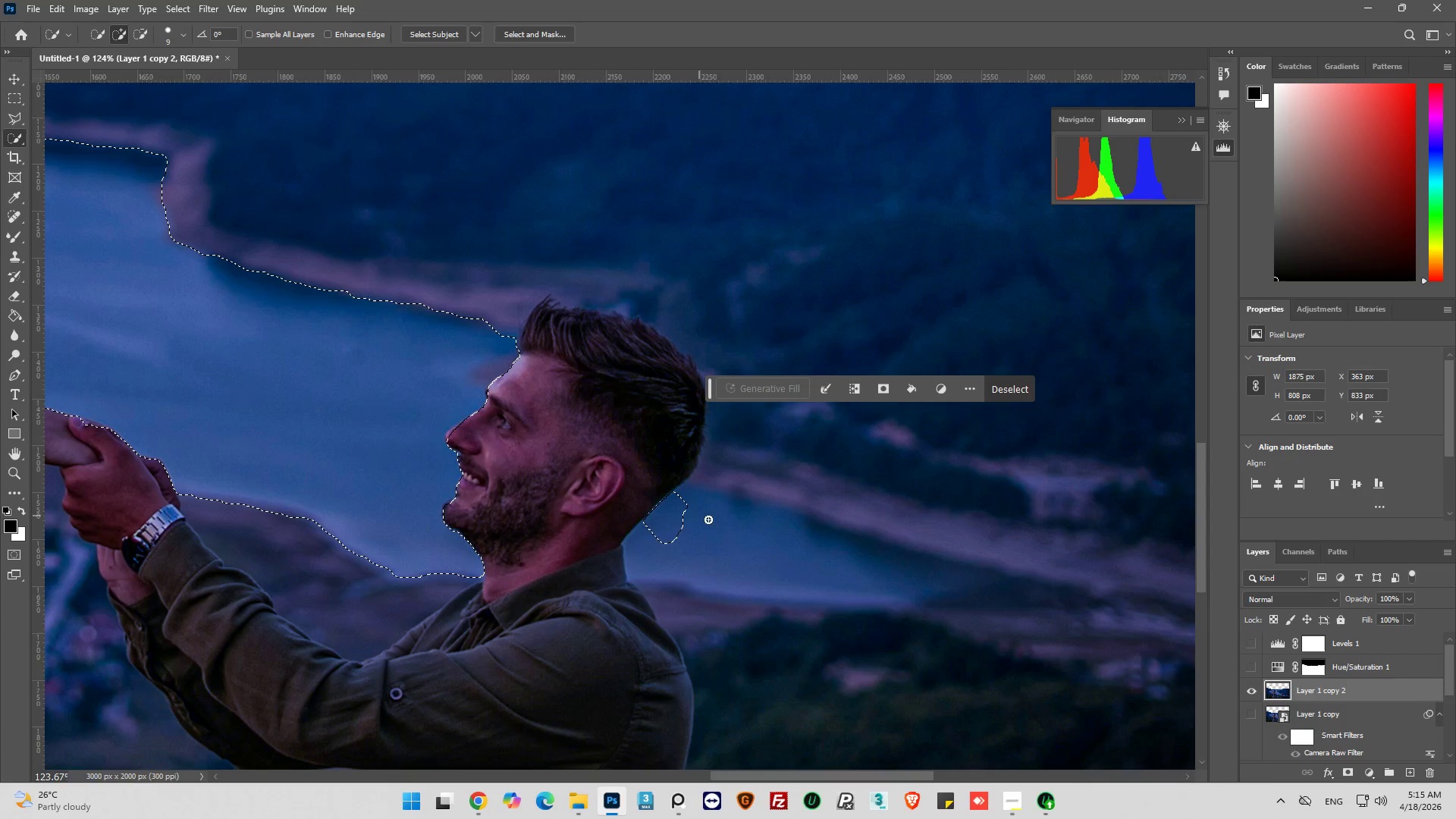 
left_click_drag(start_coordinate=[716, 522], to_coordinate=[743, 534])
 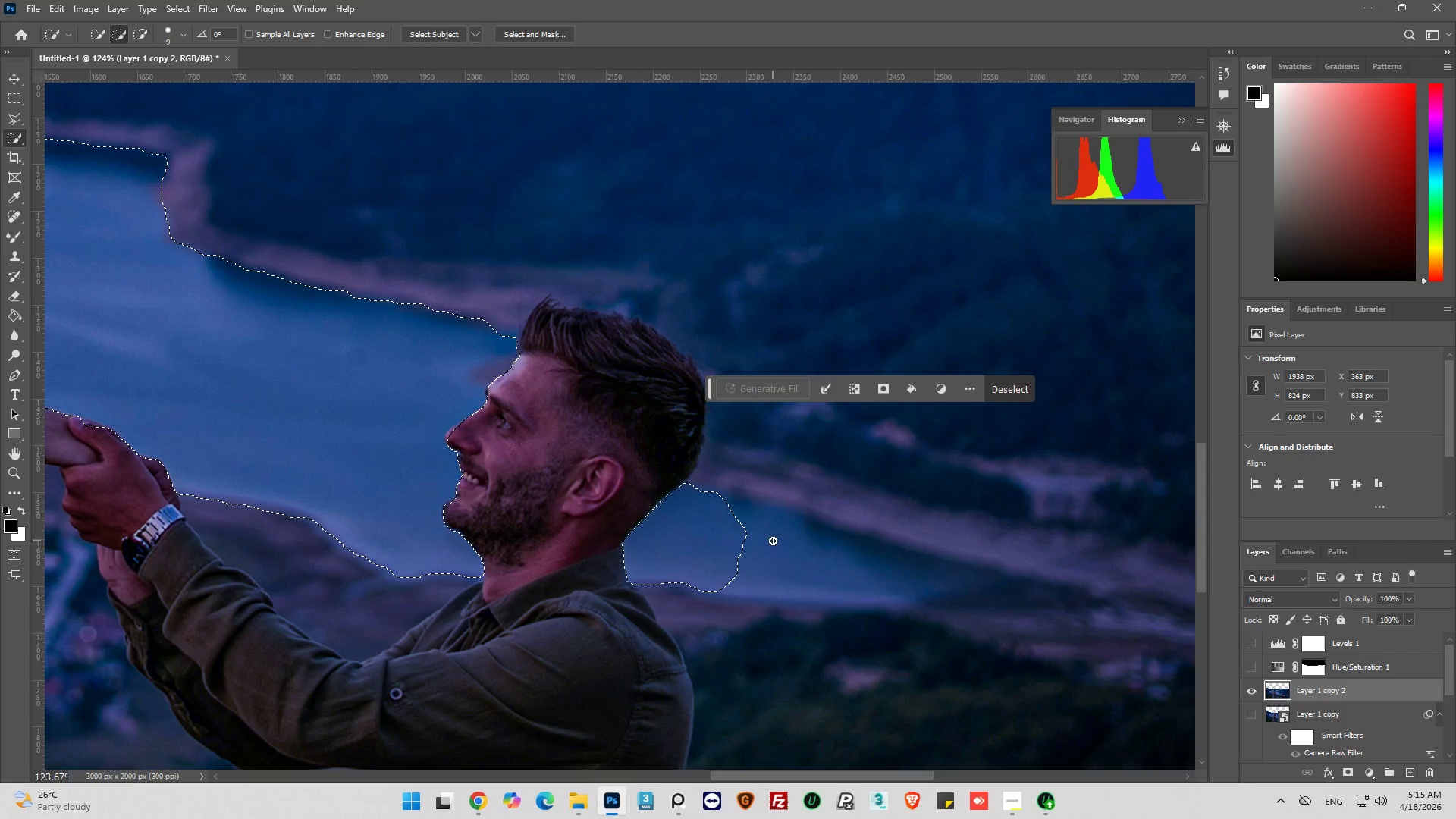 
left_click_drag(start_coordinate=[773, 541], to_coordinate=[824, 552])
 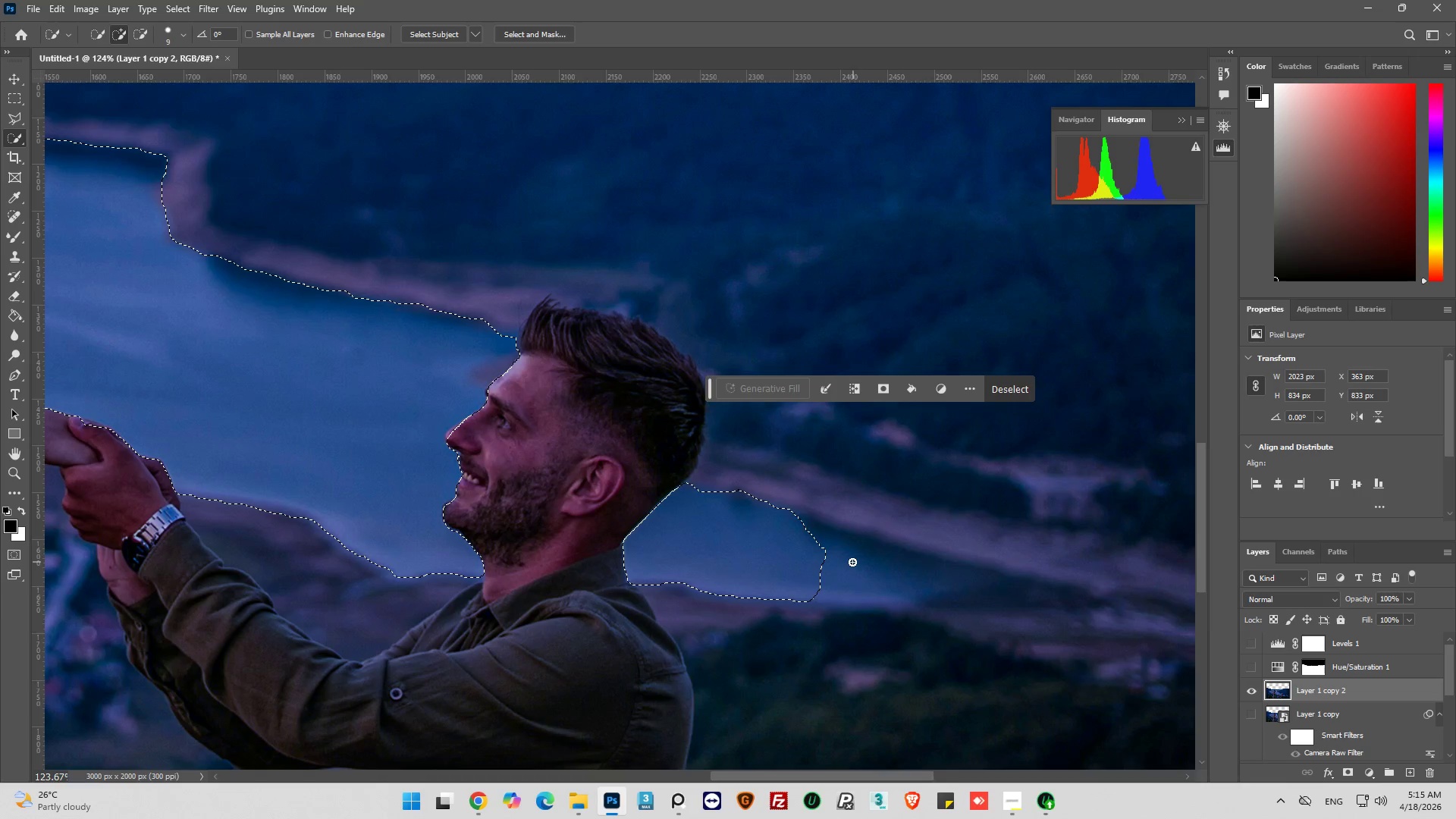 
left_click_drag(start_coordinate=[843, 562], to_coordinate=[1101, 603])
 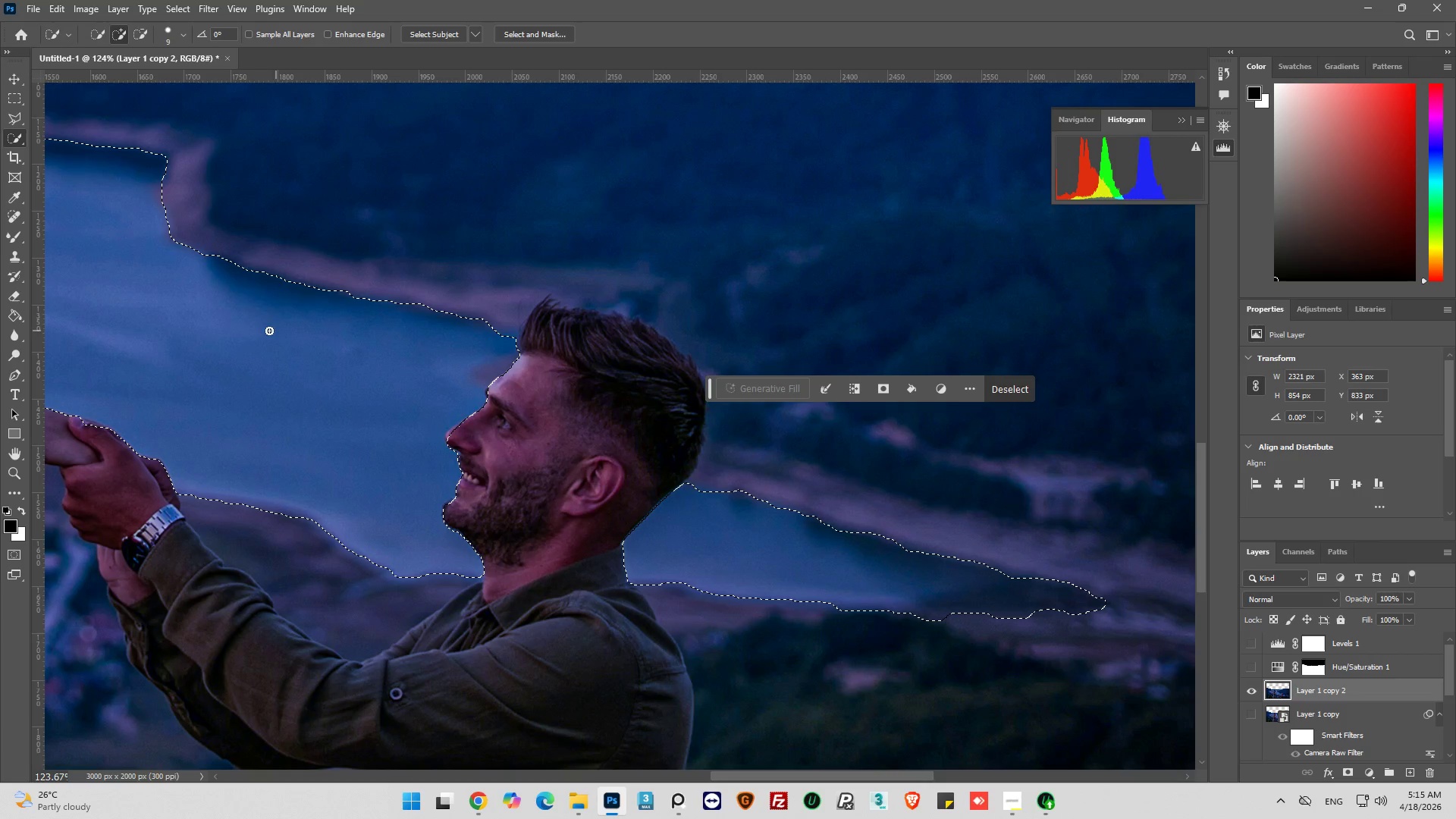 
hold_key(key=AltLeft, duration=1.26)
scroll: coordinate [628, 374], scroll_direction: down, amount: 13.0
 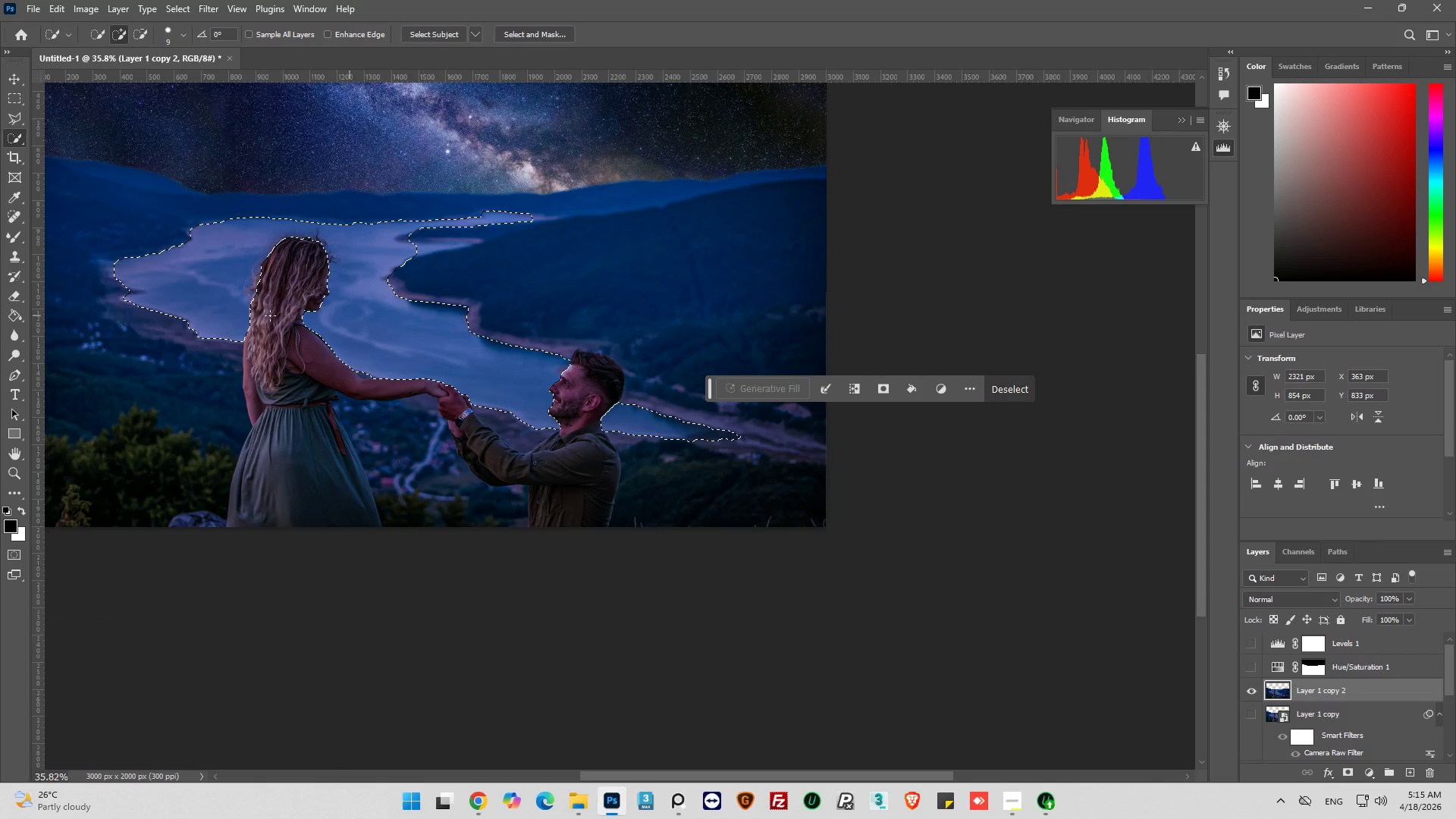 
hold_key(key=AltLeft, duration=0.55)
scroll: coordinate [211, 316], scroll_direction: up, amount: 7.0
 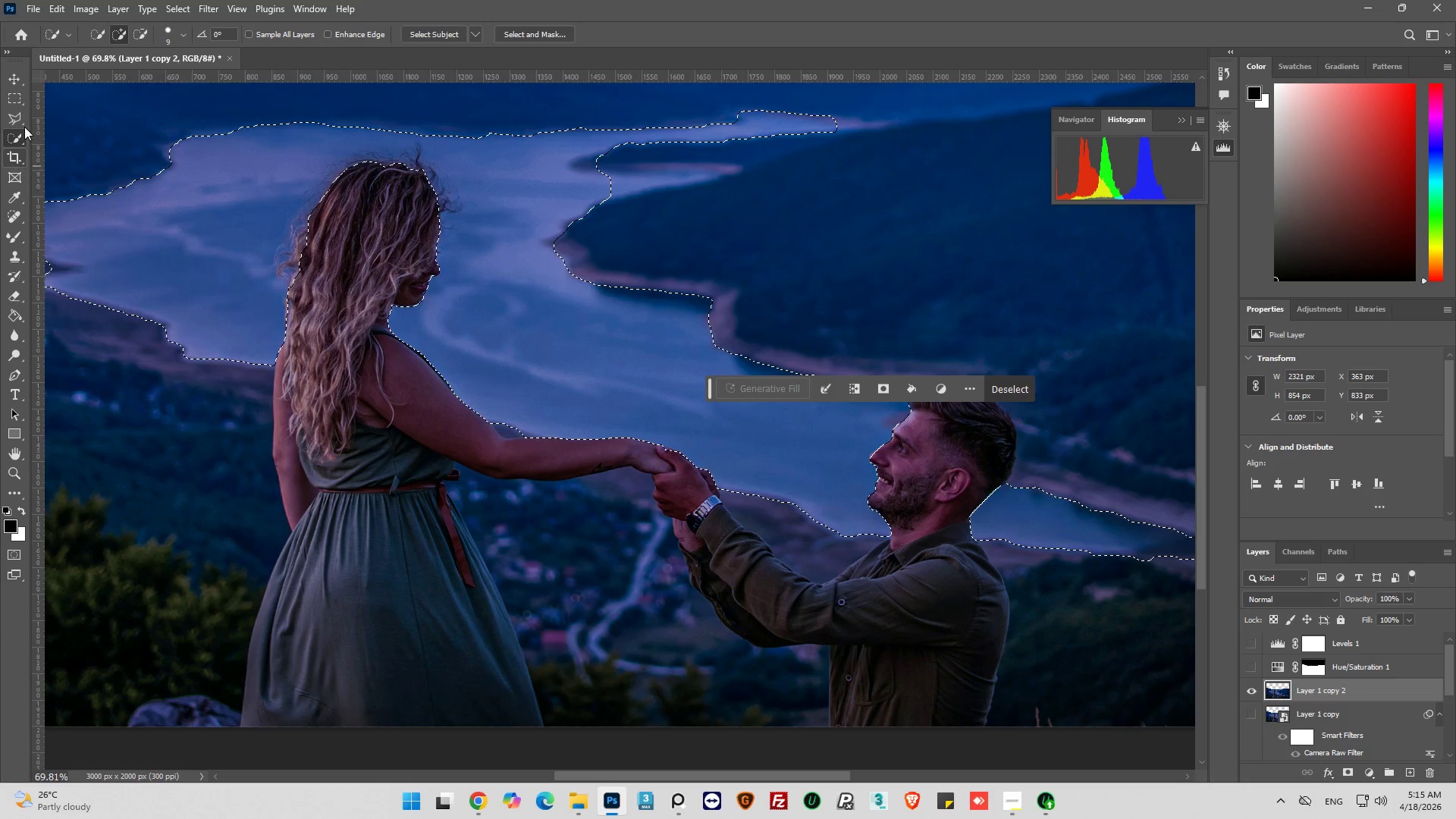 
left_click([14, 117])
 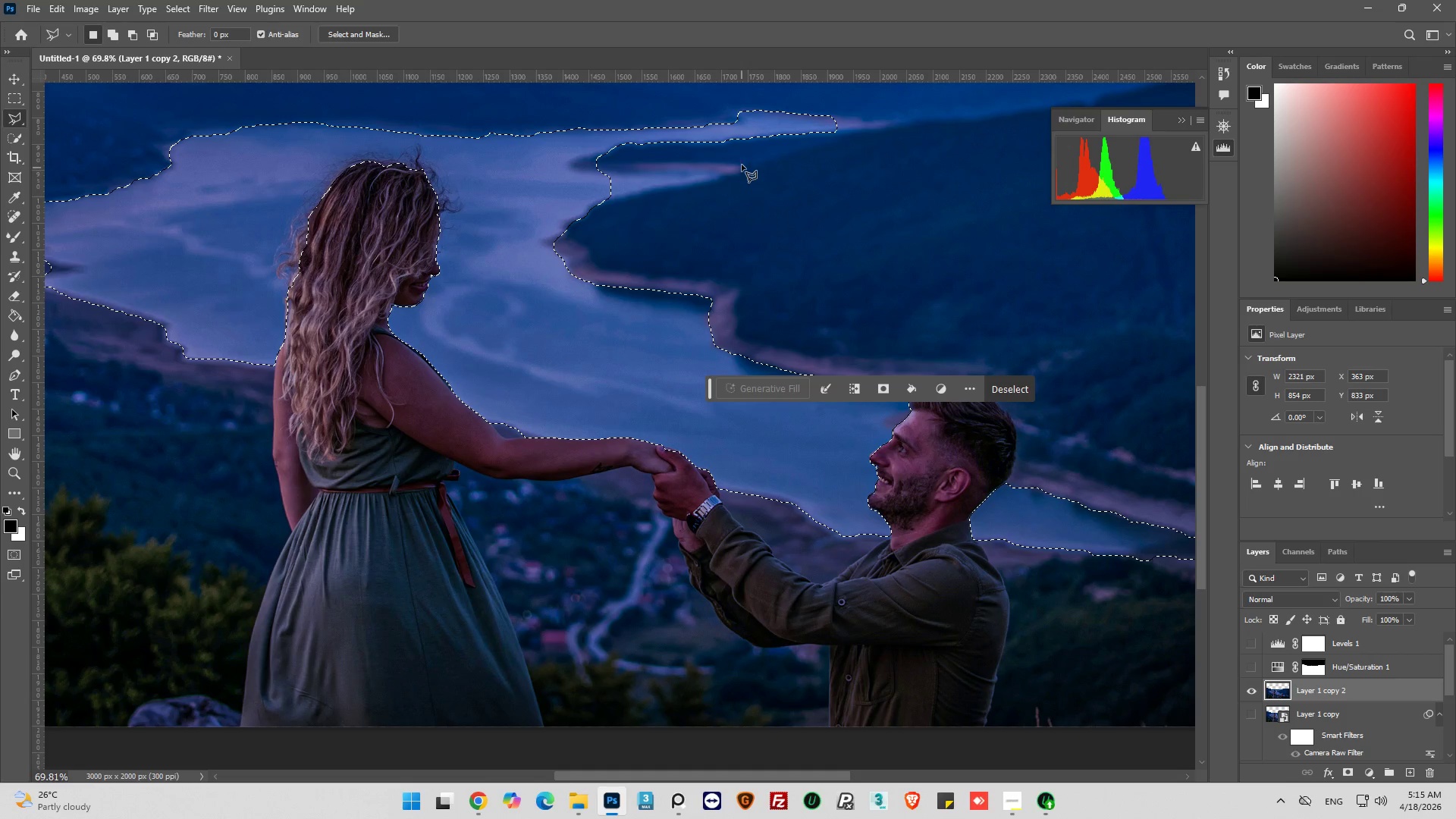 
hold_key(key=AltLeft, duration=1.28)
scroll: coordinate [872, 245], scroll_direction: up, amount: 23.0
 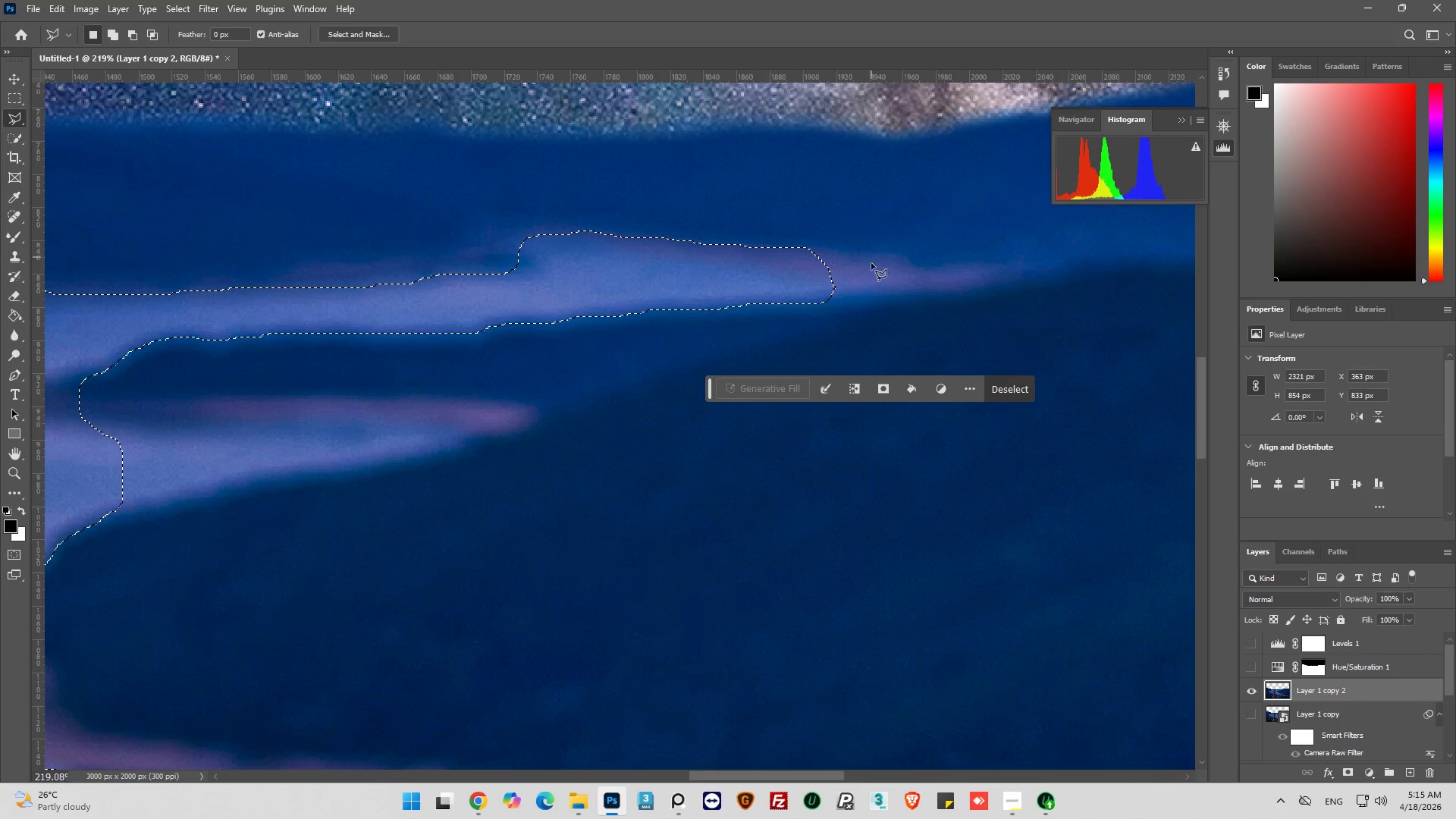 
hold_key(key=AltLeft, duration=0.97)
left_click_drag(start_coordinate=[864, 273], to_coordinate=[856, 275])
 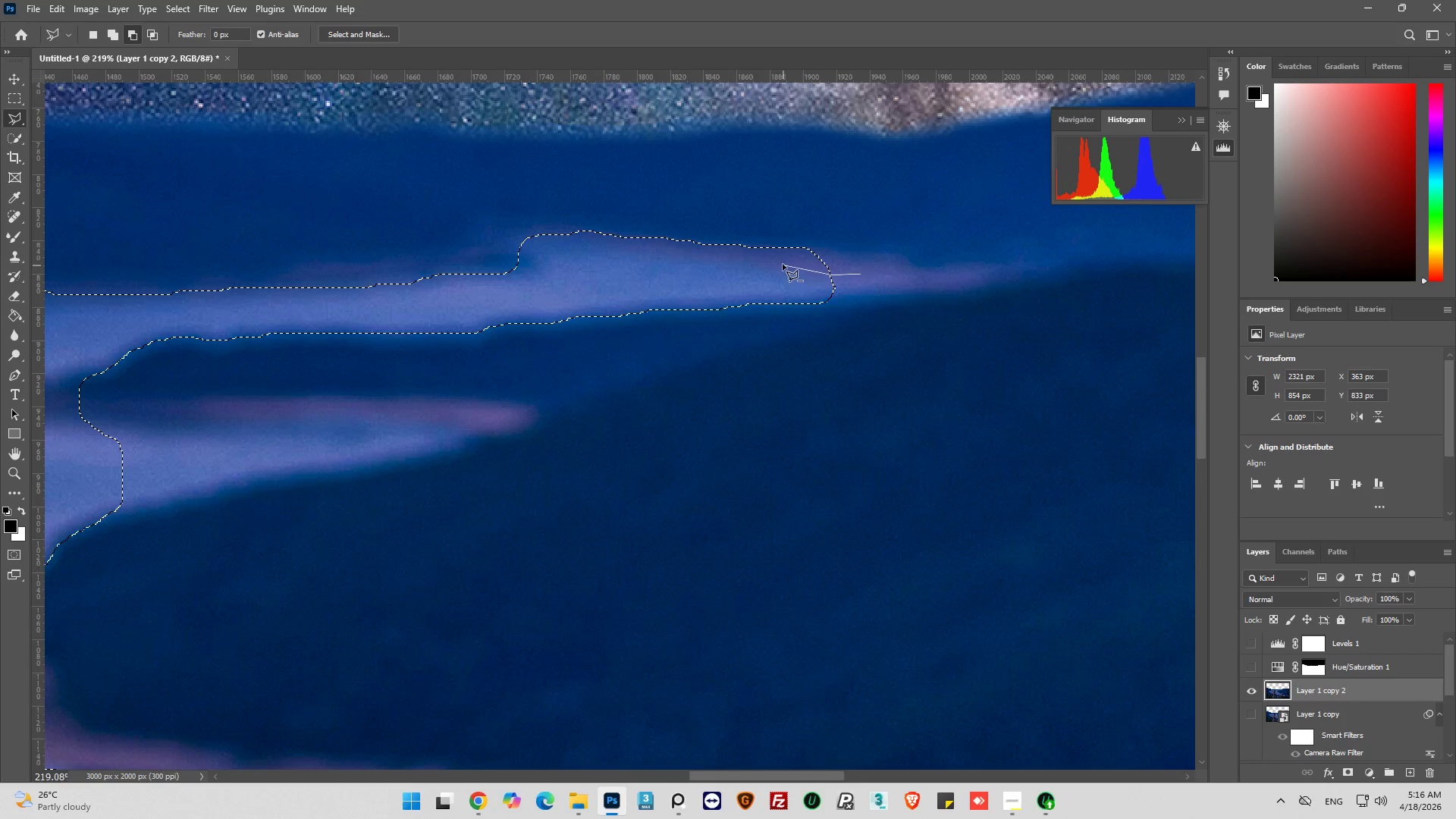 
left_click_drag(start_coordinate=[780, 259], to_coordinate=[775, 257])
 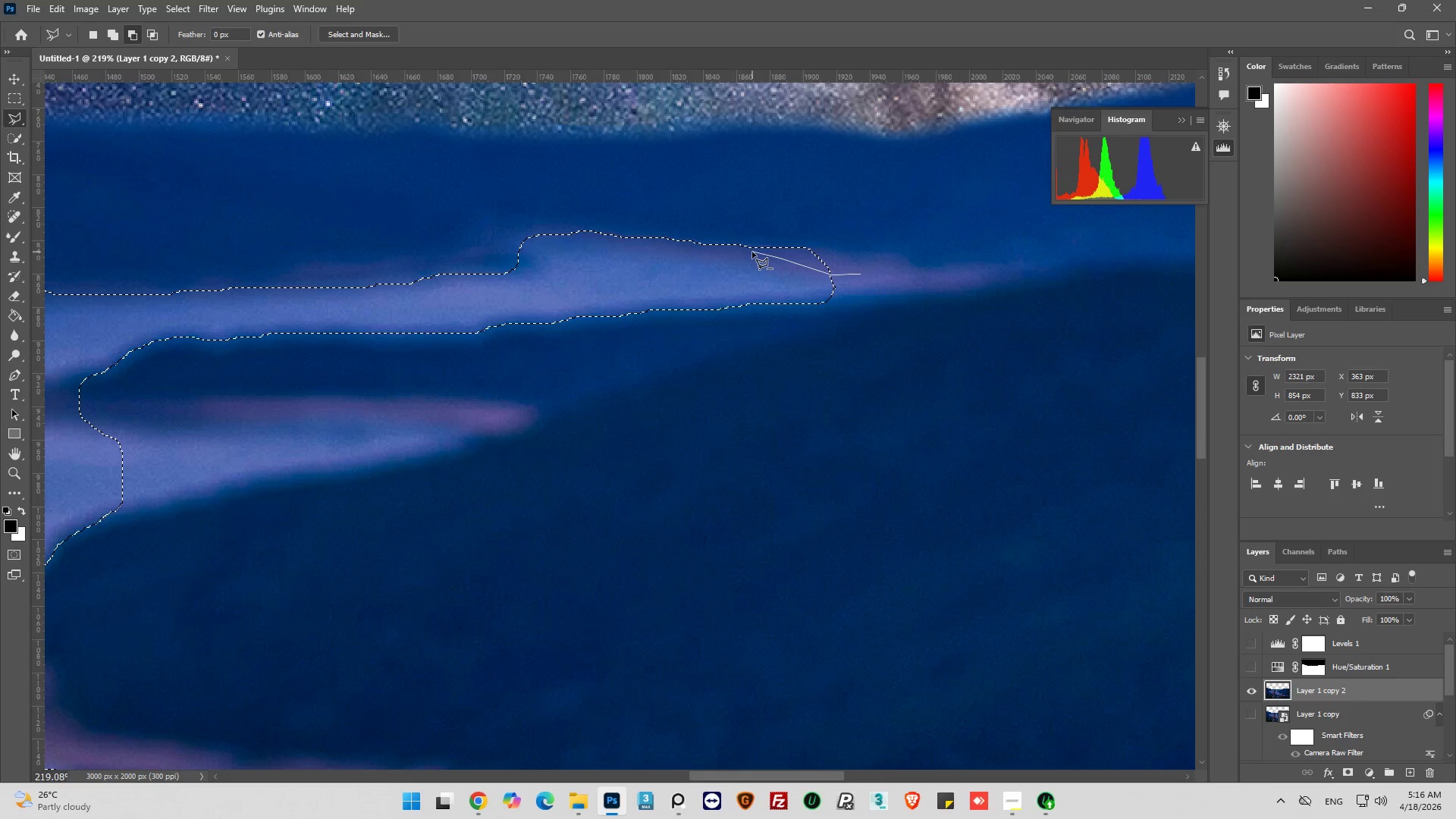 
left_click_drag(start_coordinate=[752, 252], to_coordinate=[739, 252])
 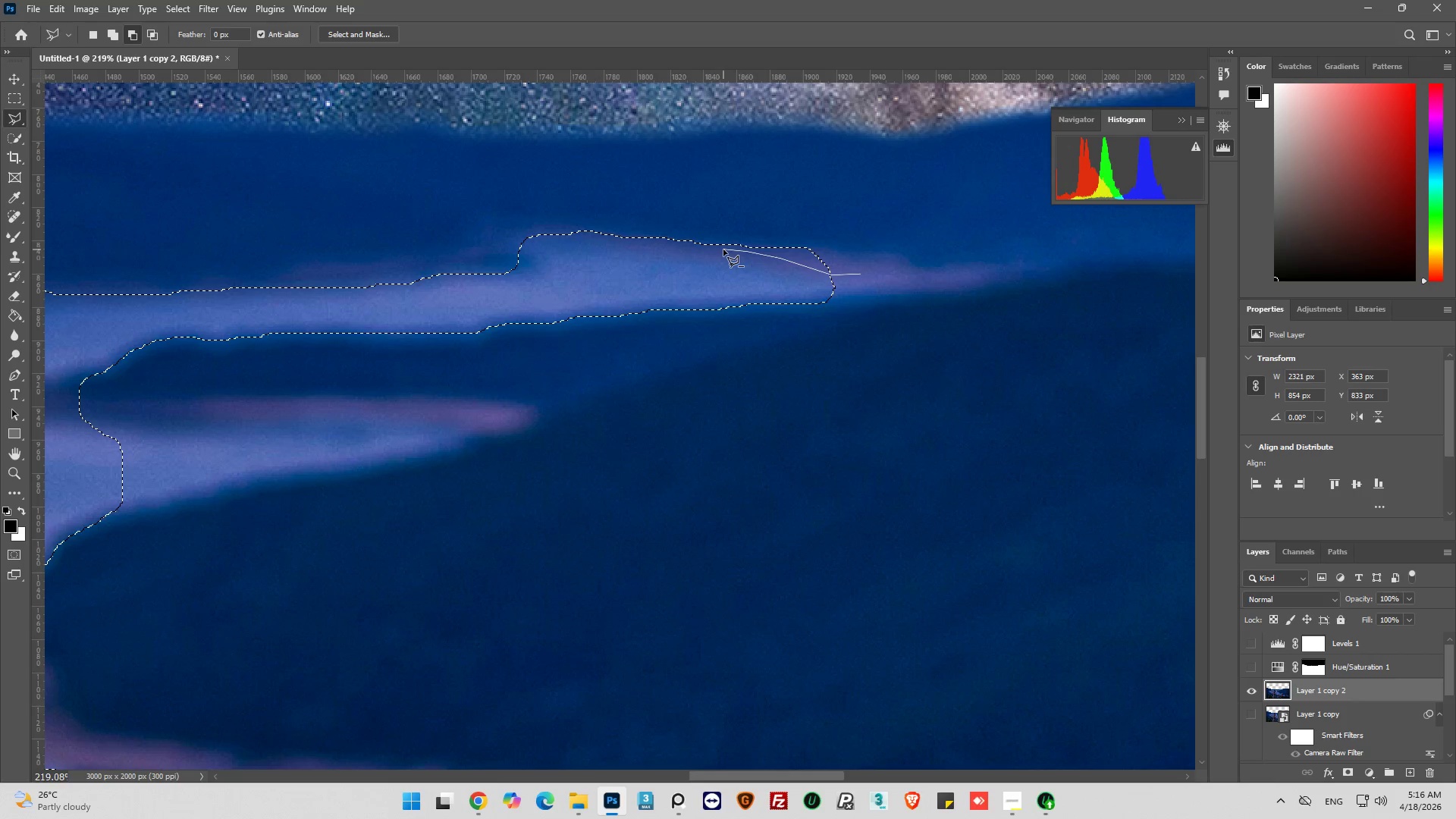 
left_click_drag(start_coordinate=[723, 249], to_coordinate=[698, 248])
 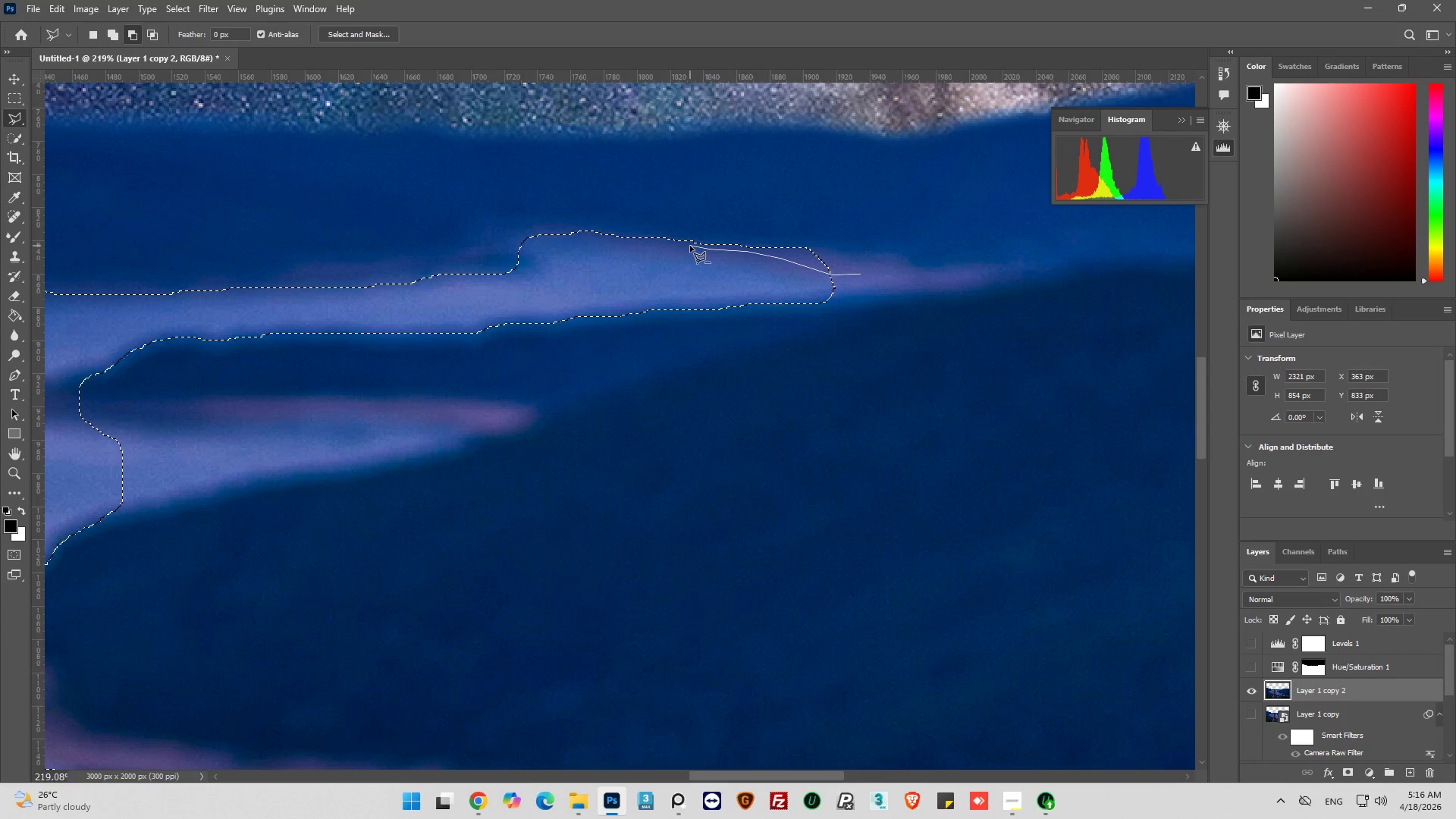 
left_click_drag(start_coordinate=[690, 246], to_coordinate=[683, 246])
 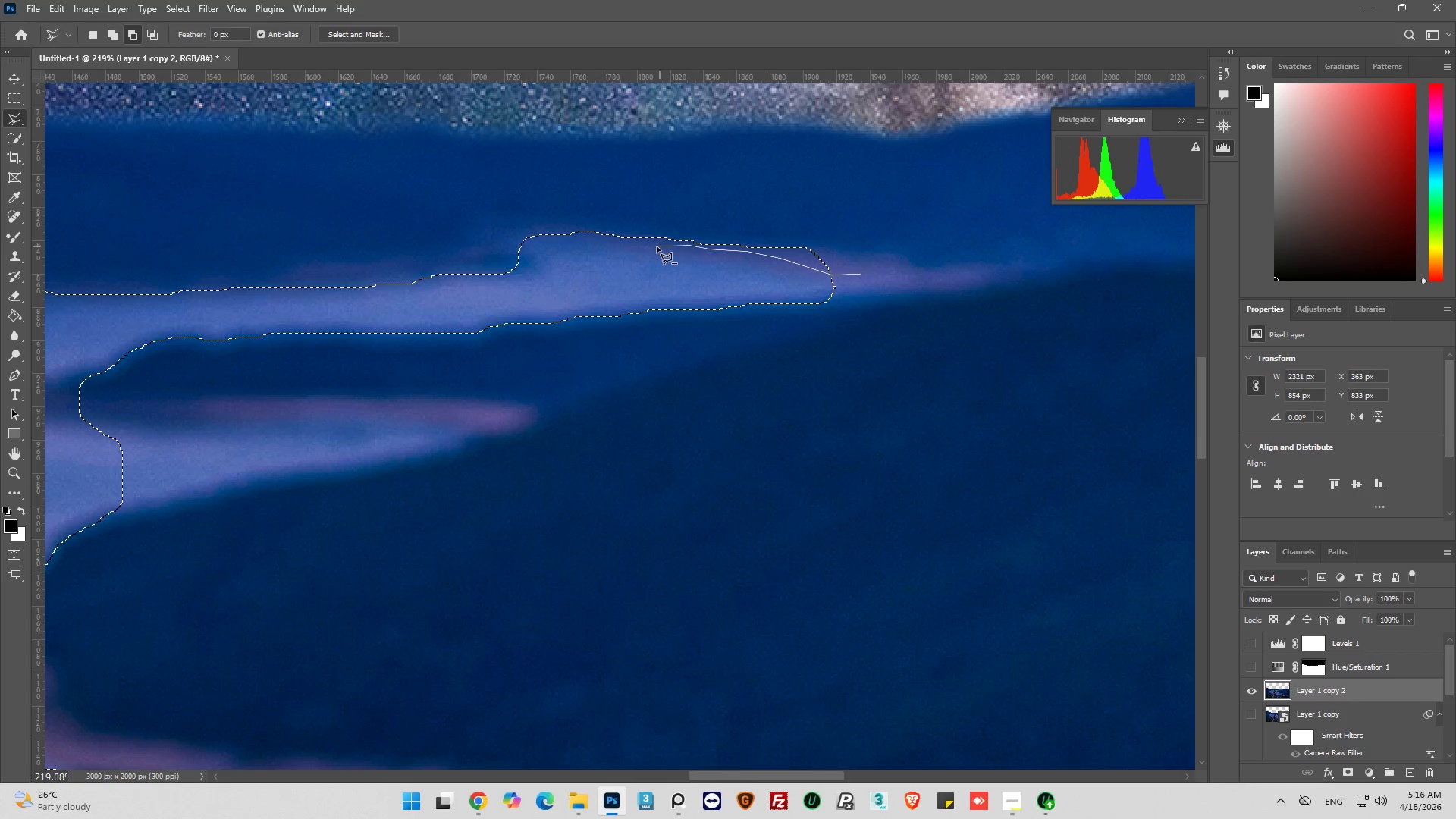 
left_click_drag(start_coordinate=[654, 246], to_coordinate=[636, 245])
 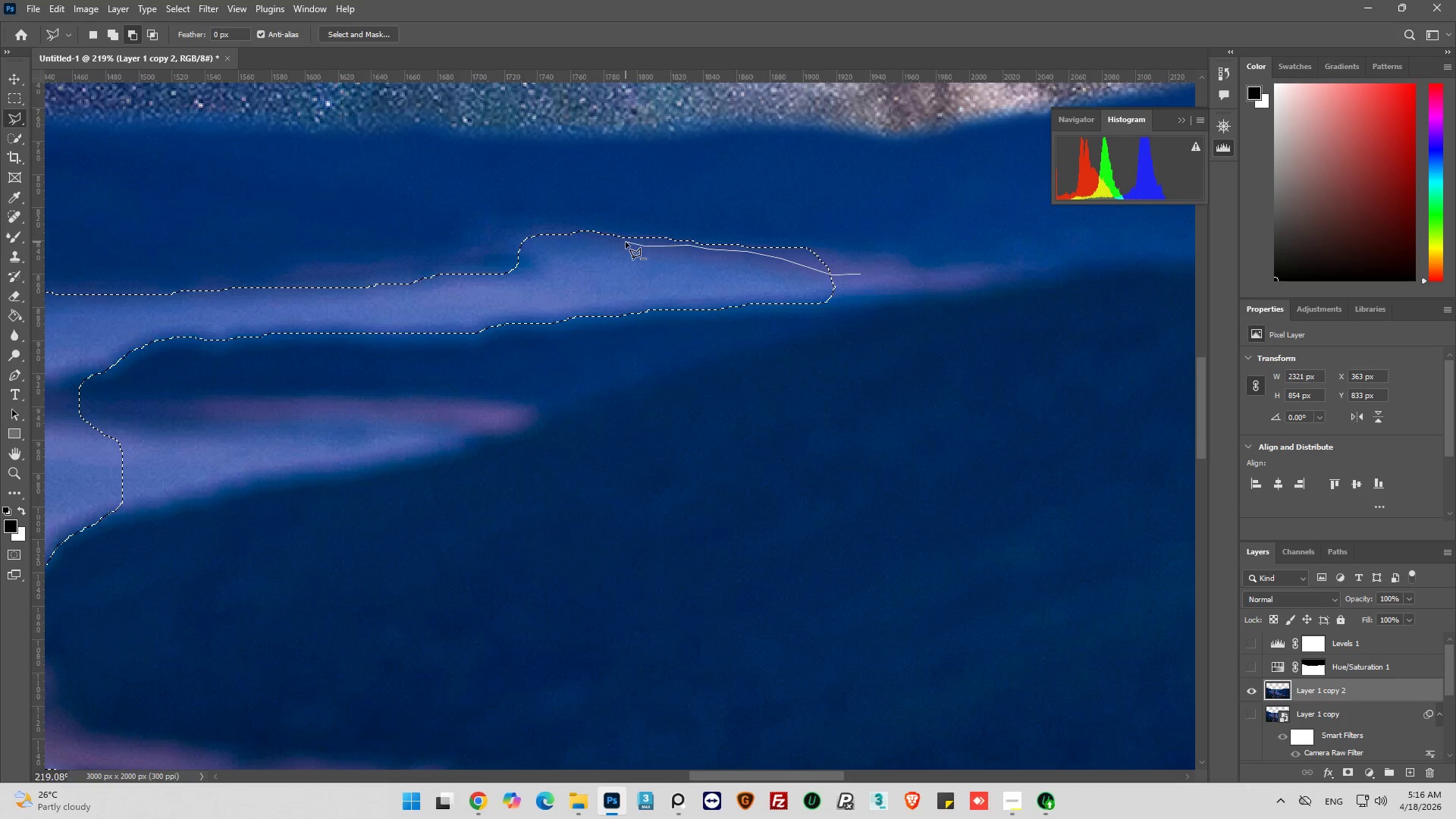 
left_click_drag(start_coordinate=[626, 242], to_coordinate=[615, 242])
 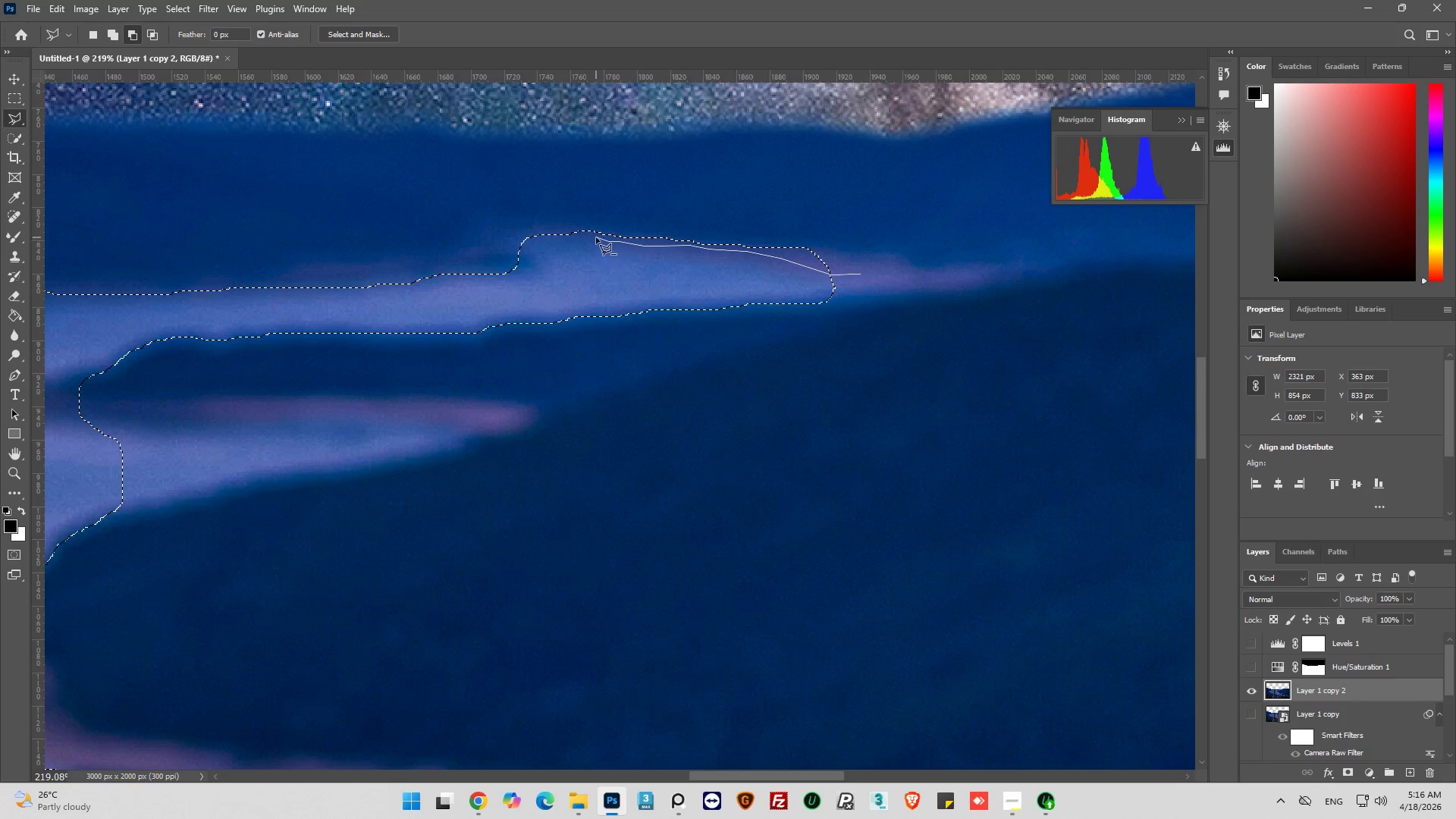 
left_click_drag(start_coordinate=[595, 237], to_coordinate=[587, 236])
 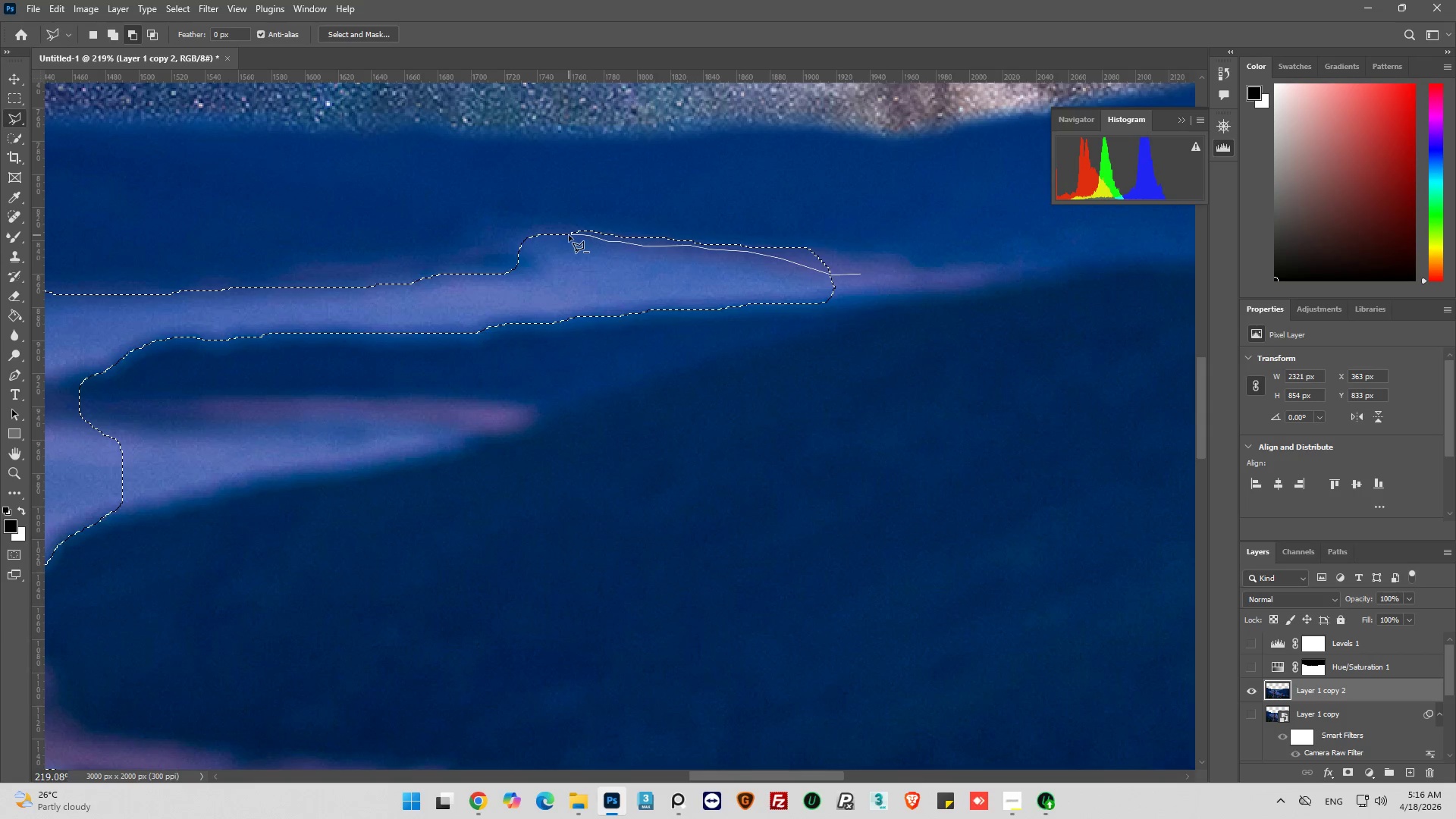 
left_click_drag(start_coordinate=[567, 235], to_coordinate=[553, 236])
 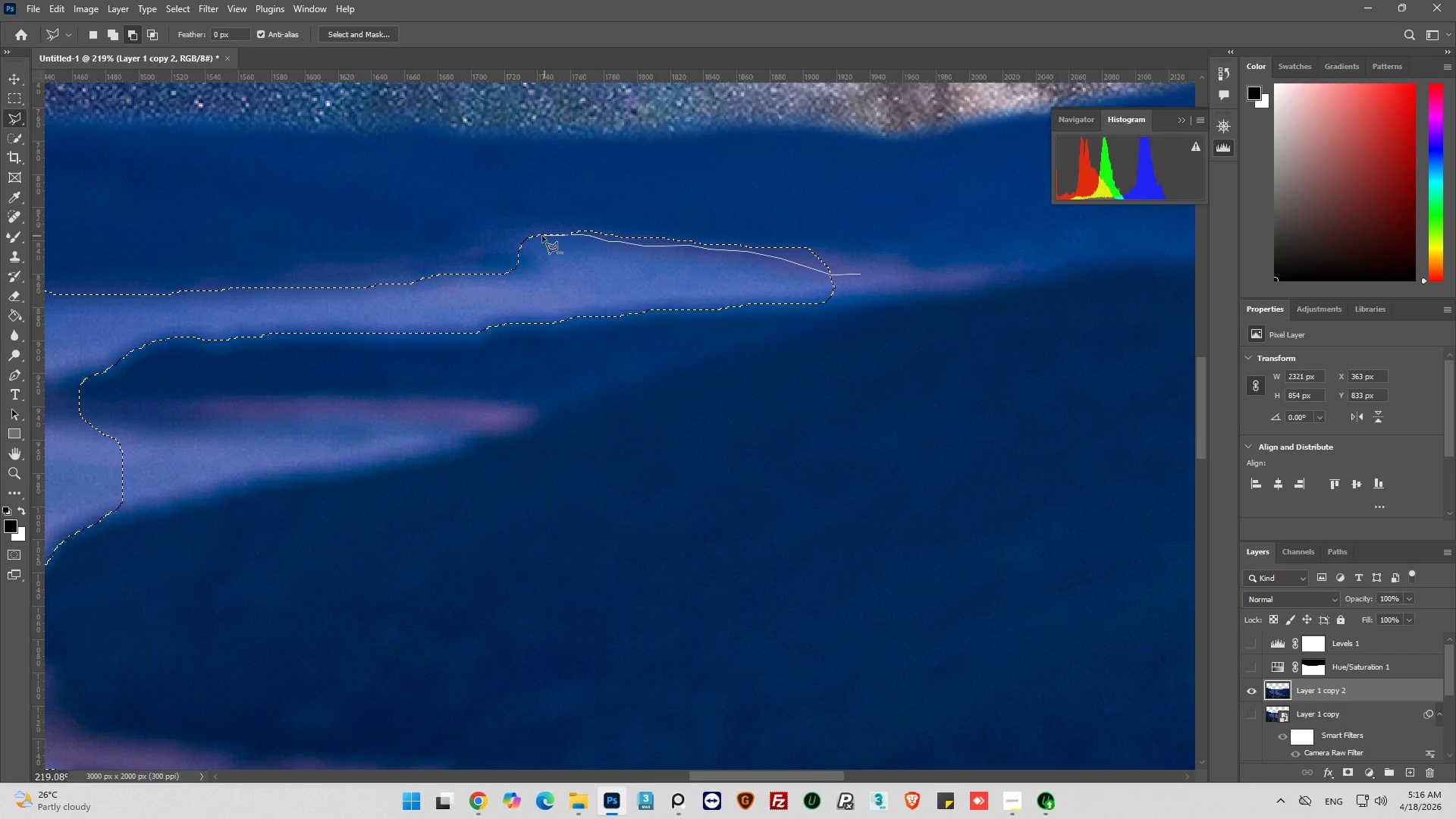 
left_click_drag(start_coordinate=[541, 236], to_coordinate=[533, 236])
 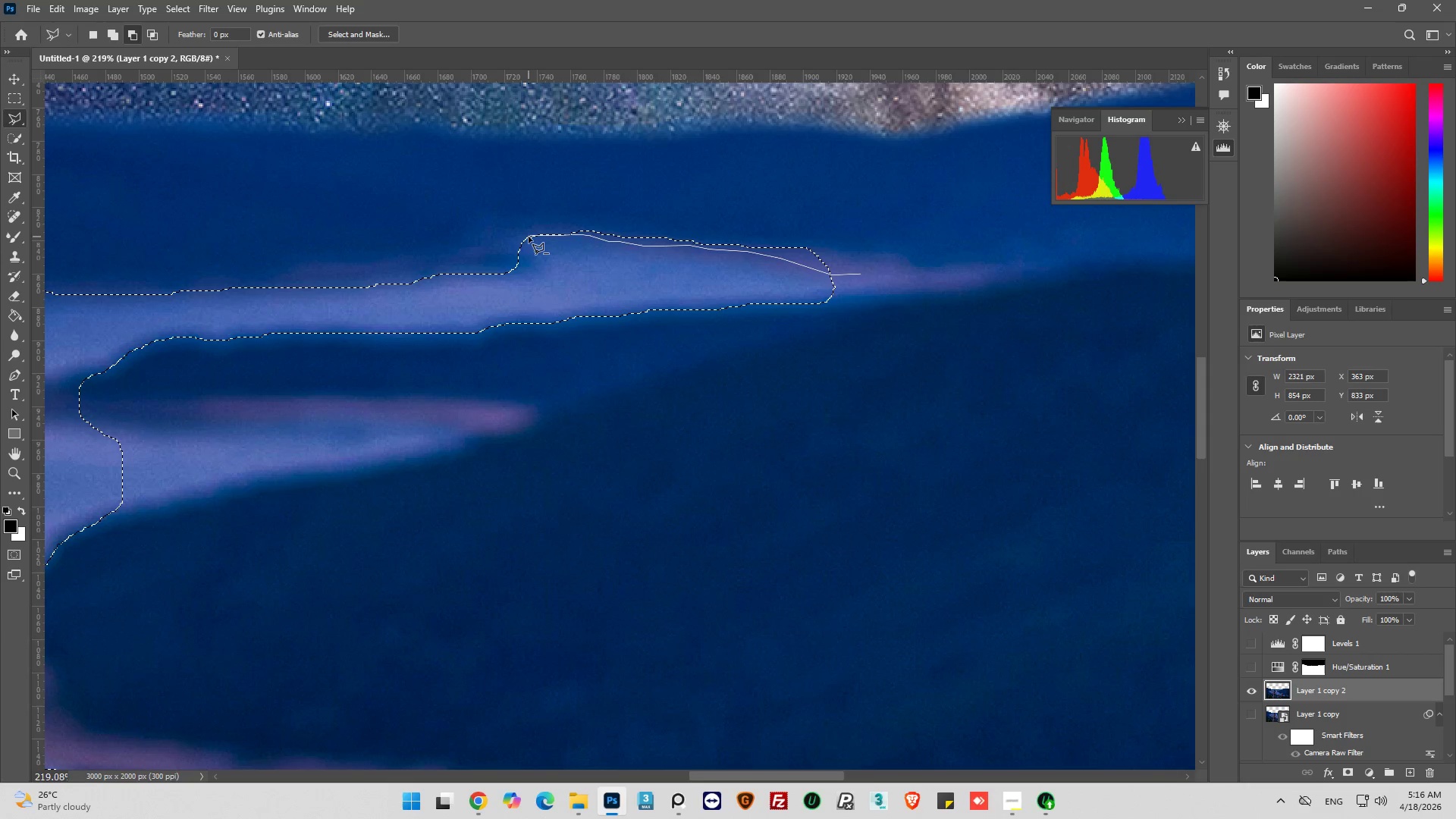 
triple_click([525, 239])
 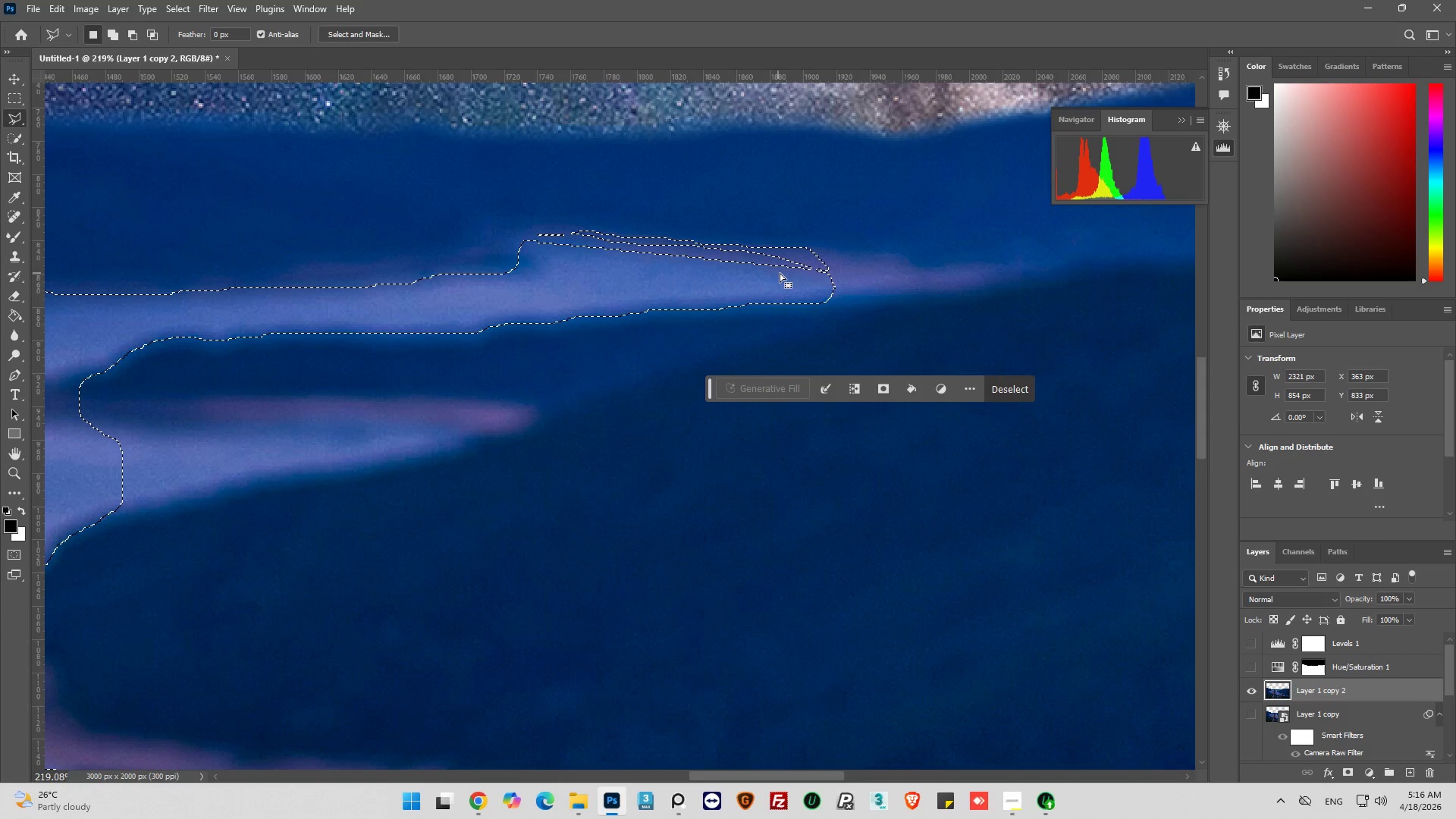 
key(Control+Z)
 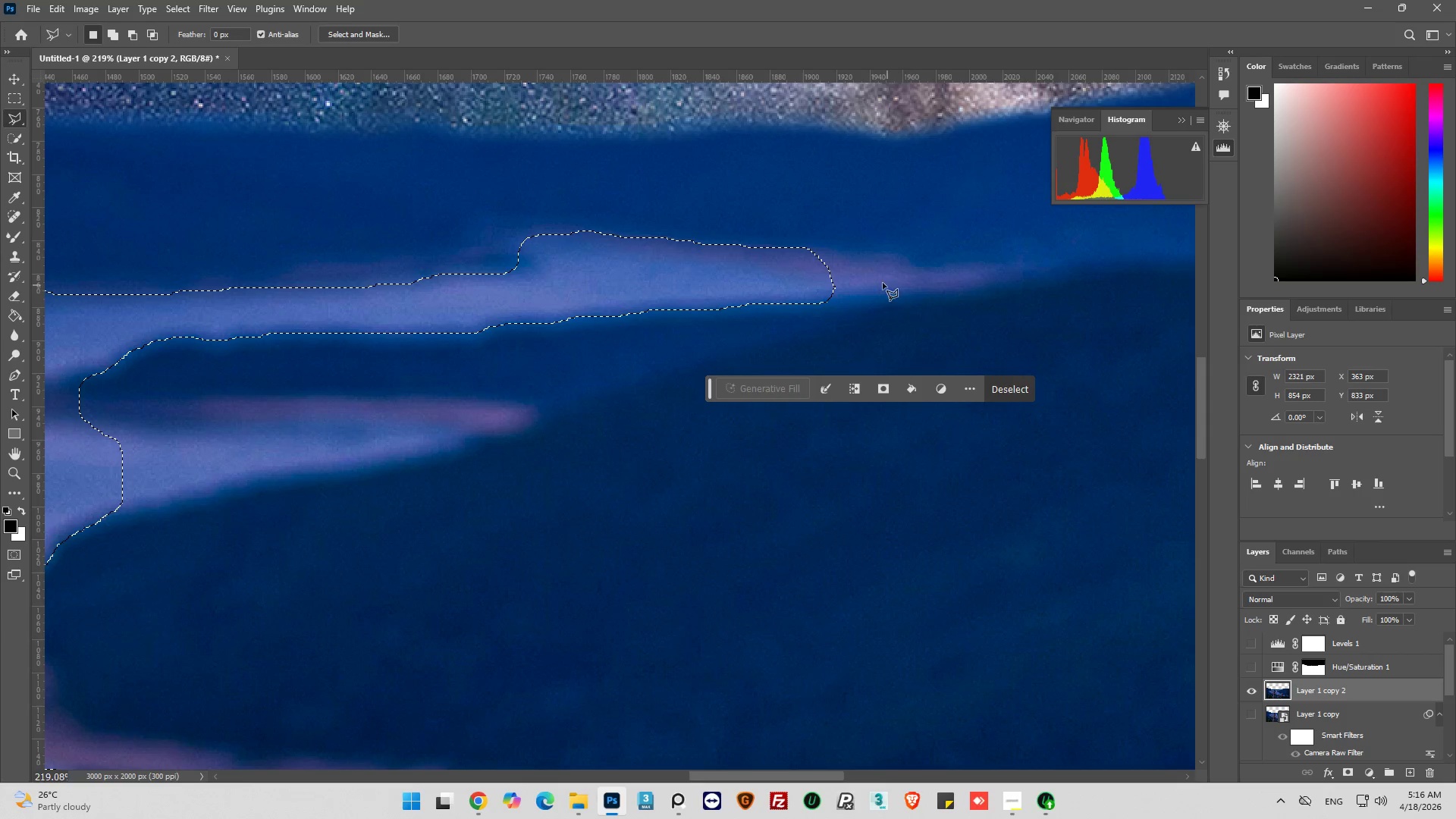 
hold_key(key=AltLeft, duration=0.75)
left_click([877, 287])
 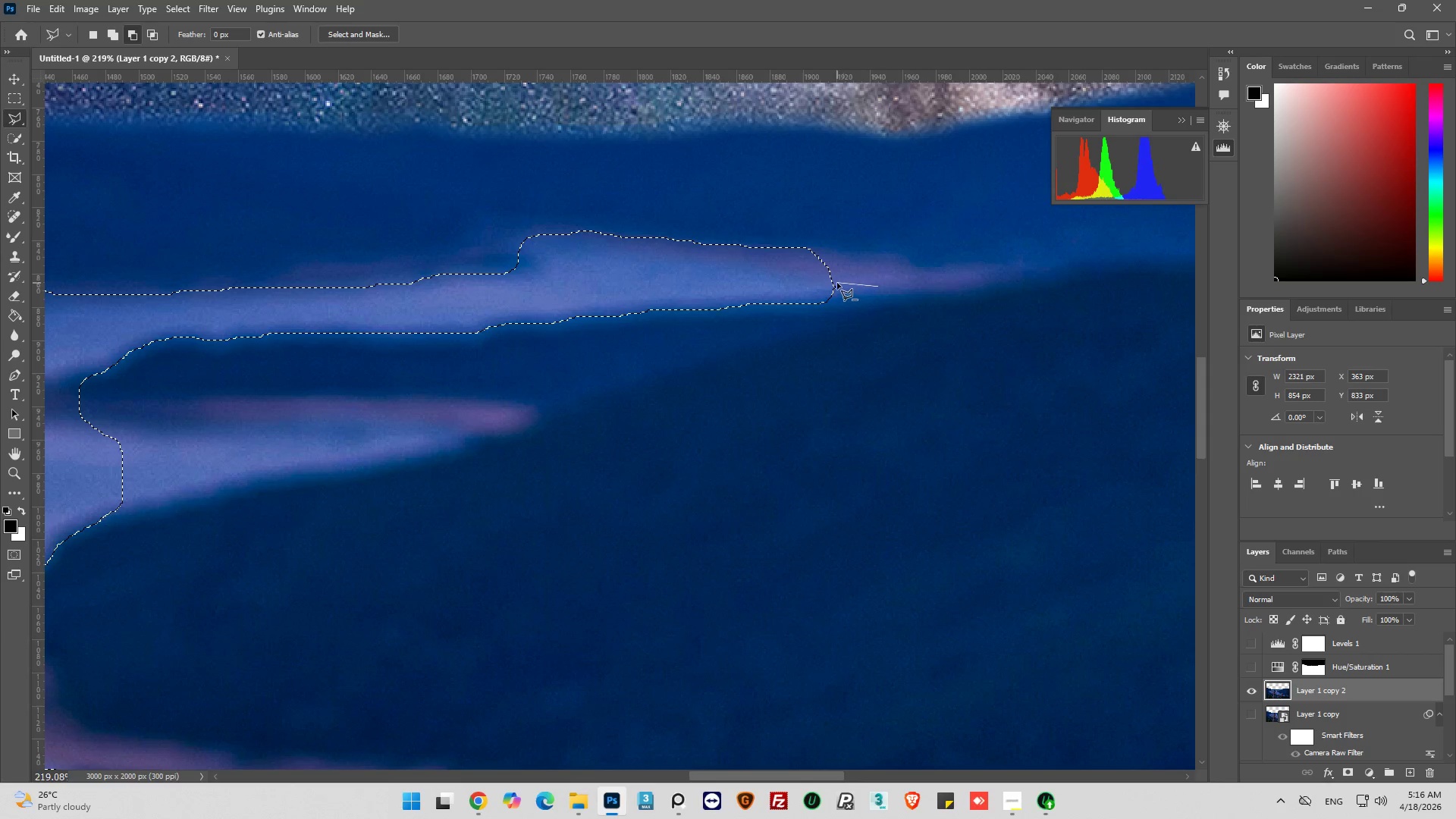 
left_click_drag(start_coordinate=[833, 278], to_coordinate=[828, 271])
 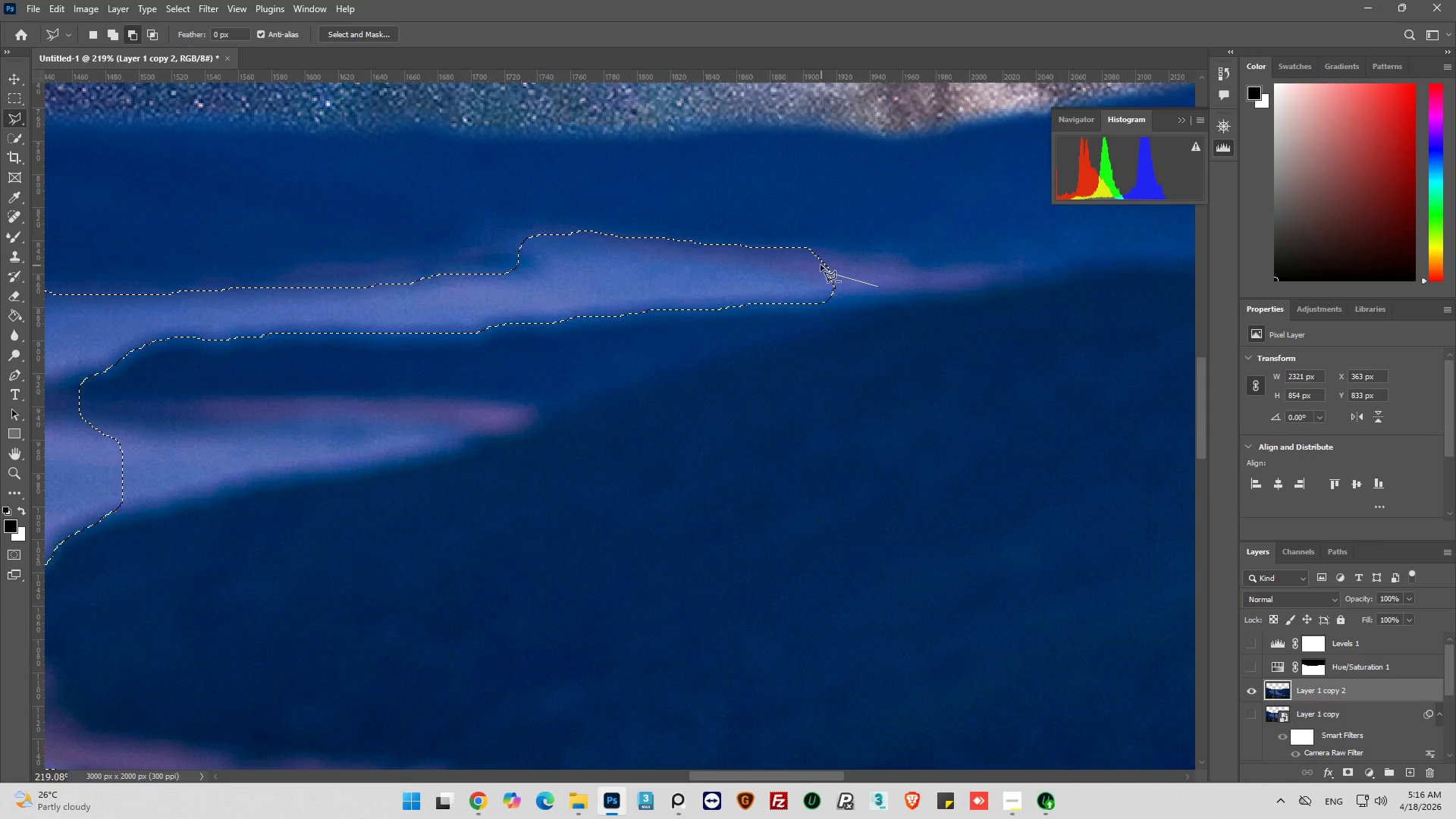 
left_click_drag(start_coordinate=[821, 265], to_coordinate=[809, 261])
 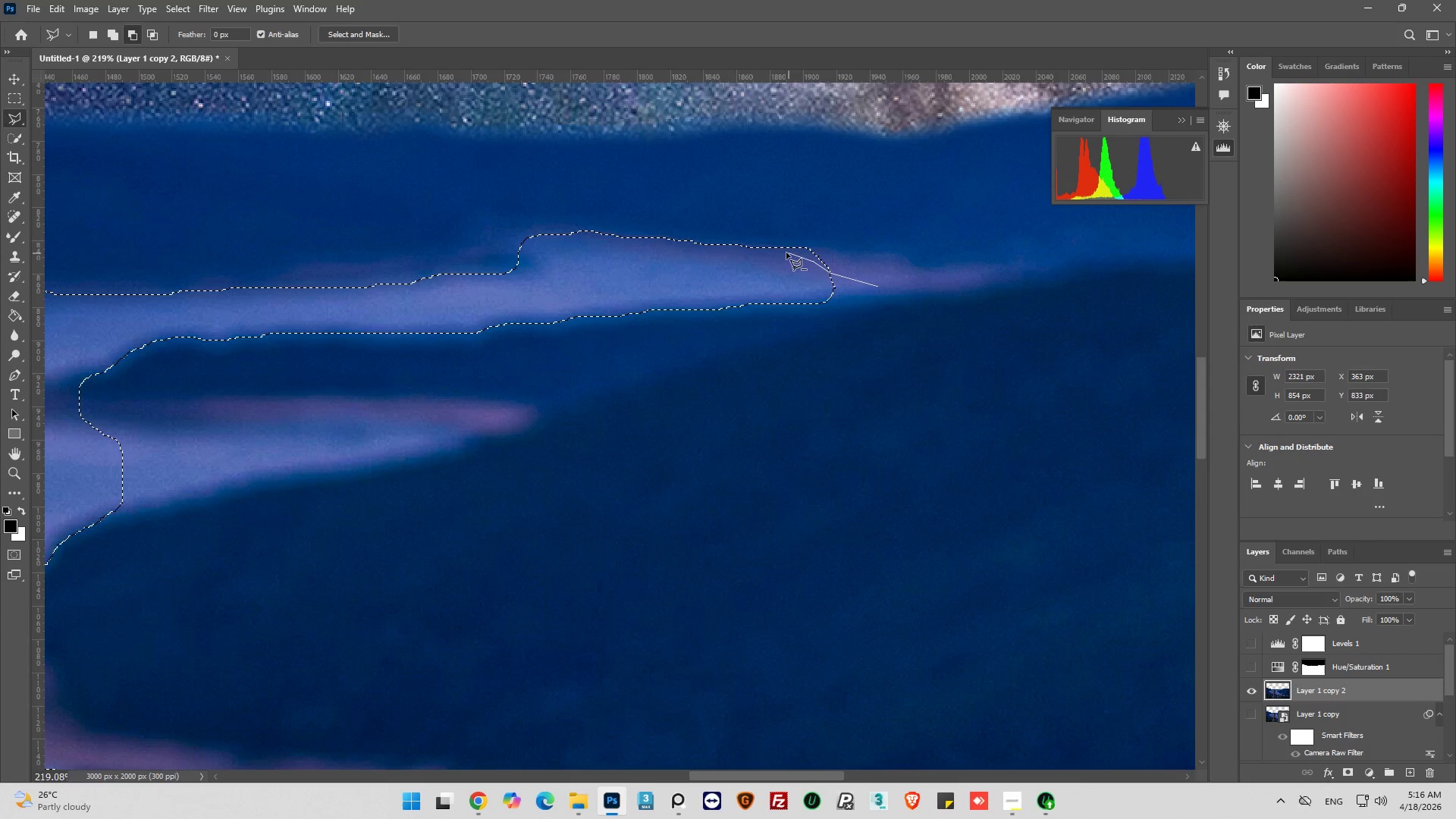 
left_click_drag(start_coordinate=[784, 253], to_coordinate=[760, 253])
 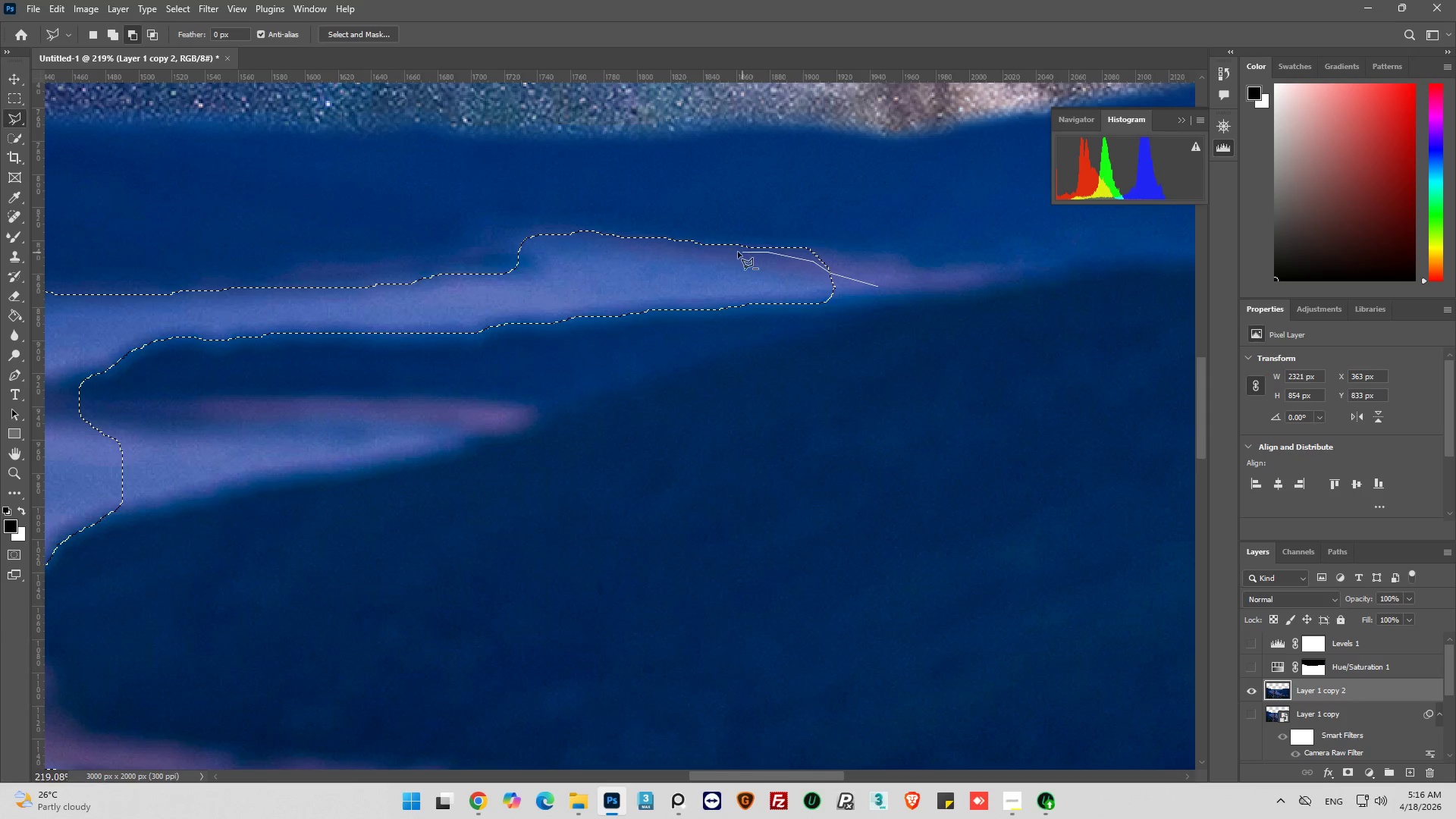 
left_click_drag(start_coordinate=[737, 251], to_coordinate=[724, 251])
 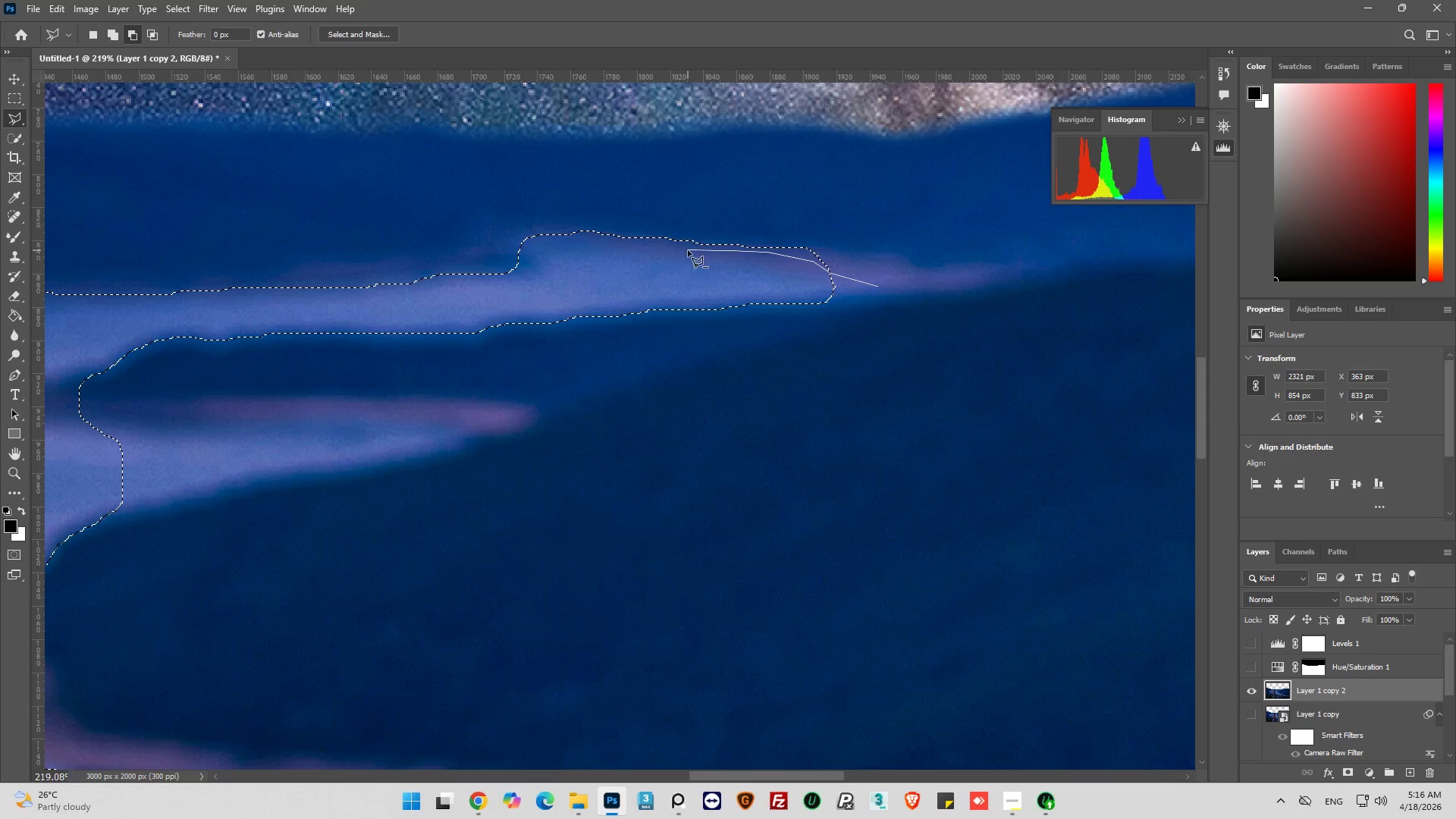 
left_click_drag(start_coordinate=[685, 250], to_coordinate=[665, 248])
 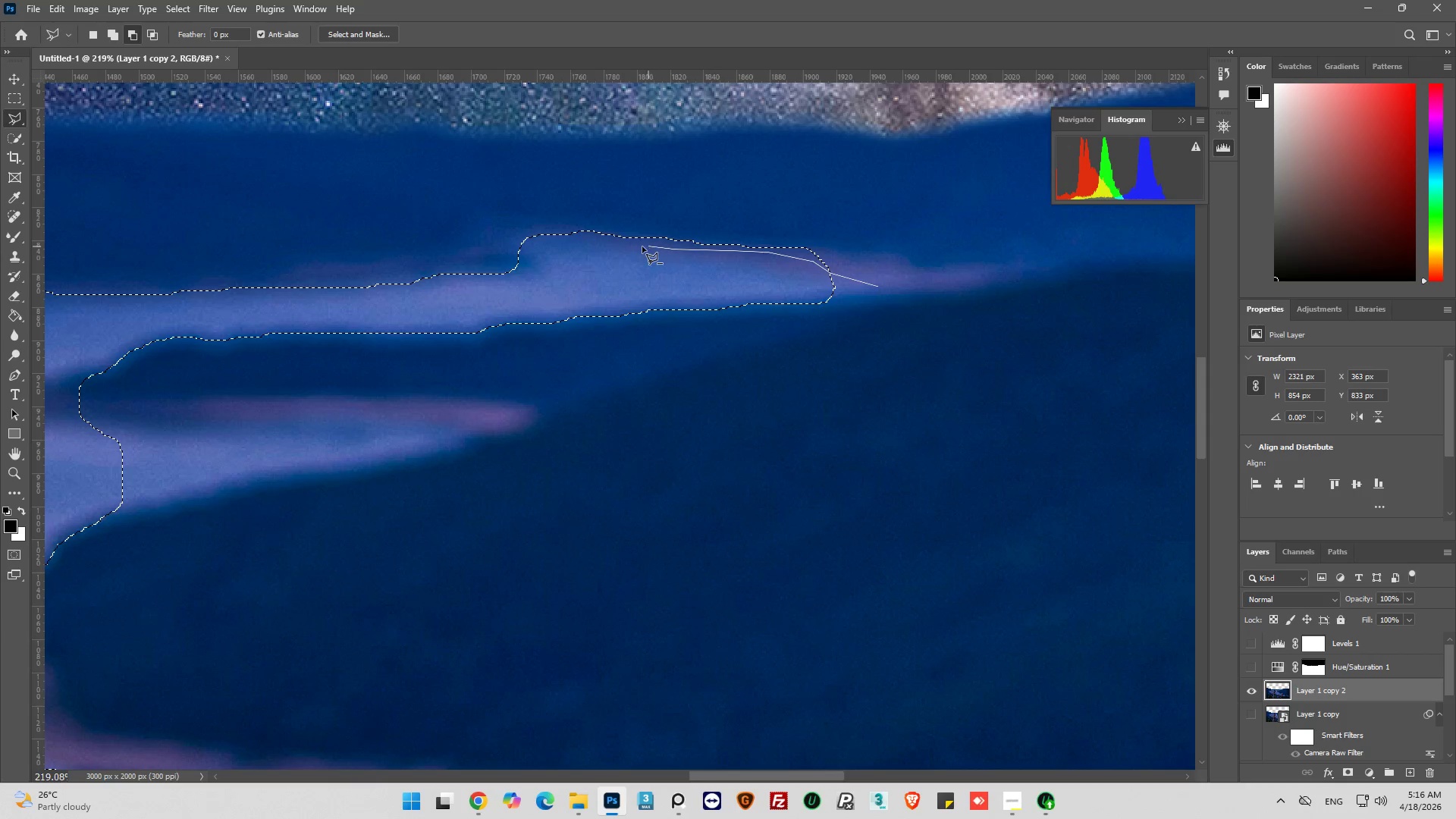 
left_click_drag(start_coordinate=[640, 246], to_coordinate=[625, 246])
 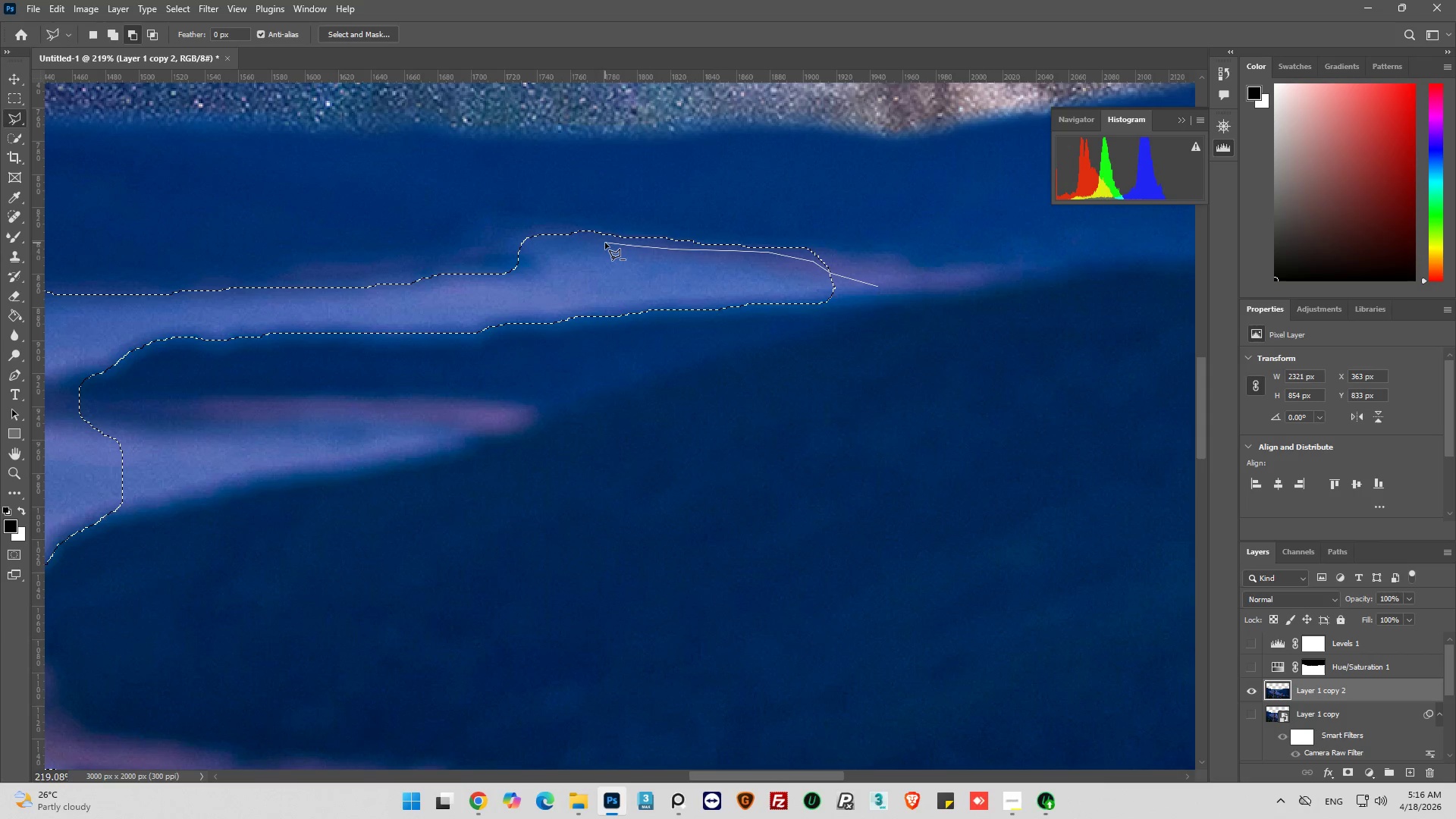 
left_click_drag(start_coordinate=[605, 243], to_coordinate=[598, 243])
 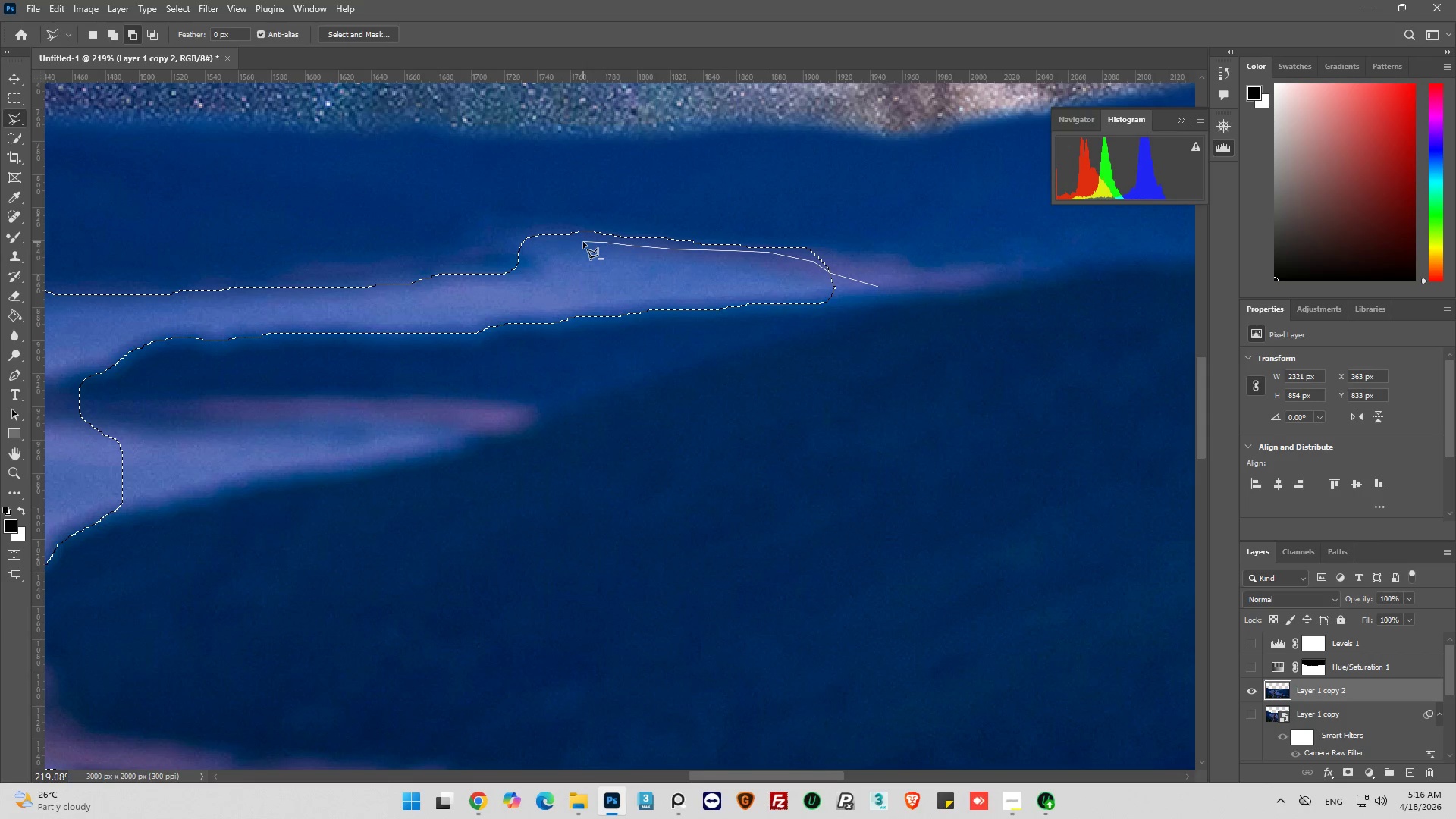 
left_click_drag(start_coordinate=[583, 242], to_coordinate=[578, 242])
 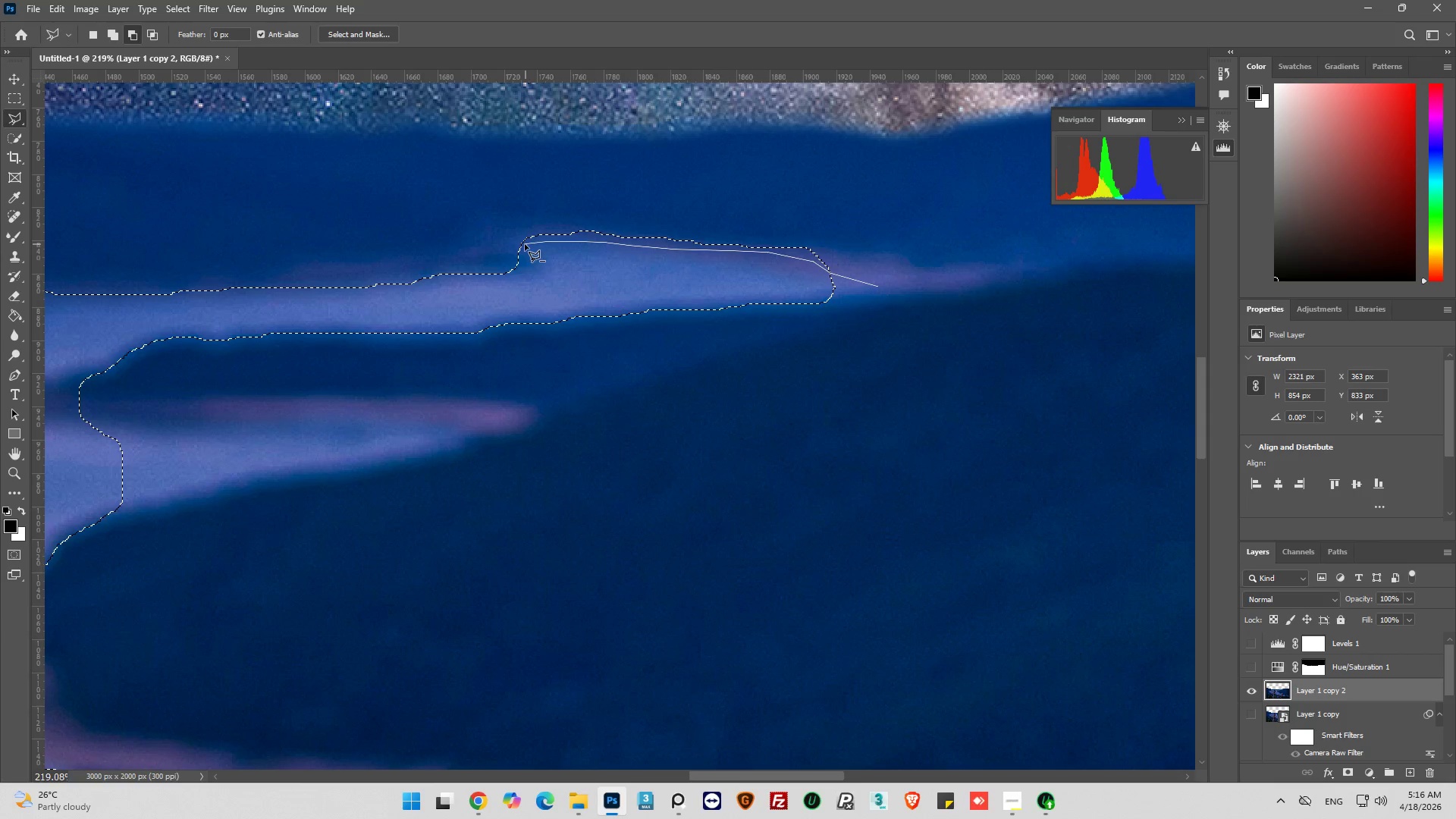 
left_click_drag(start_coordinate=[525, 249], to_coordinate=[530, 258])
 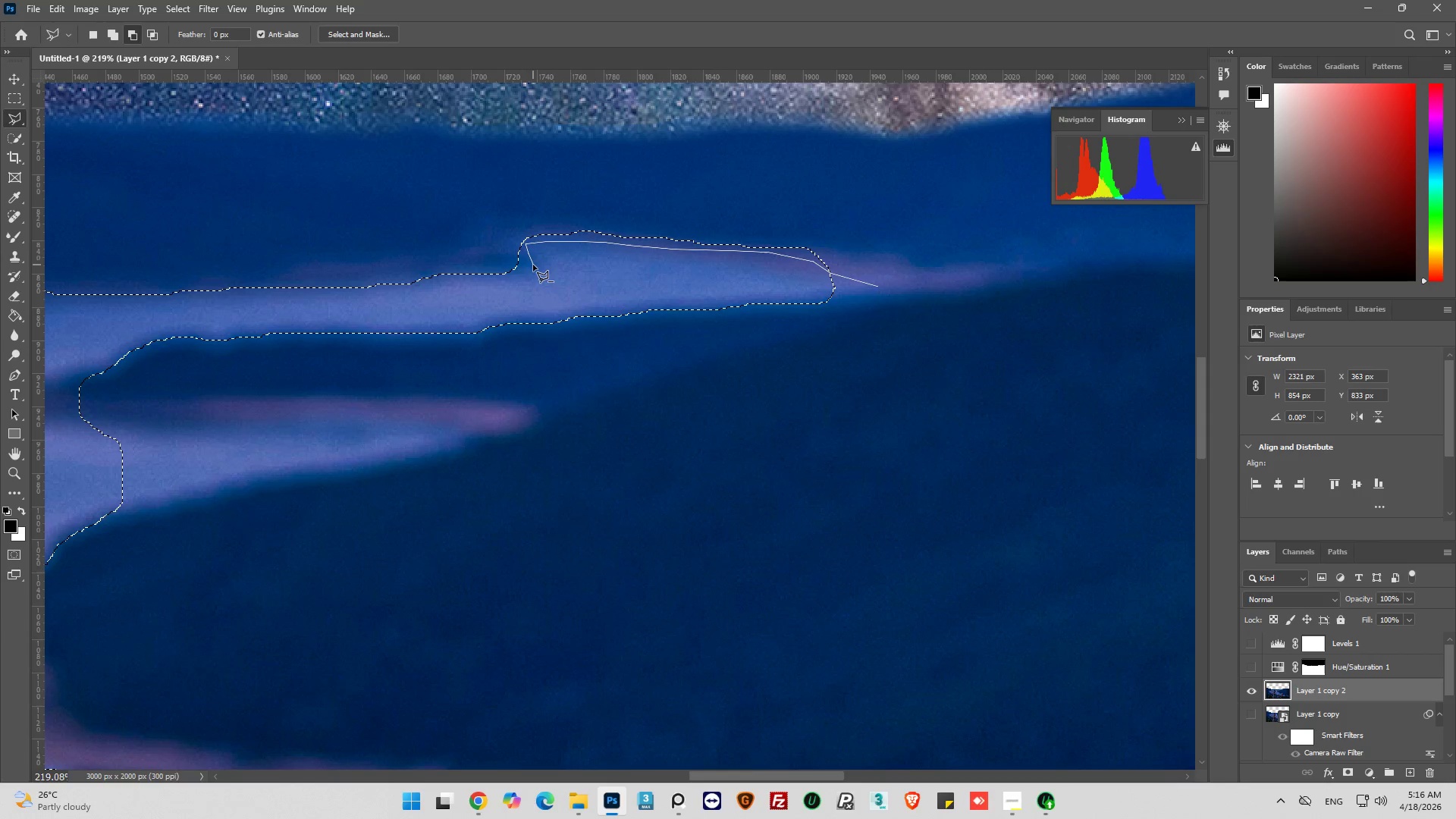 
left_click_drag(start_coordinate=[533, 266], to_coordinate=[529, 271])
 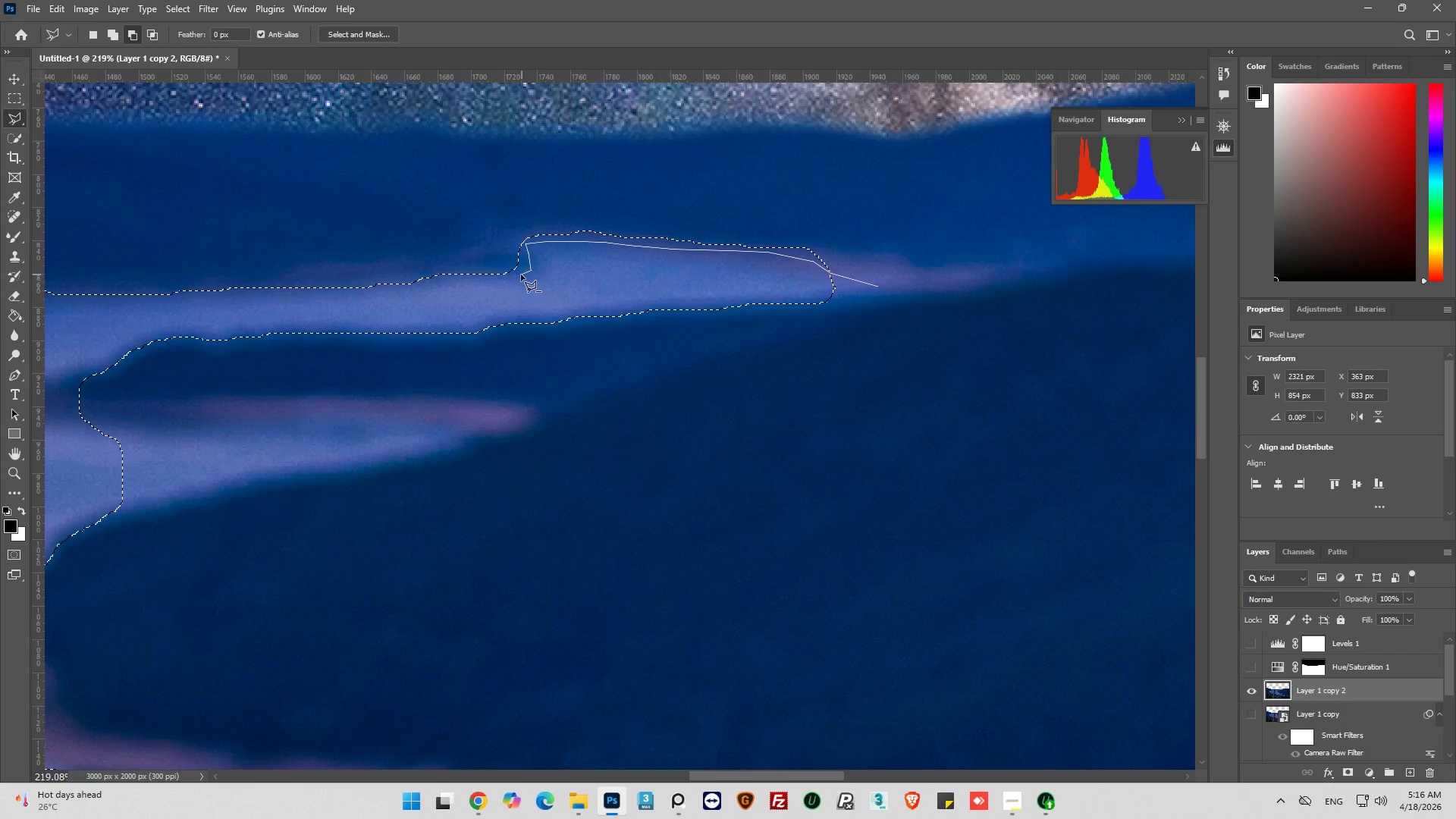 
left_click_drag(start_coordinate=[521, 275], to_coordinate=[510, 275])
 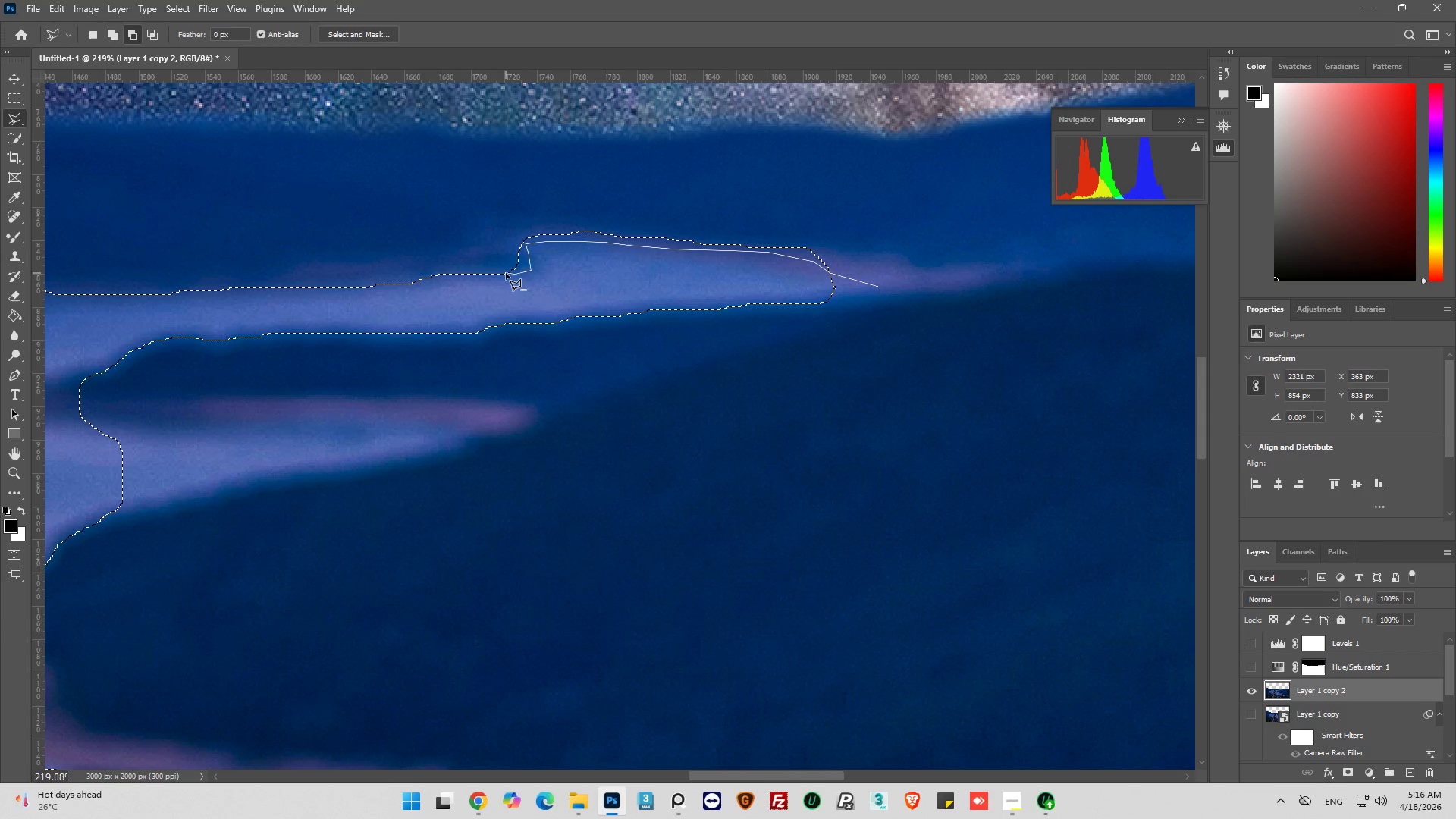 
left_click_drag(start_coordinate=[506, 273], to_coordinate=[497, 269])
 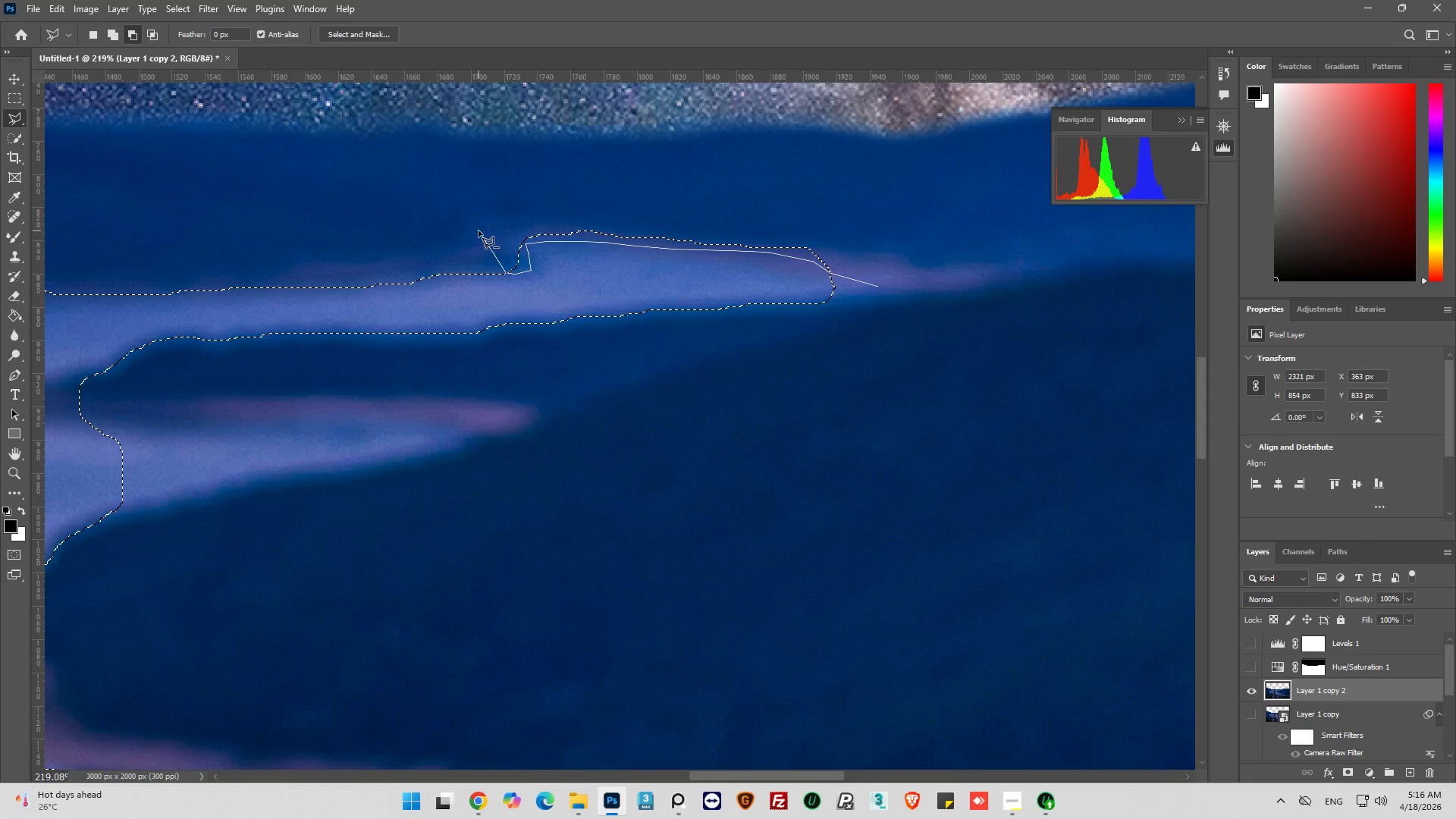 
left_click_drag(start_coordinate=[479, 230], to_coordinate=[488, 221])
 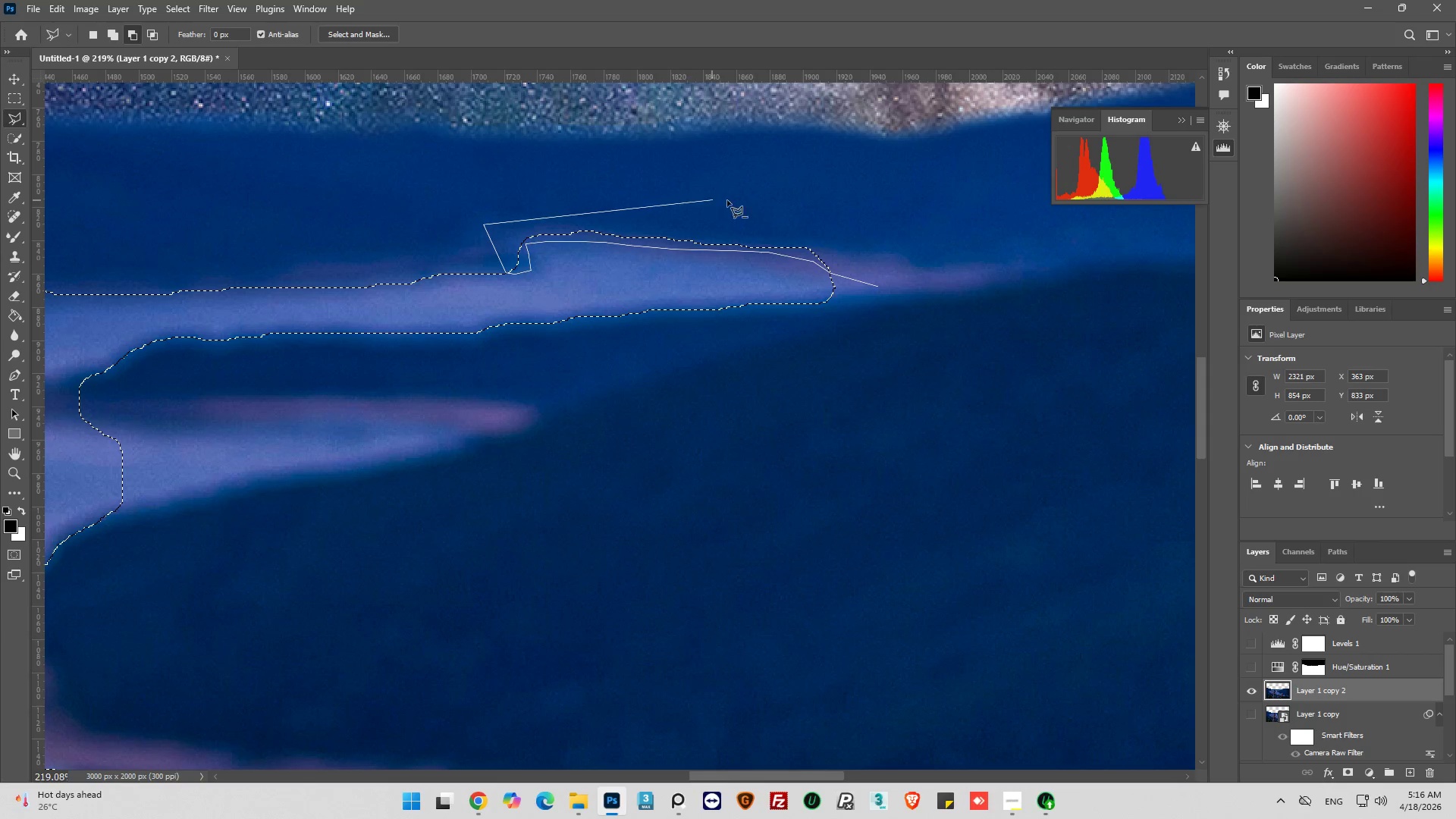 
left_click_drag(start_coordinate=[748, 202], to_coordinate=[837, 216])
 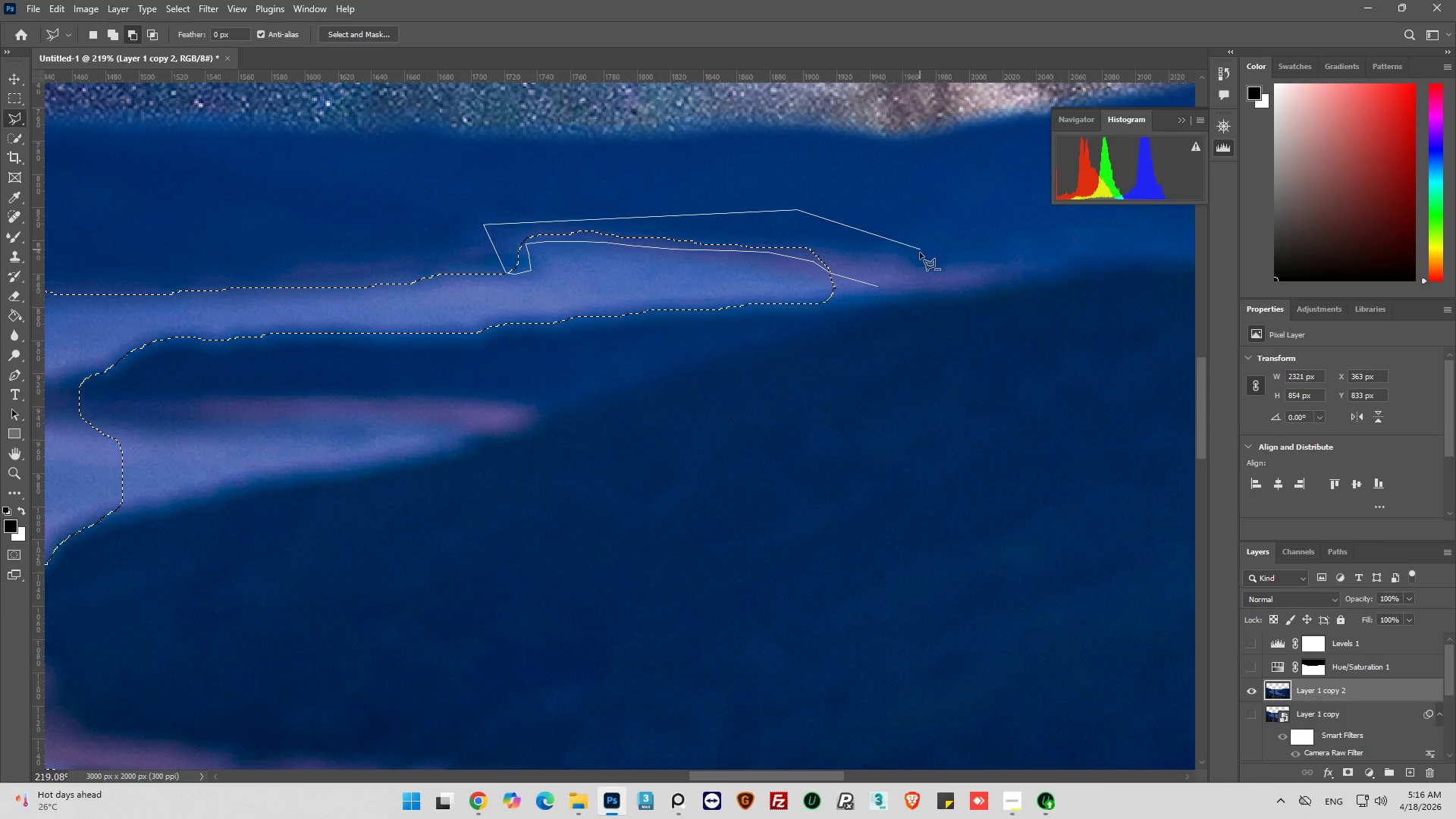 
left_click_drag(start_coordinate=[920, 256], to_coordinate=[851, 276])
 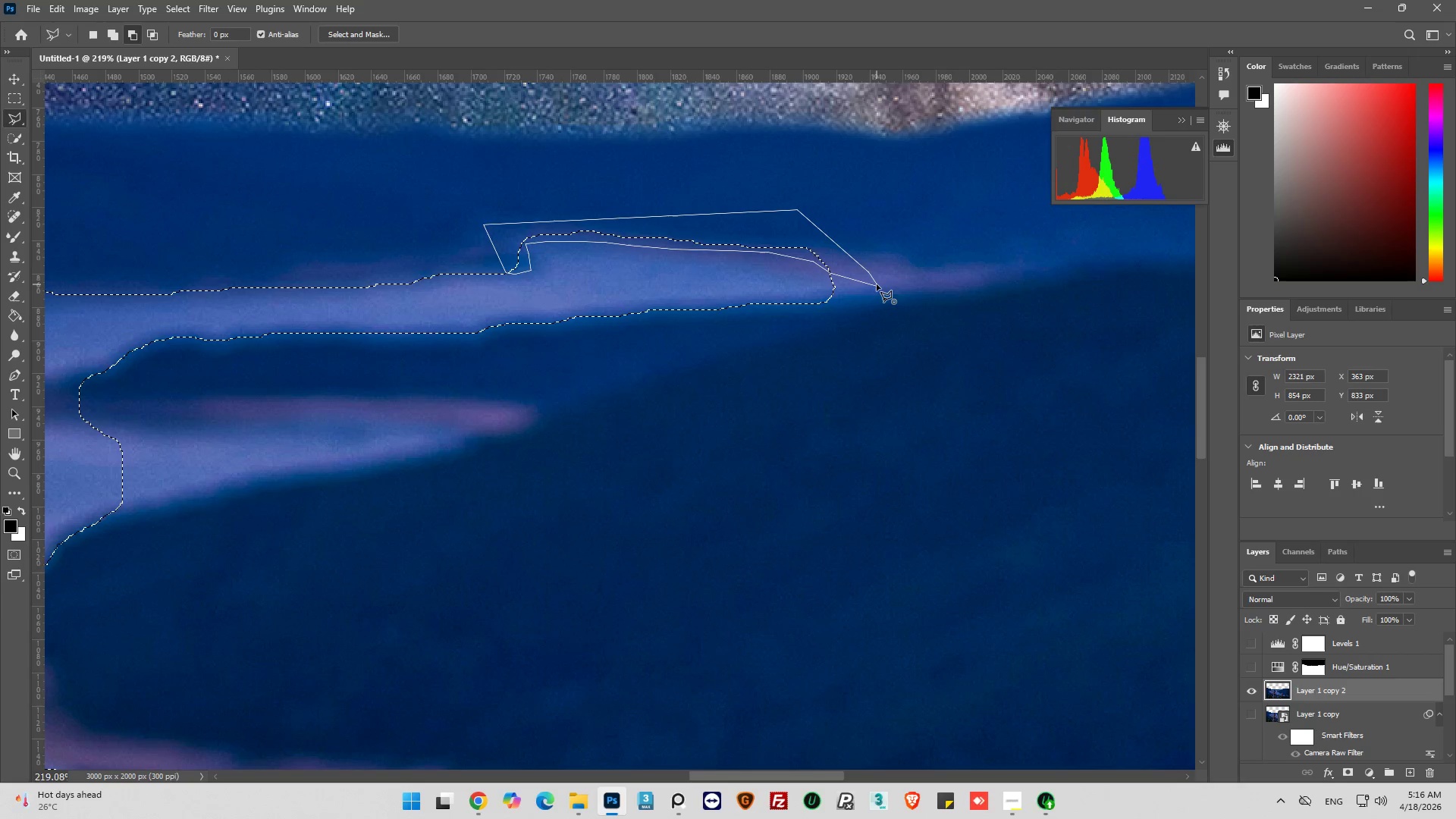 
left_click([876, 286])
 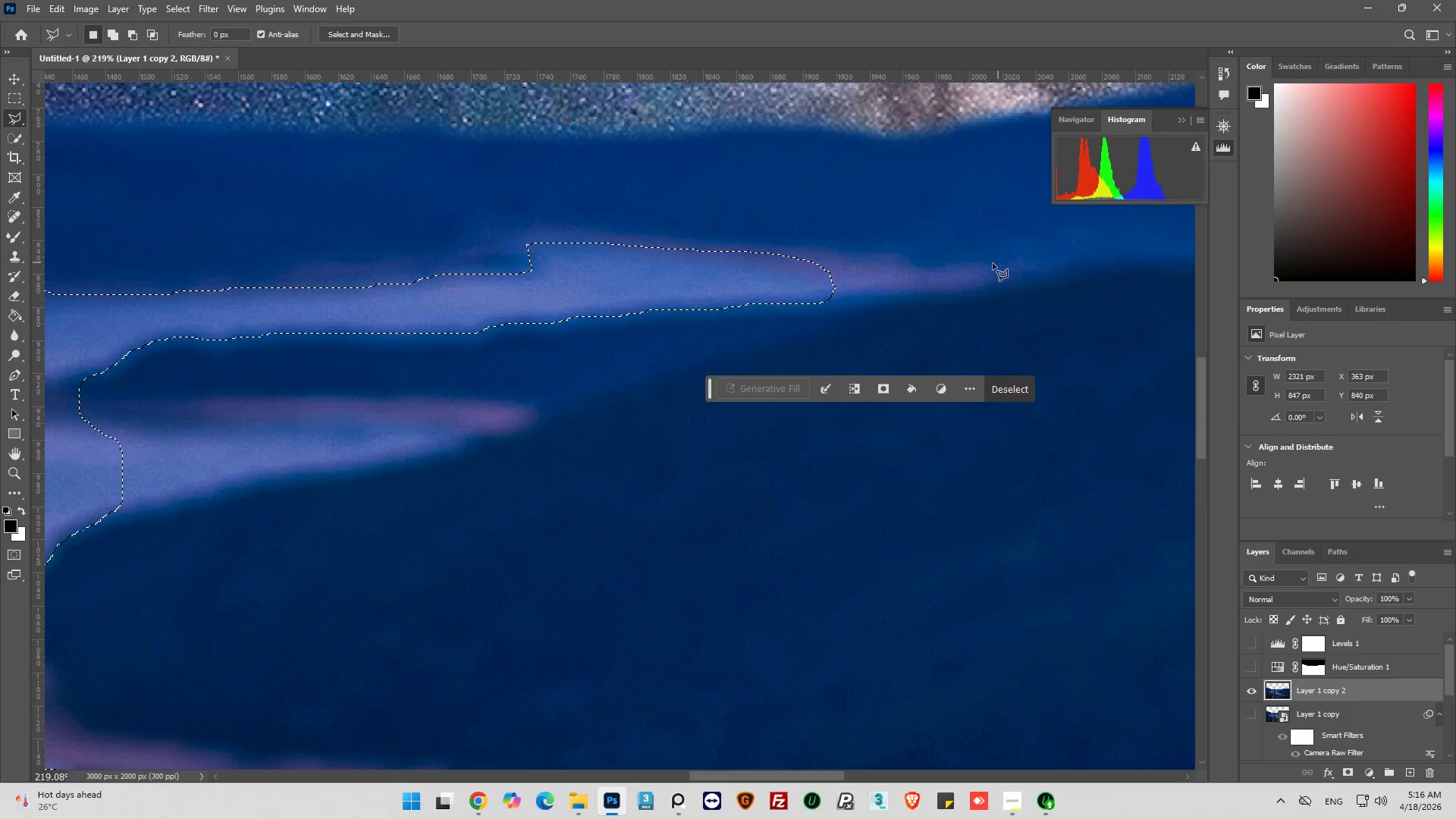 
hold_key(key=AltLeft, duration=0.88)
scroll: coordinate [937, 274], scroll_direction: down, amount: 11.0
 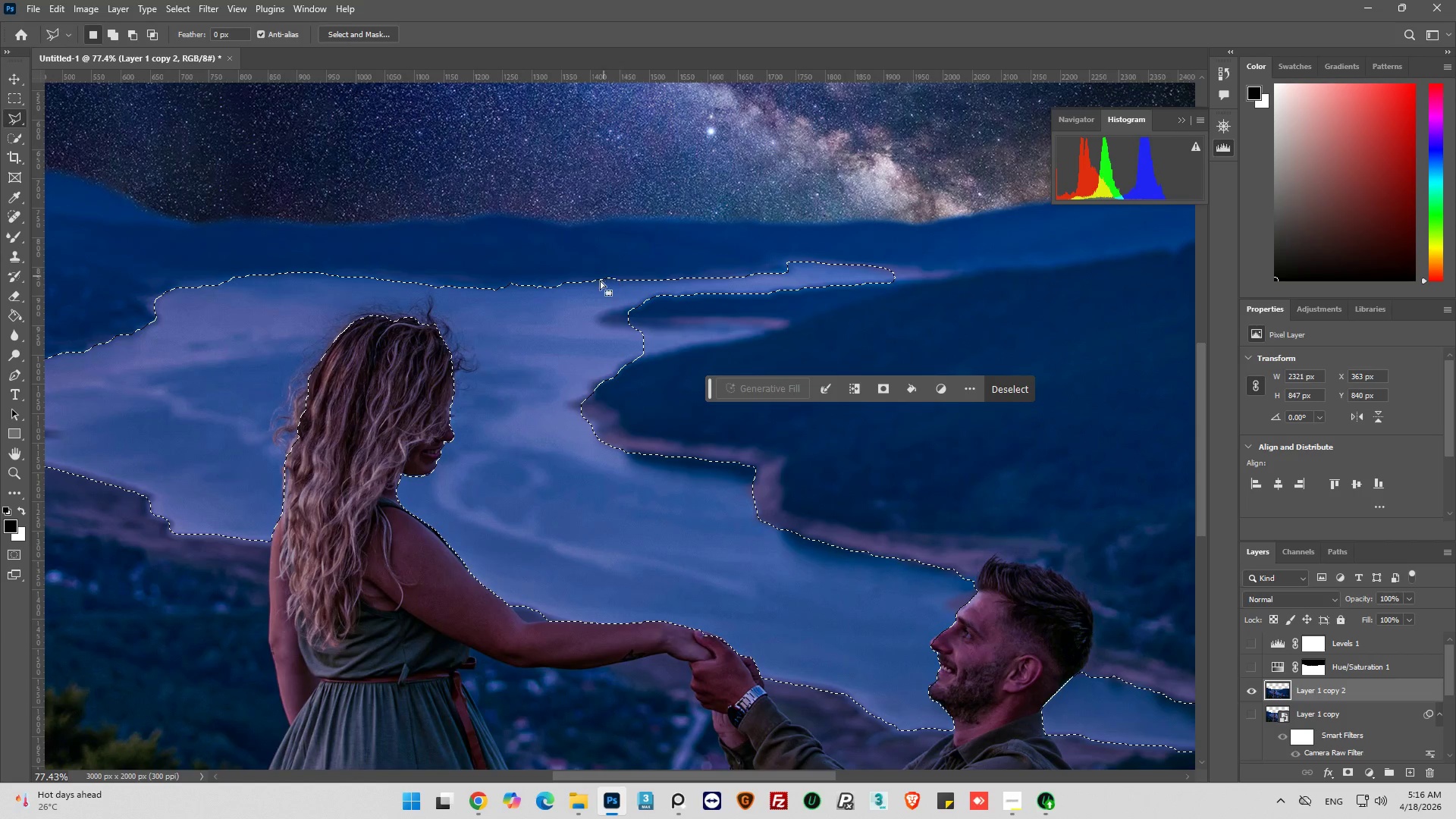 
hold_key(key=AltLeft, duration=1.06)
scroll: coordinate [885, 284], scroll_direction: up, amount: 10.0
 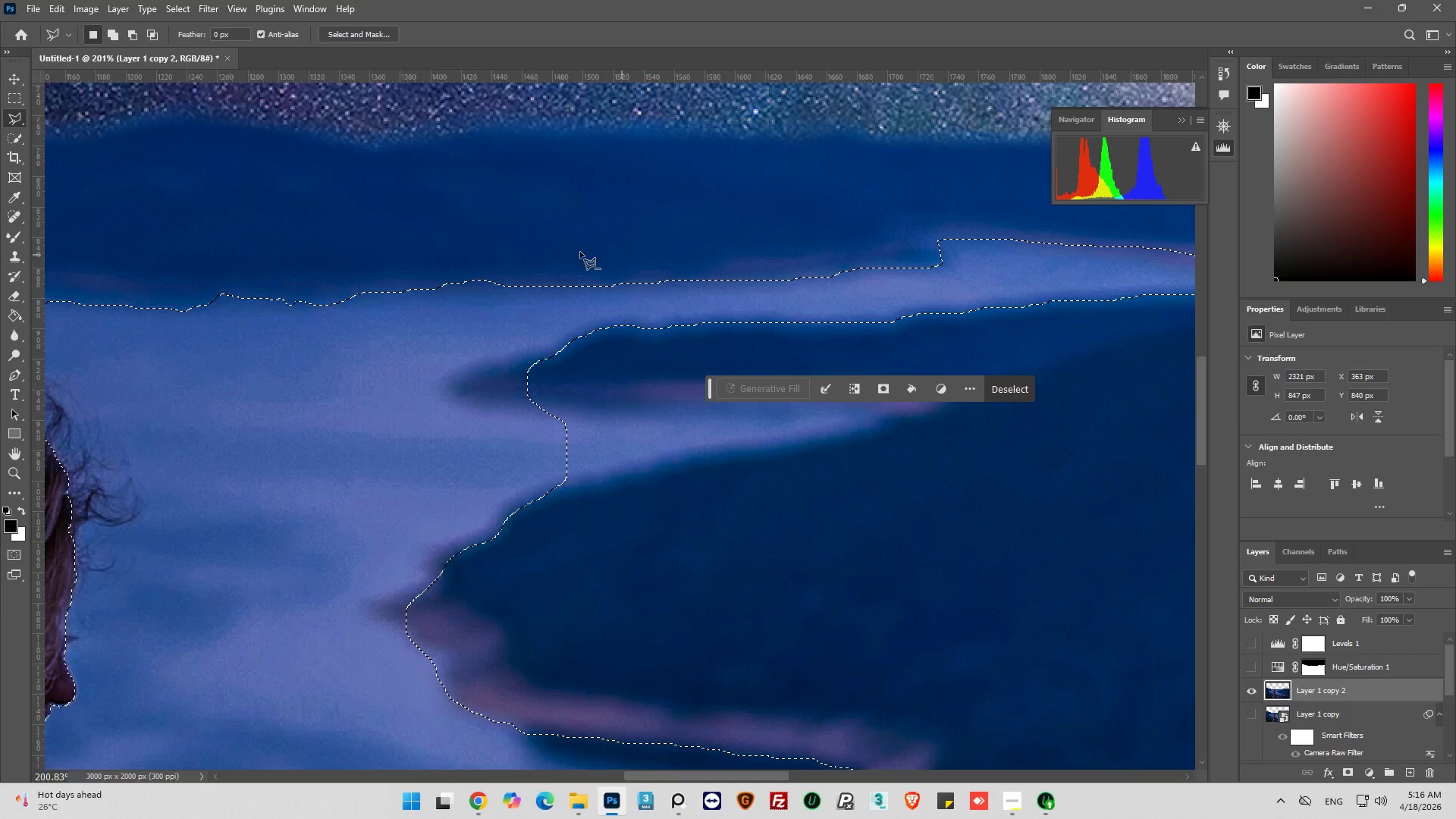 
hold_key(key=AltLeft, duration=0.67)
scroll: coordinate [600, 251], scroll_direction: down, amount: 5.0
 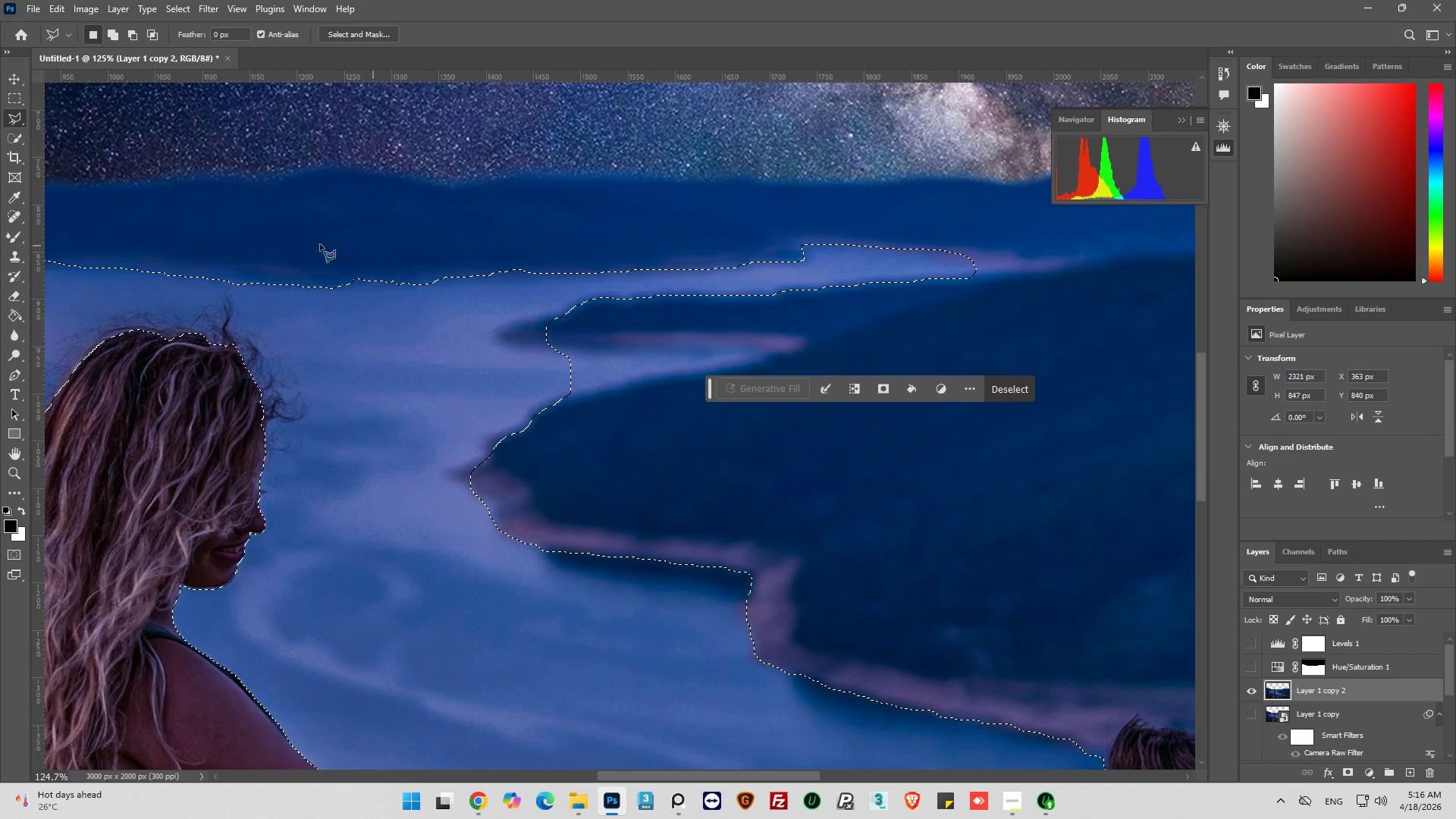 
hold_key(key=AltLeft, duration=0.52)
scroll: coordinate [332, 253], scroll_direction: up, amount: 6.0
 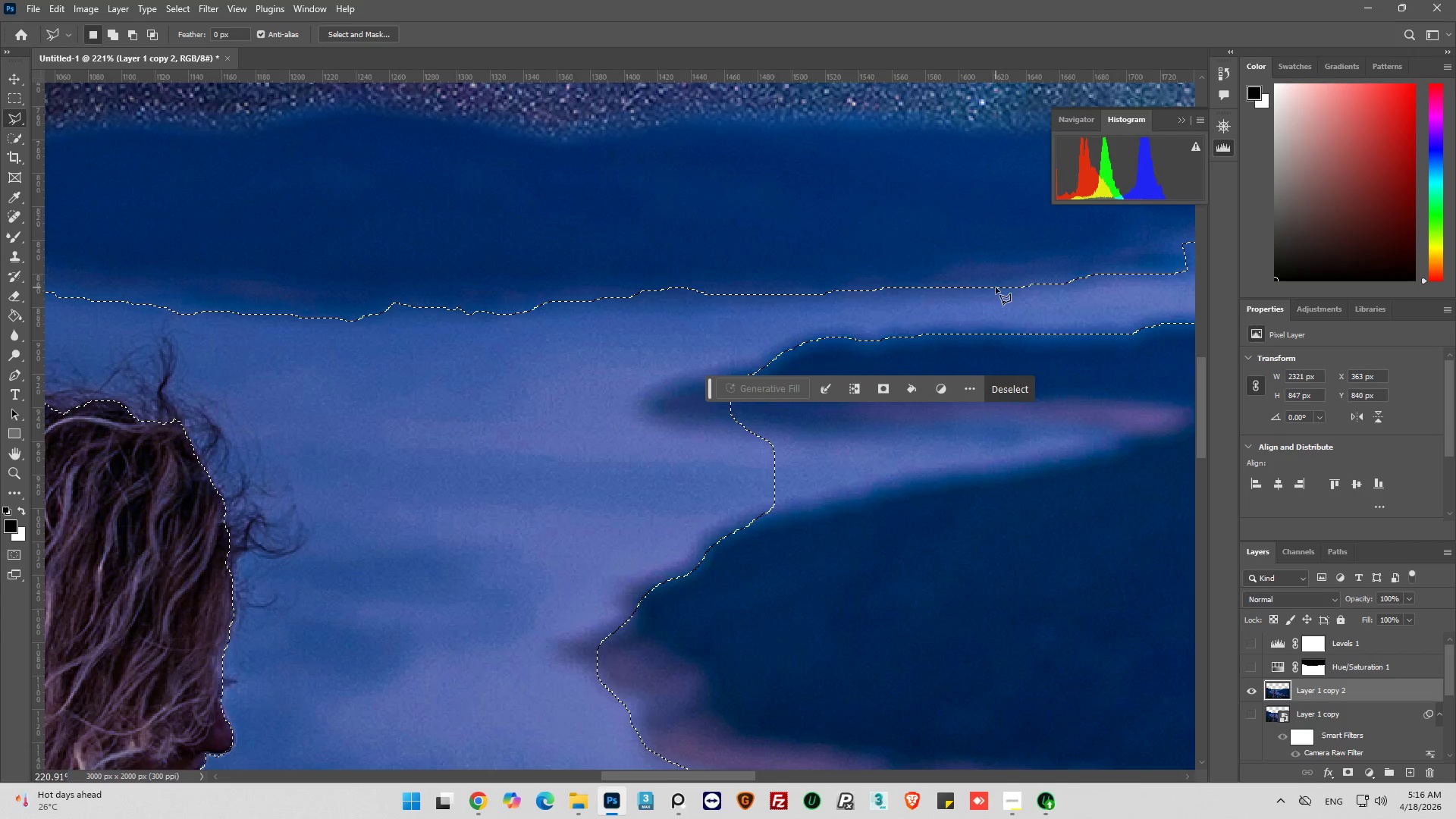 
hold_key(key=AltLeft, duration=1.38)
left_click([1031, 271])
 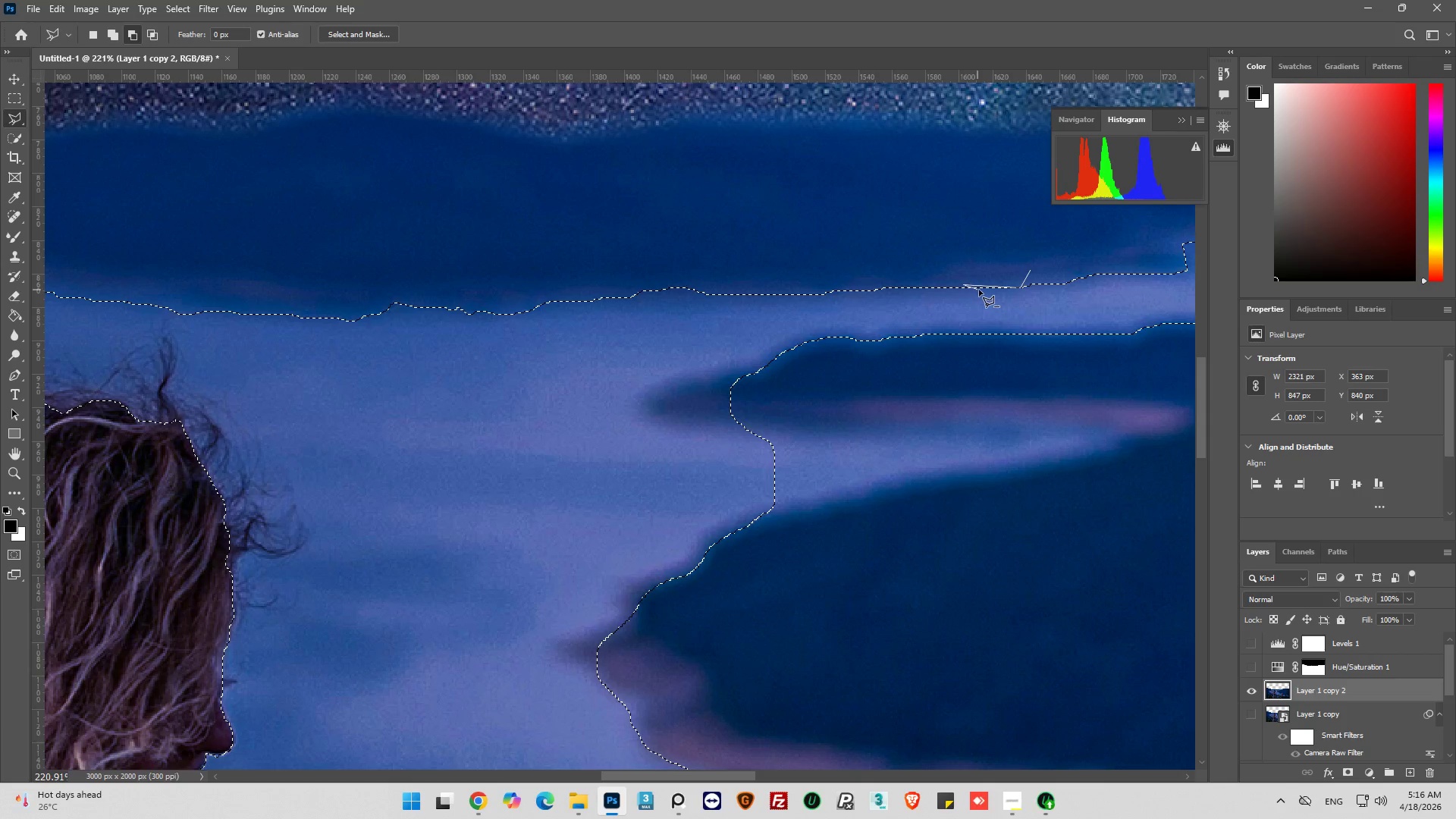 
left_click_drag(start_coordinate=[1001, 287], to_coordinate=[1005, 287])
 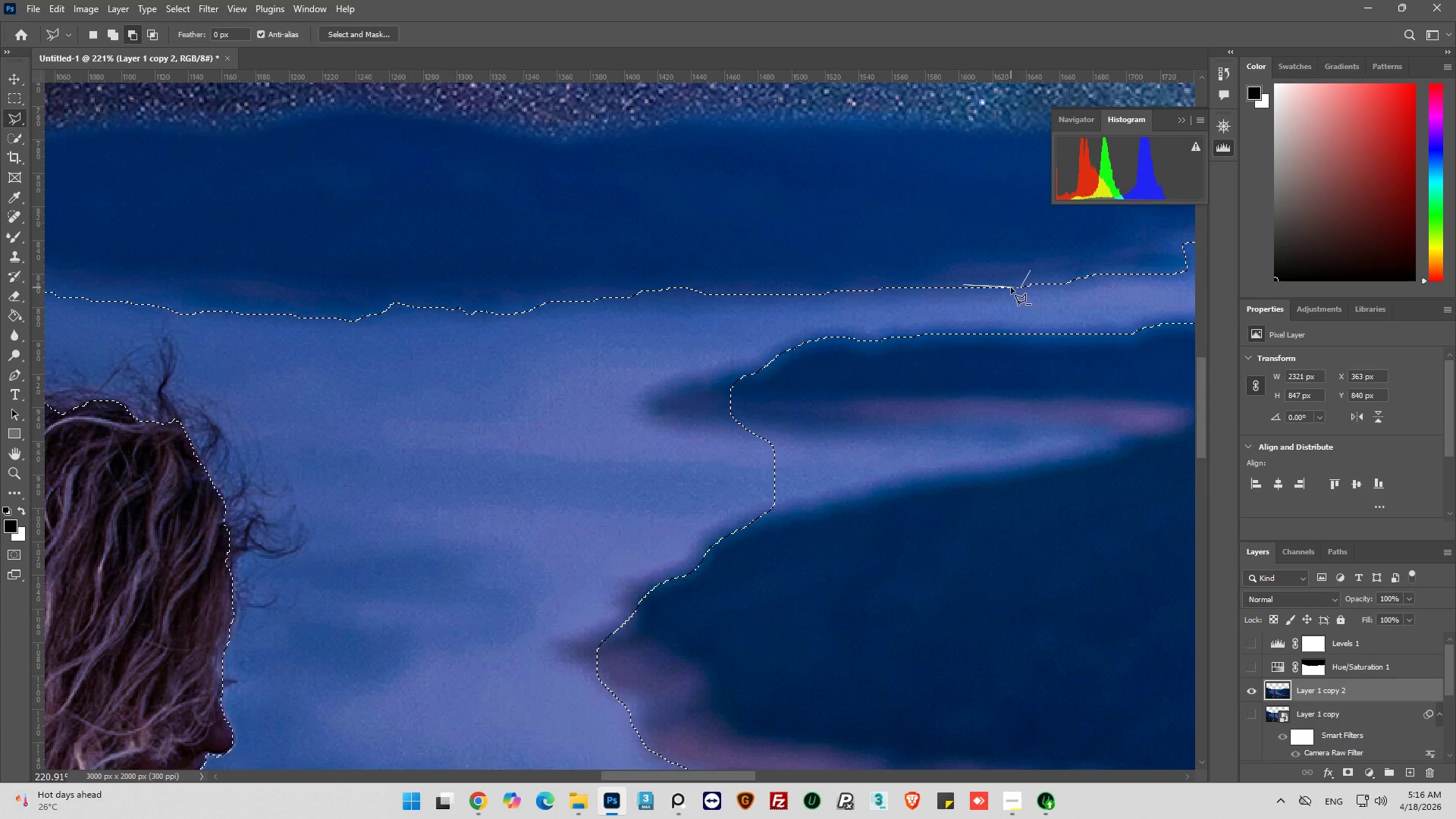 
left_click([1012, 287])
 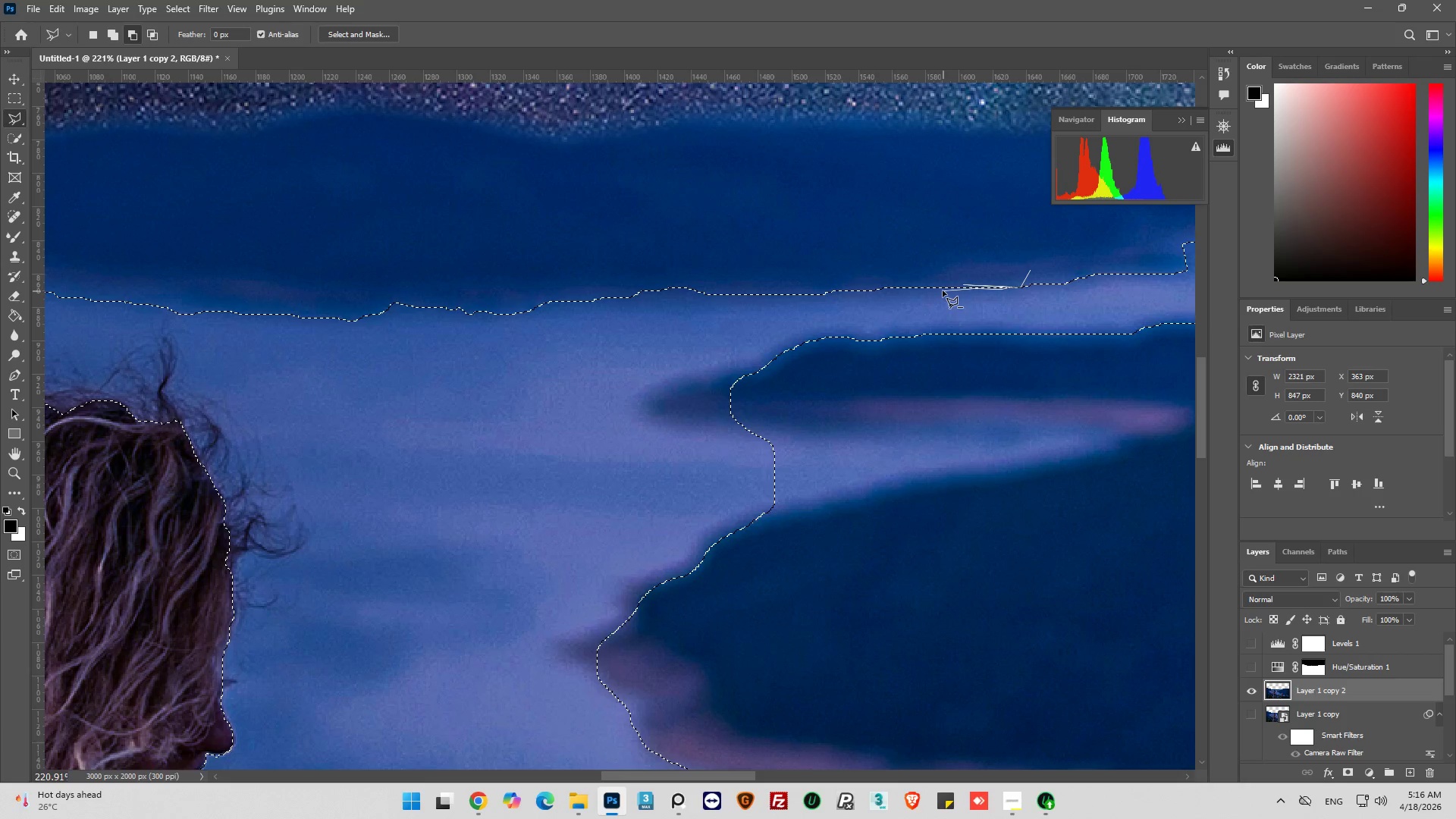 
left_click_drag(start_coordinate=[927, 290], to_coordinate=[913, 290])
 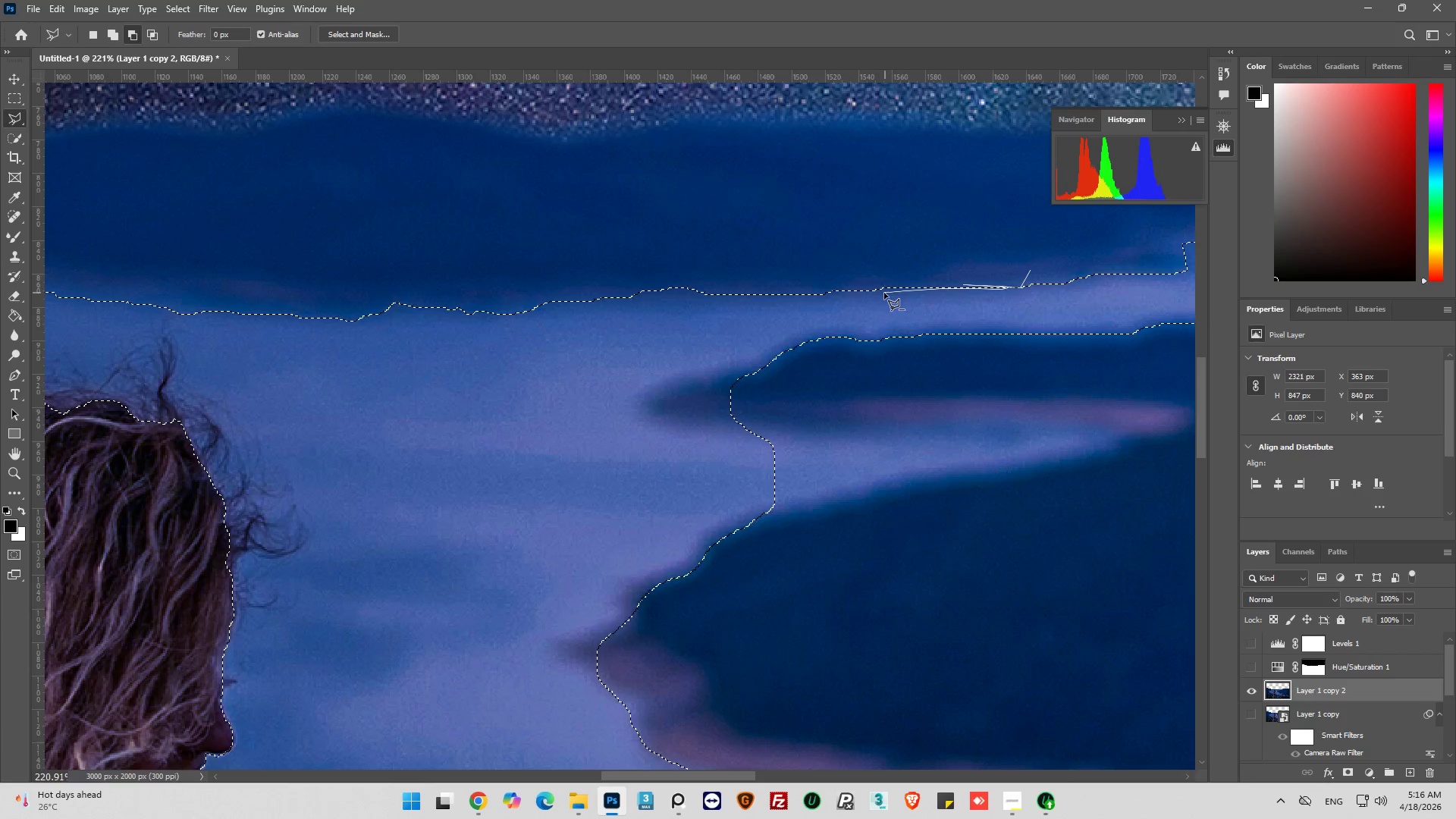 
left_click_drag(start_coordinate=[881, 293], to_coordinate=[876, 293])
 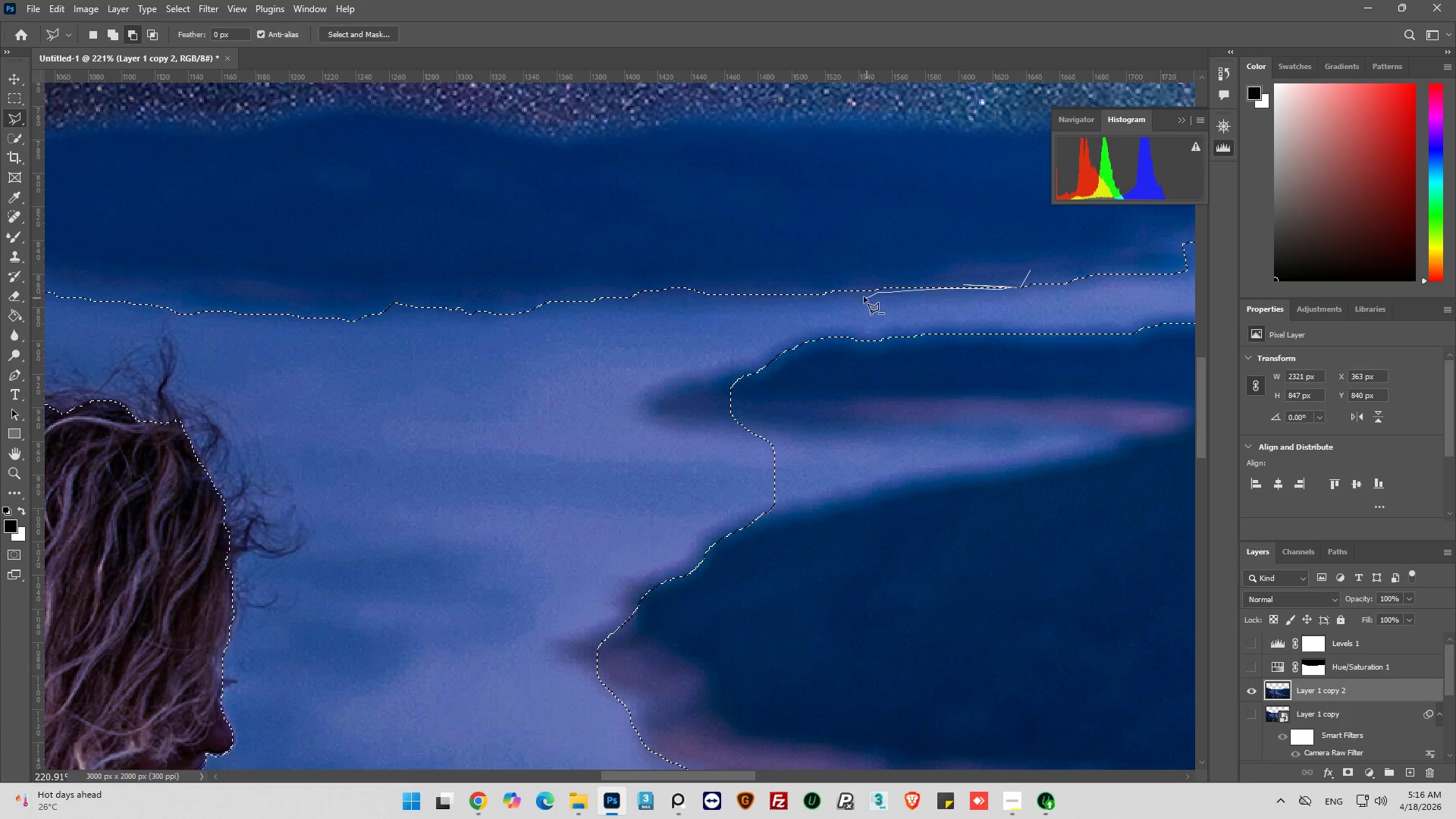 
left_click_drag(start_coordinate=[863, 297], to_coordinate=[853, 295])
 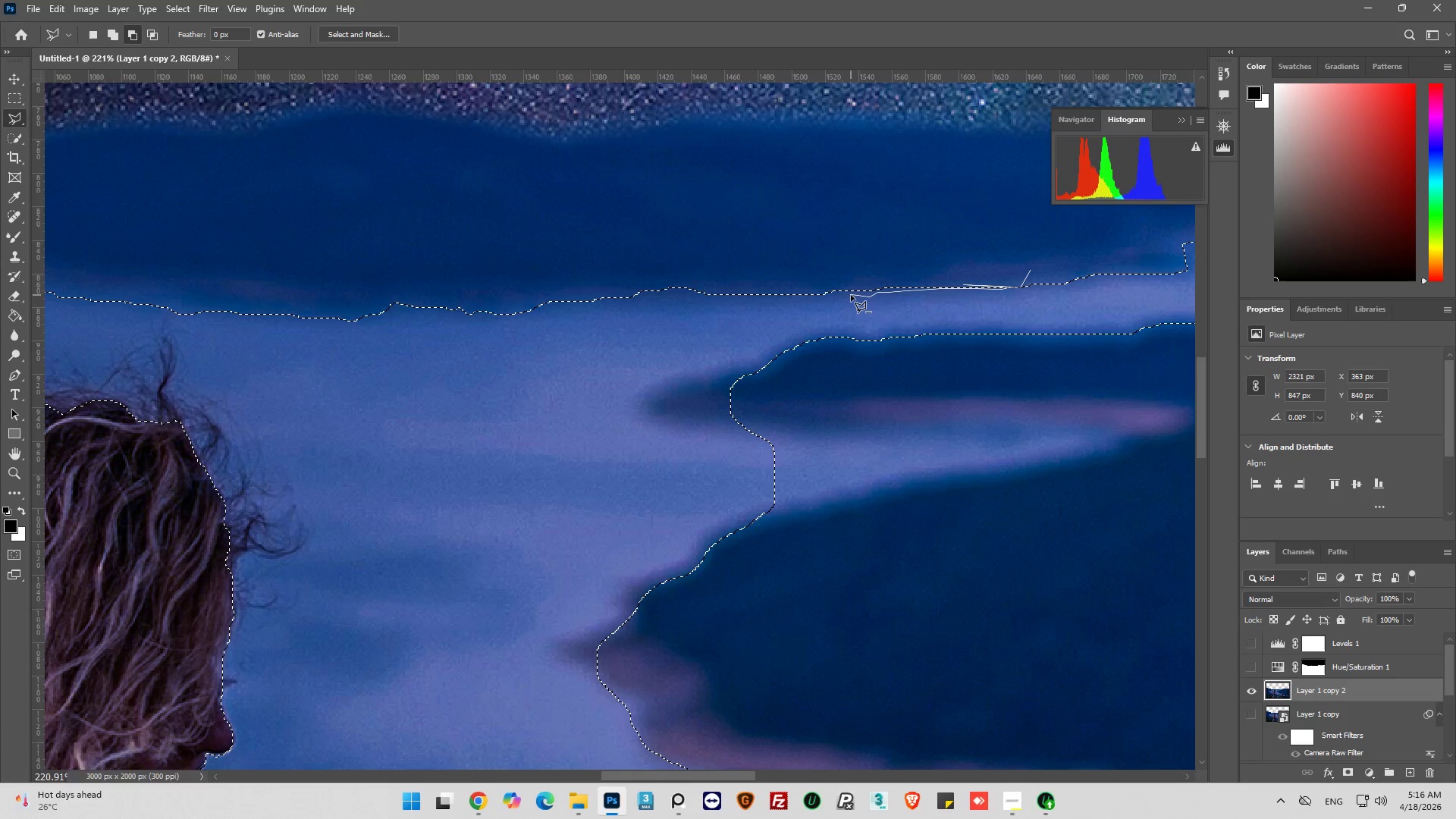 
left_click_drag(start_coordinate=[851, 295], to_coordinate=[842, 294])
 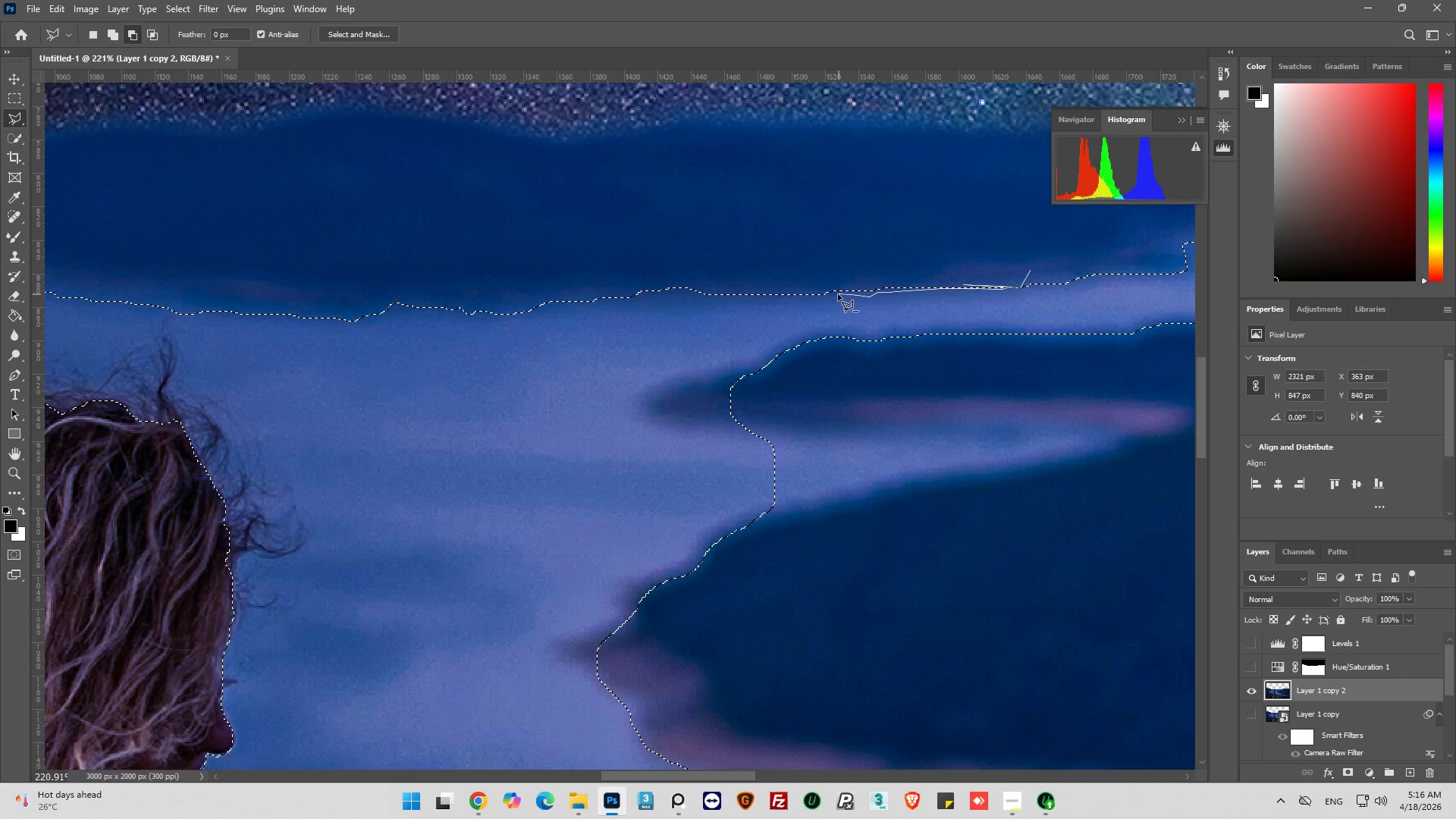 
left_click_drag(start_coordinate=[838, 294], to_coordinate=[833, 294])
 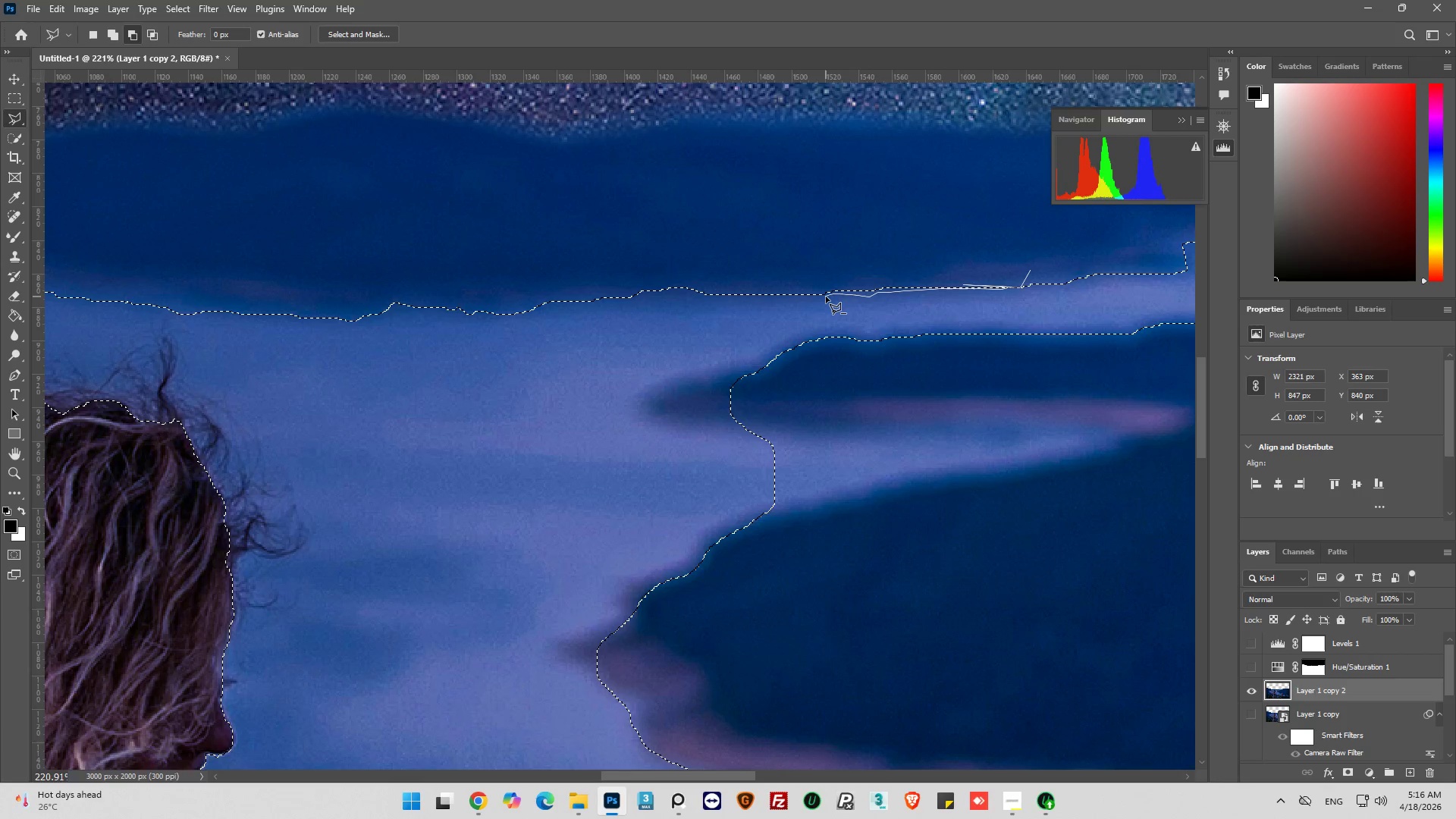 
left_click_drag(start_coordinate=[826, 297], to_coordinate=[820, 298])
 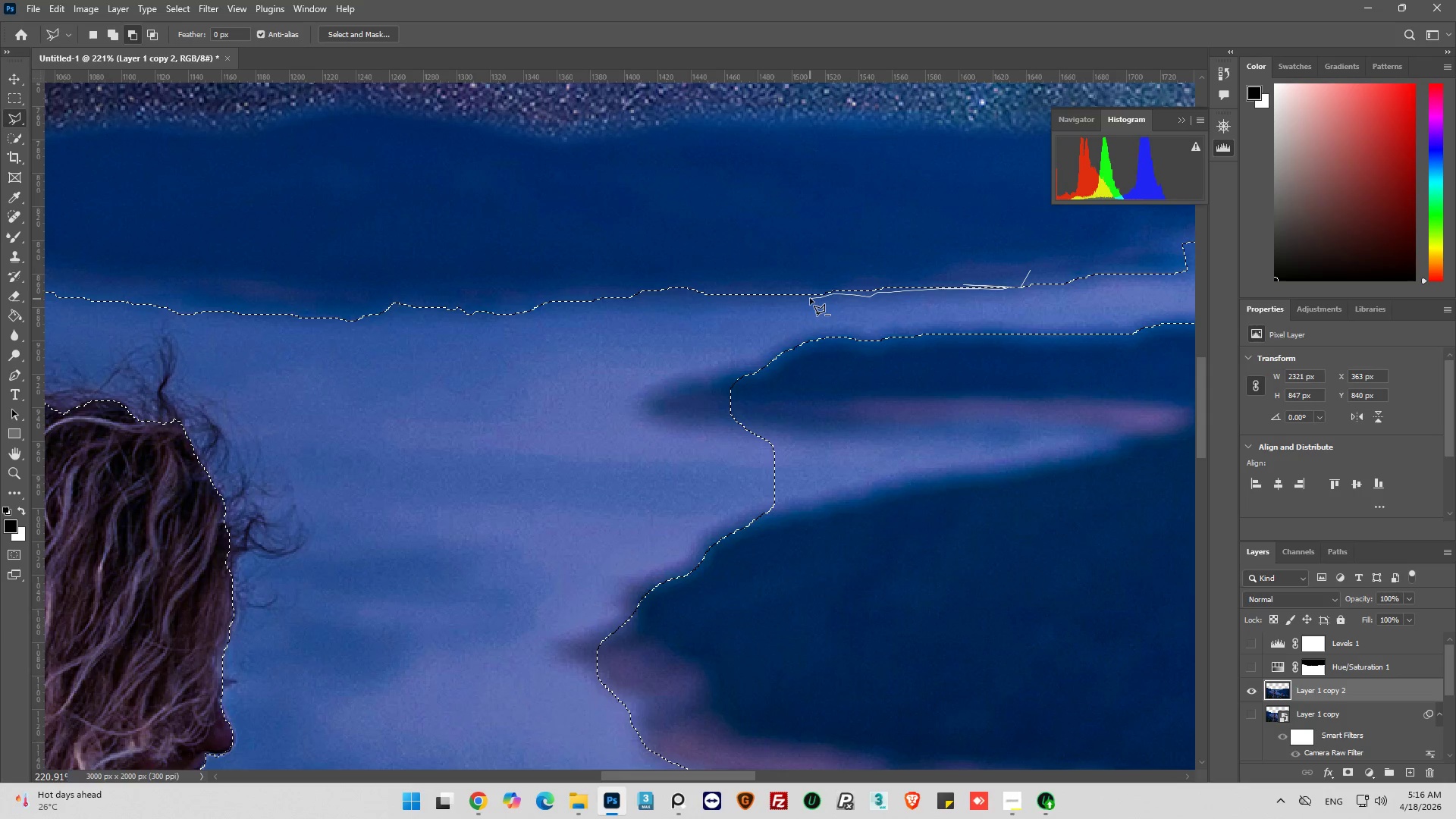 
left_click_drag(start_coordinate=[810, 298], to_coordinate=[800, 298])
 